 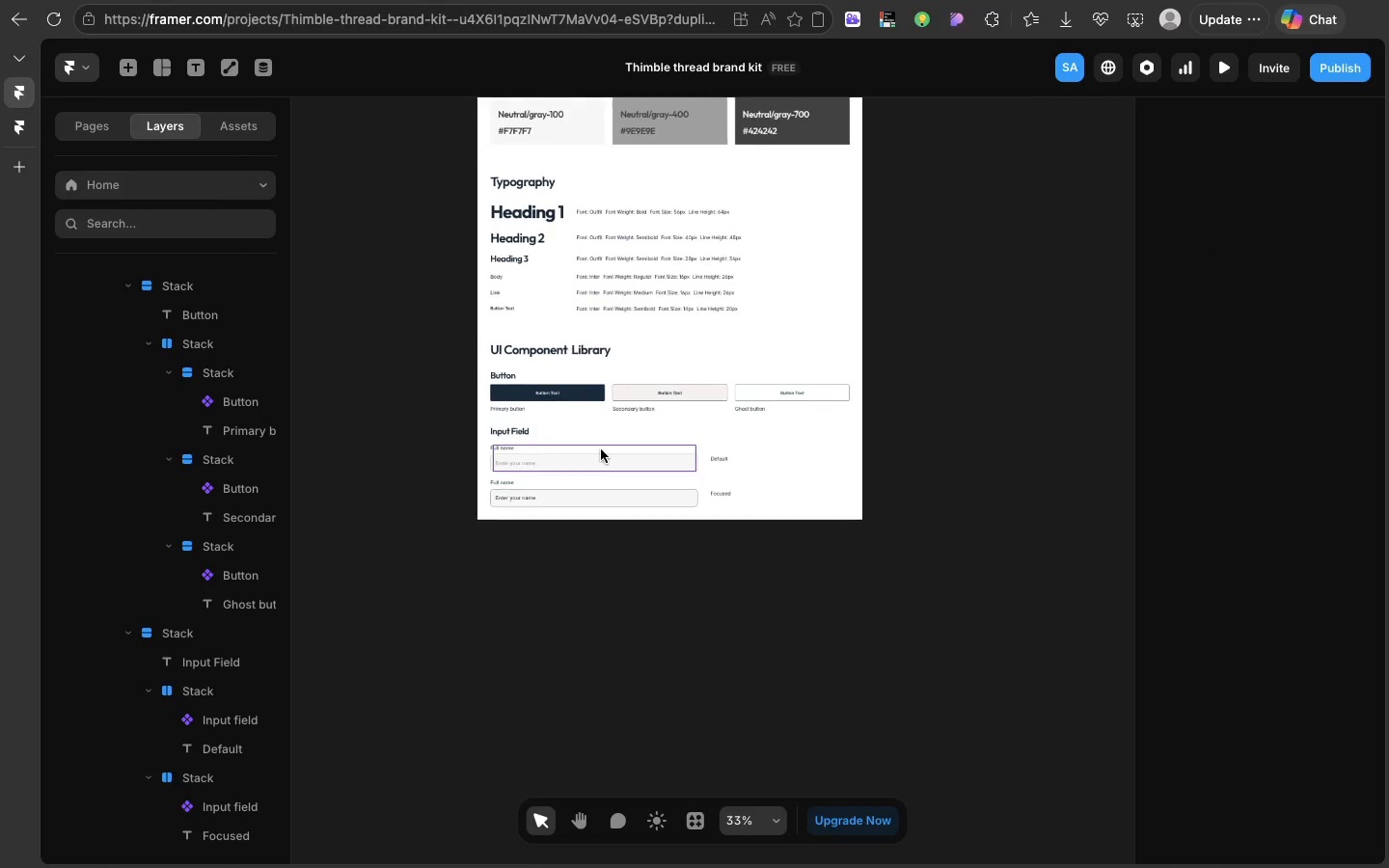 
scroll: coordinate [601, 449], scroll_direction: up, amount: 22.0
 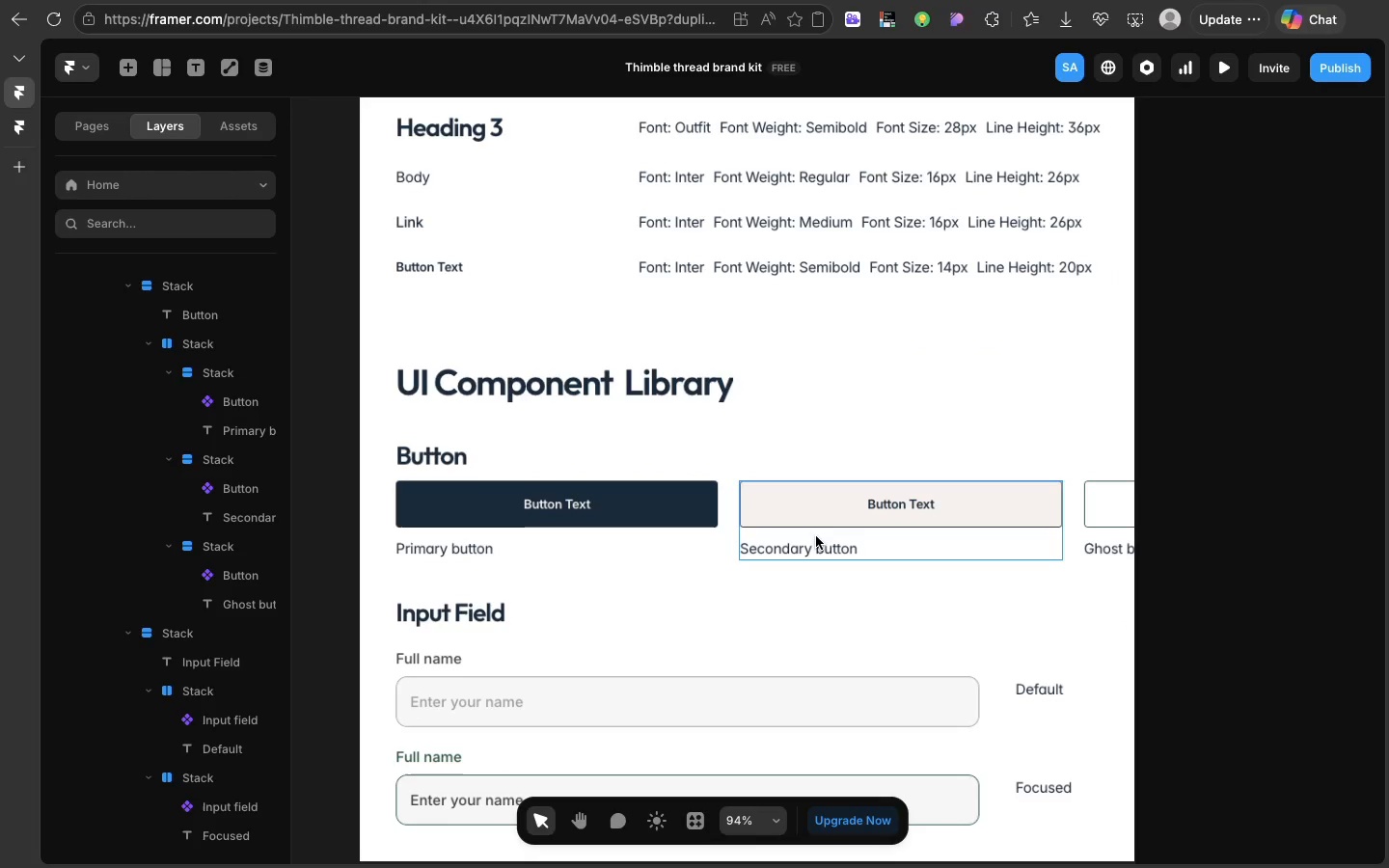 
left_click([816, 536])
 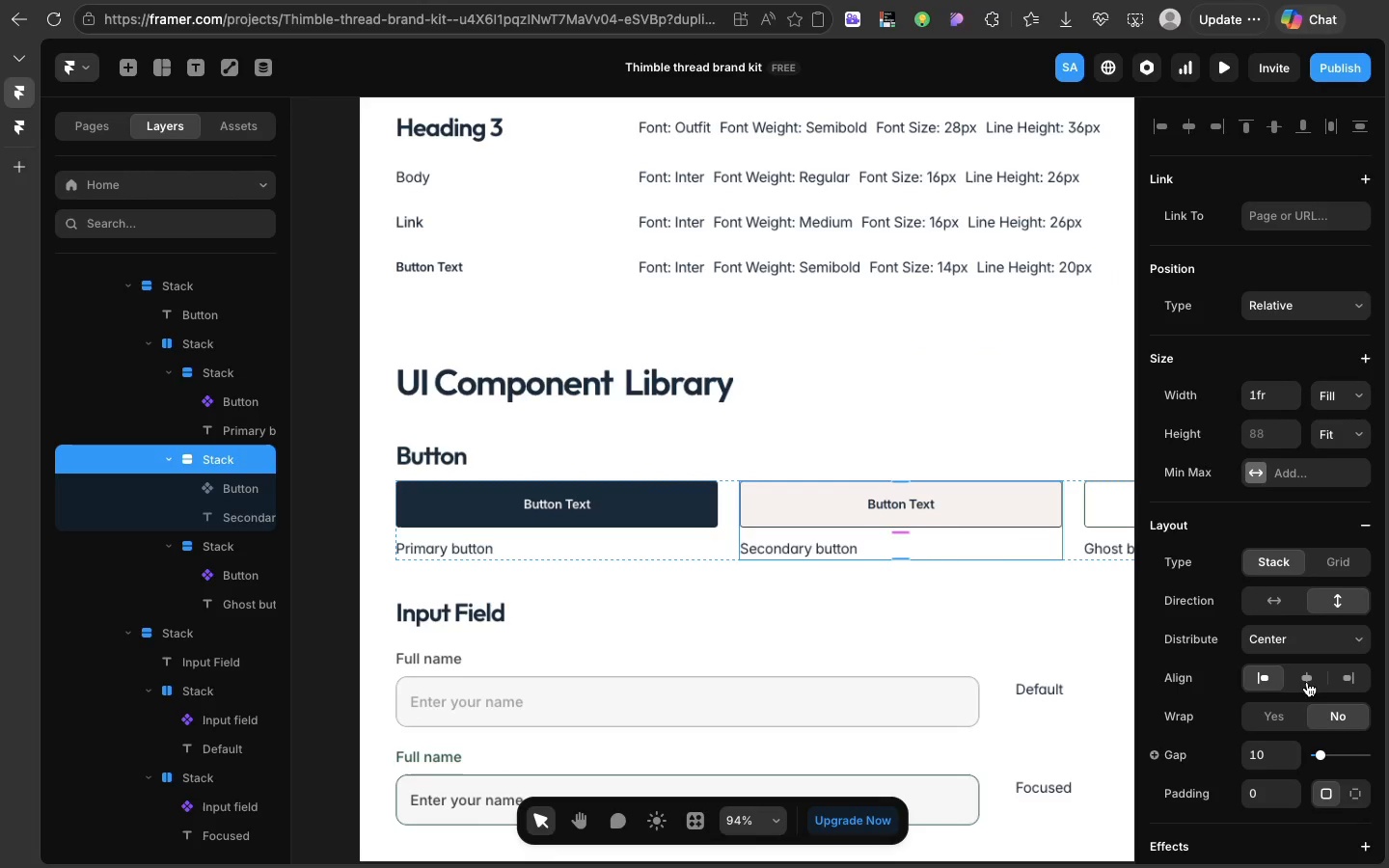 
left_click([1307, 682])
 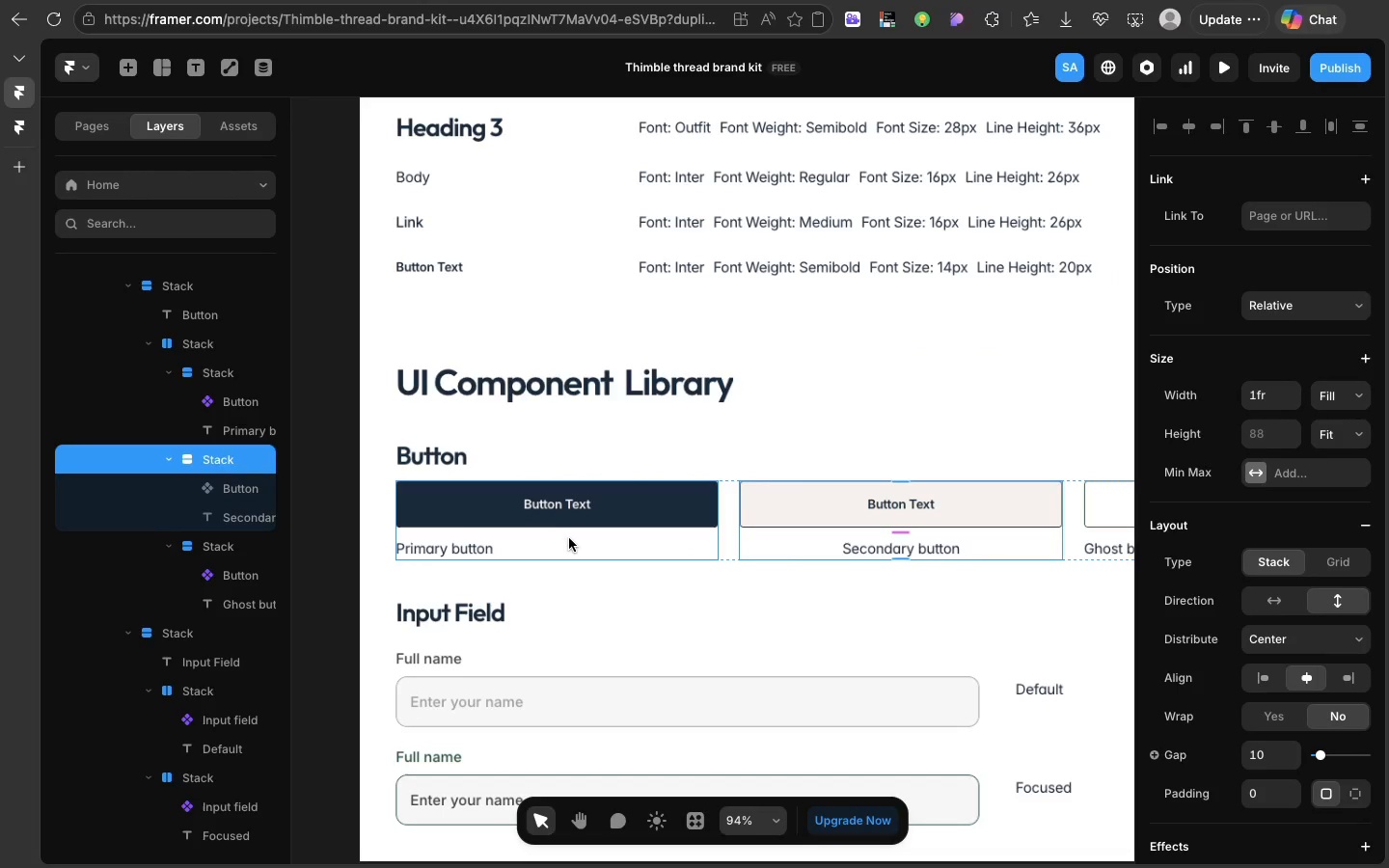 
left_click([569, 538])
 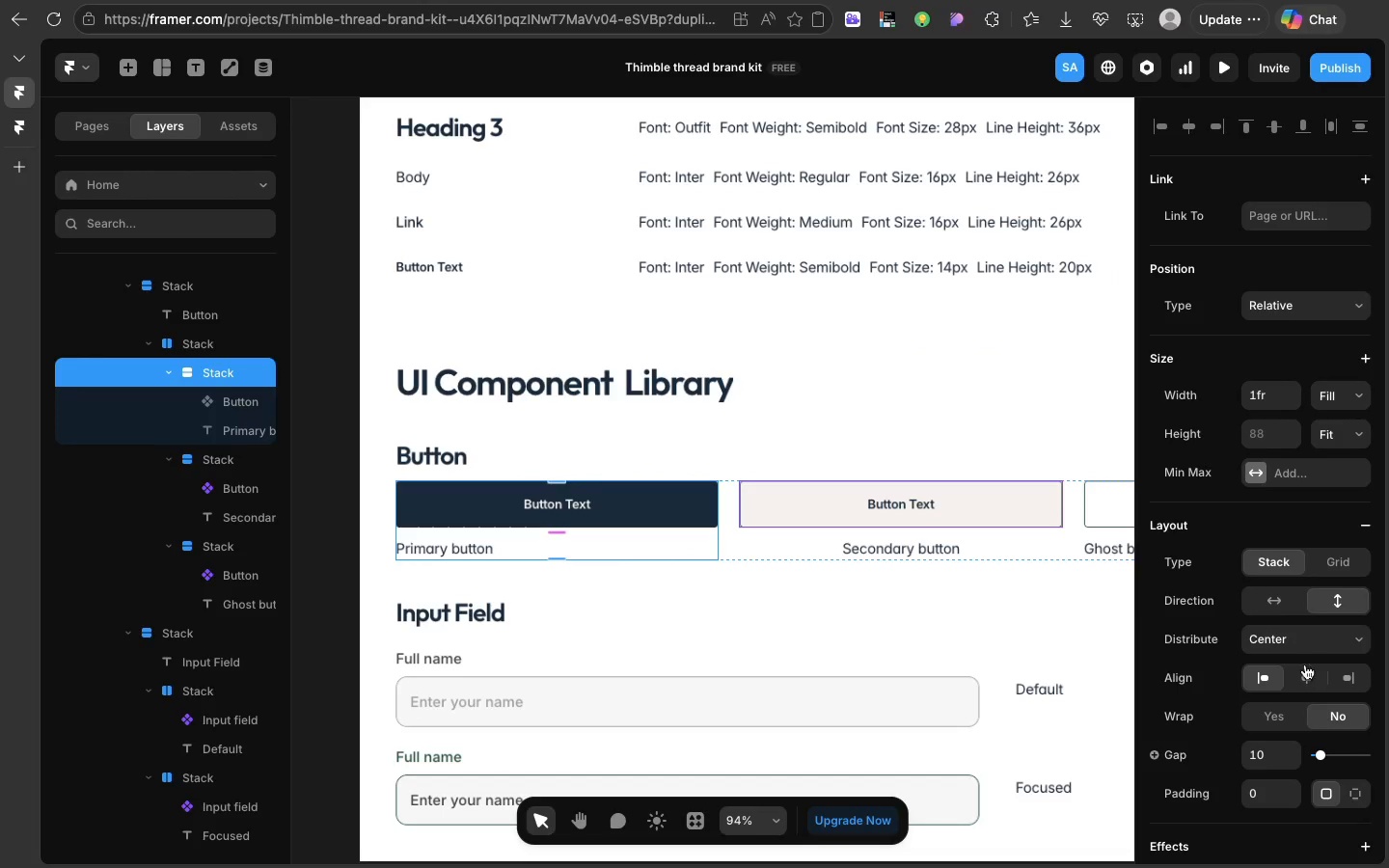 
left_click([1304, 668])
 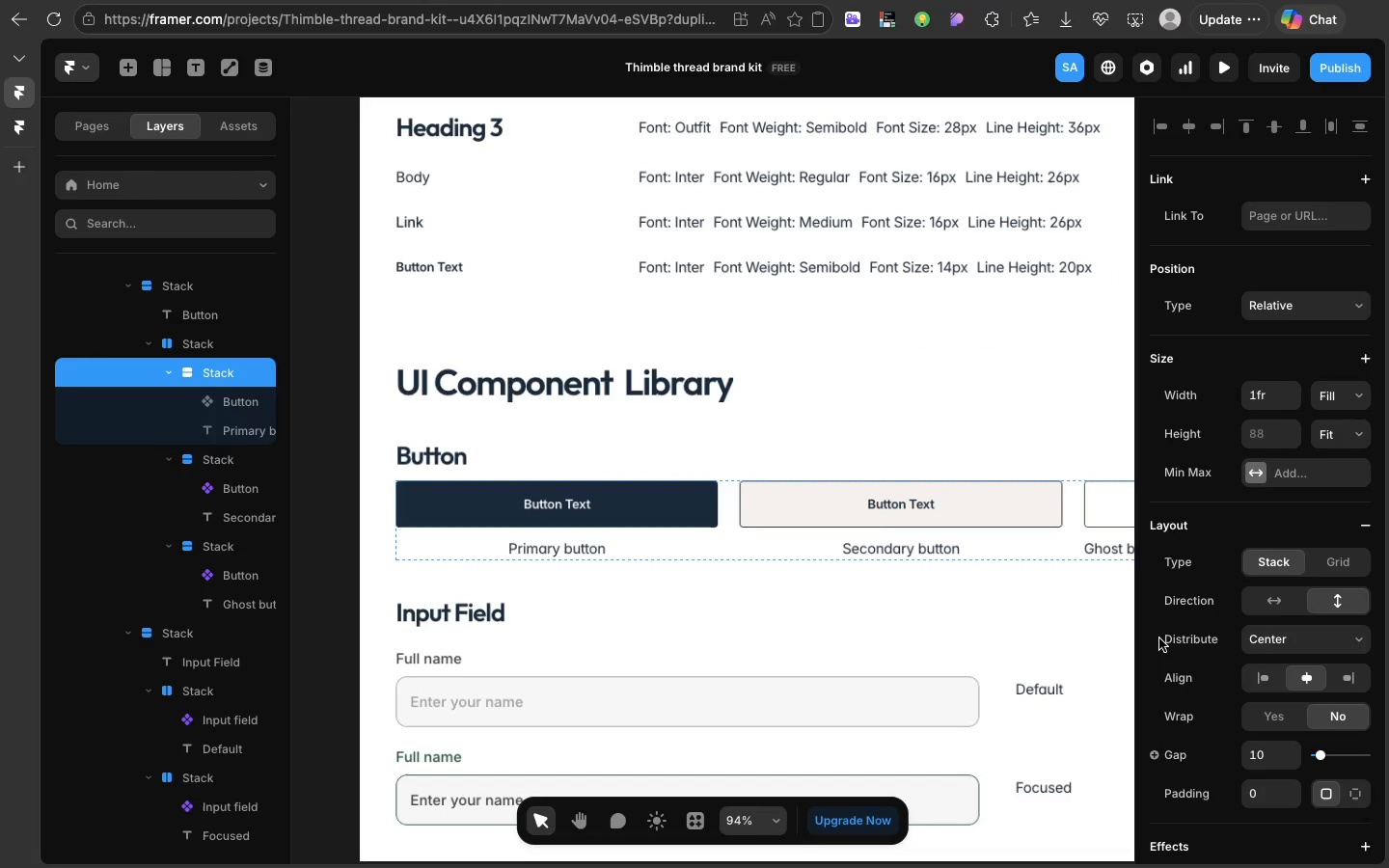 
scroll: coordinate [982, 583], scroll_direction: down, amount: 70.0
 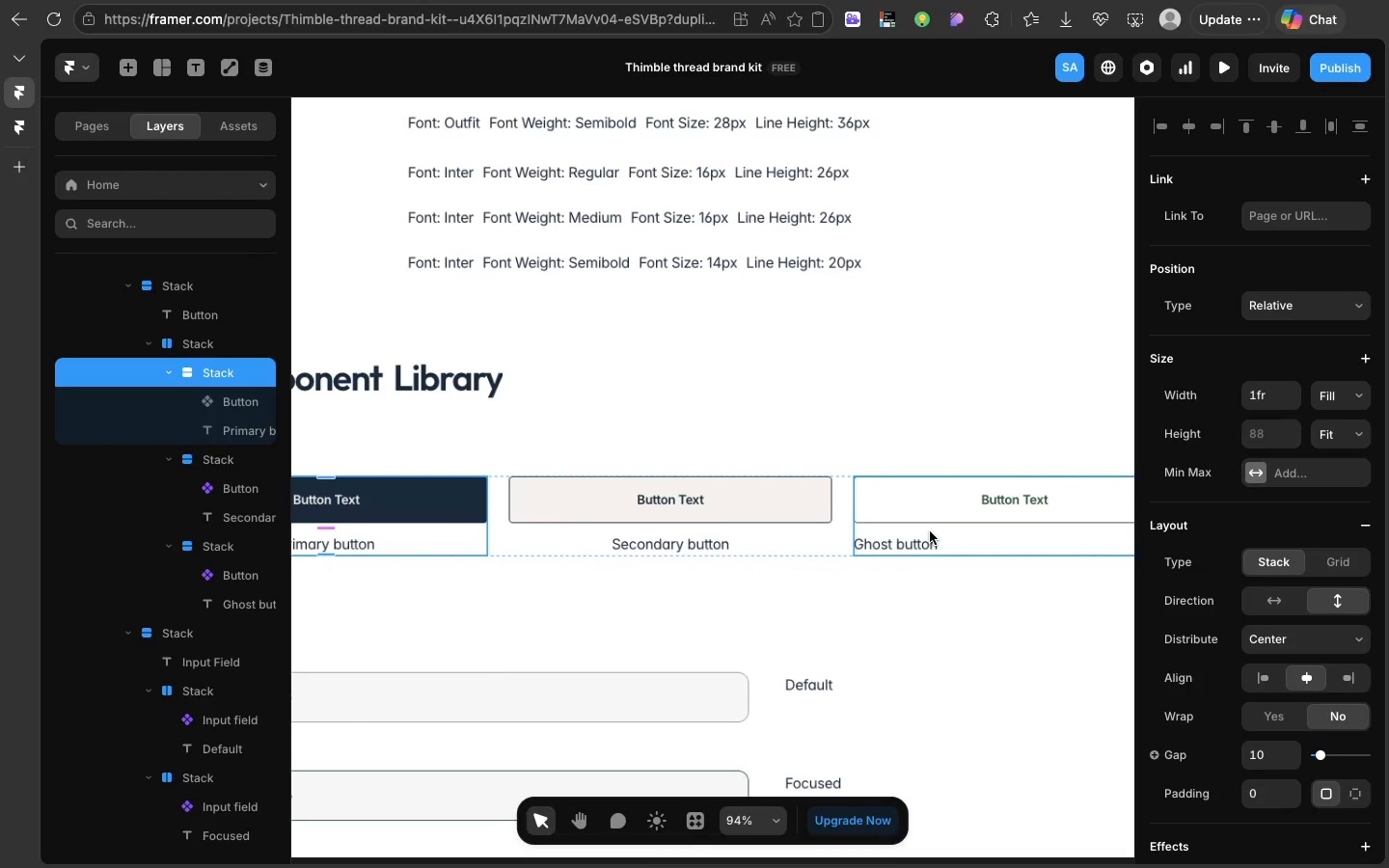 
left_click([930, 531])
 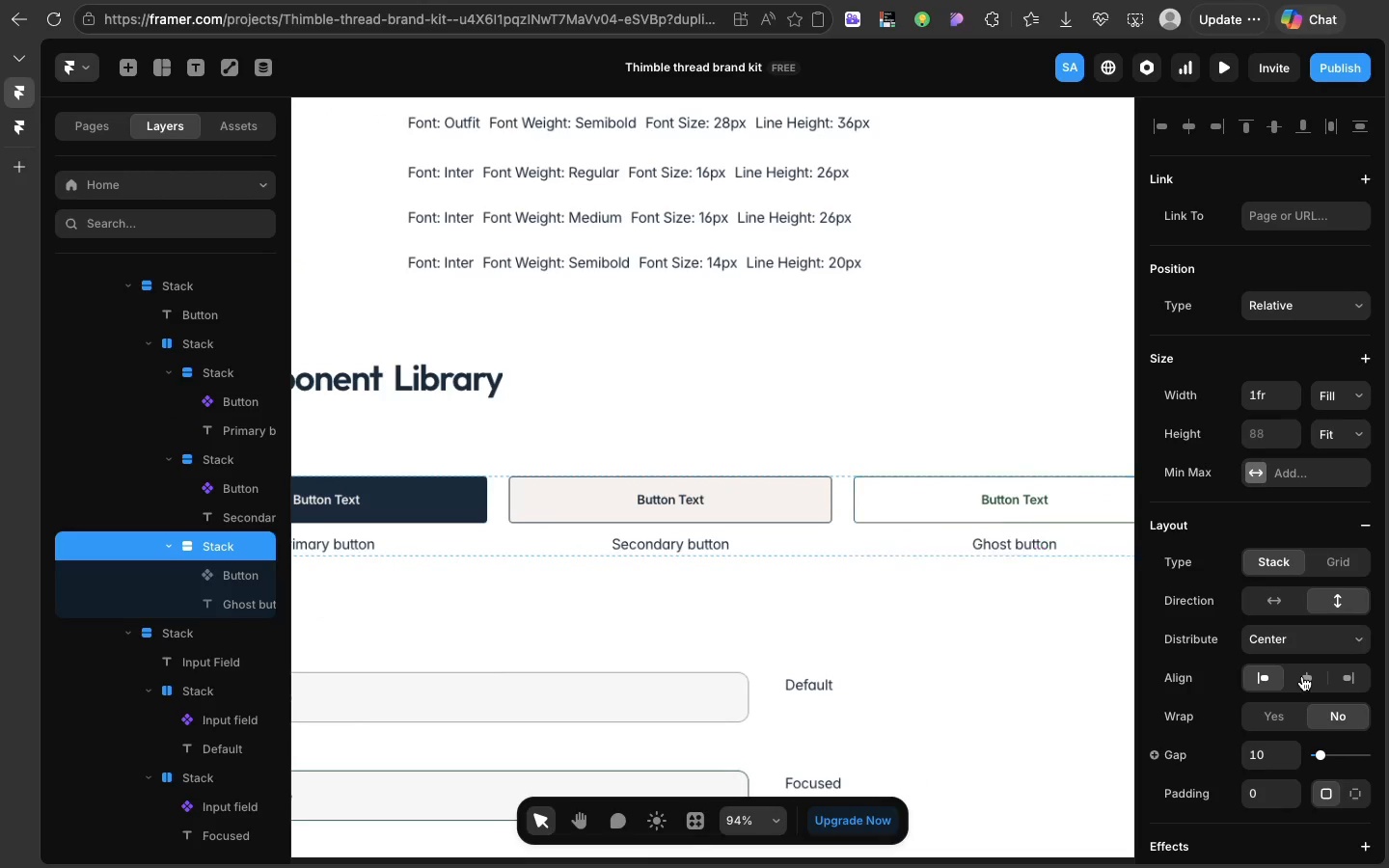 
left_click([1302, 676])
 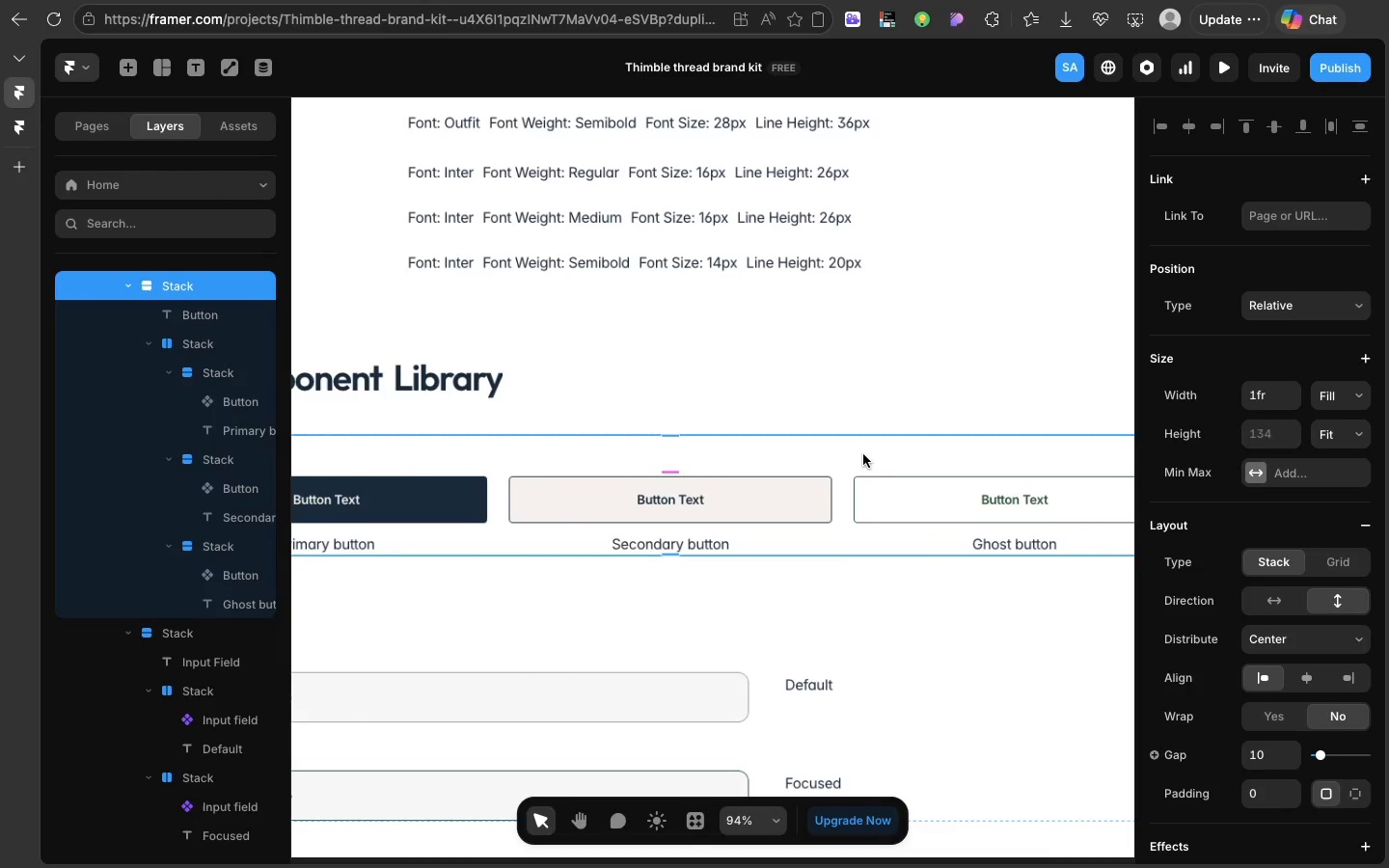 
left_click([863, 454])
 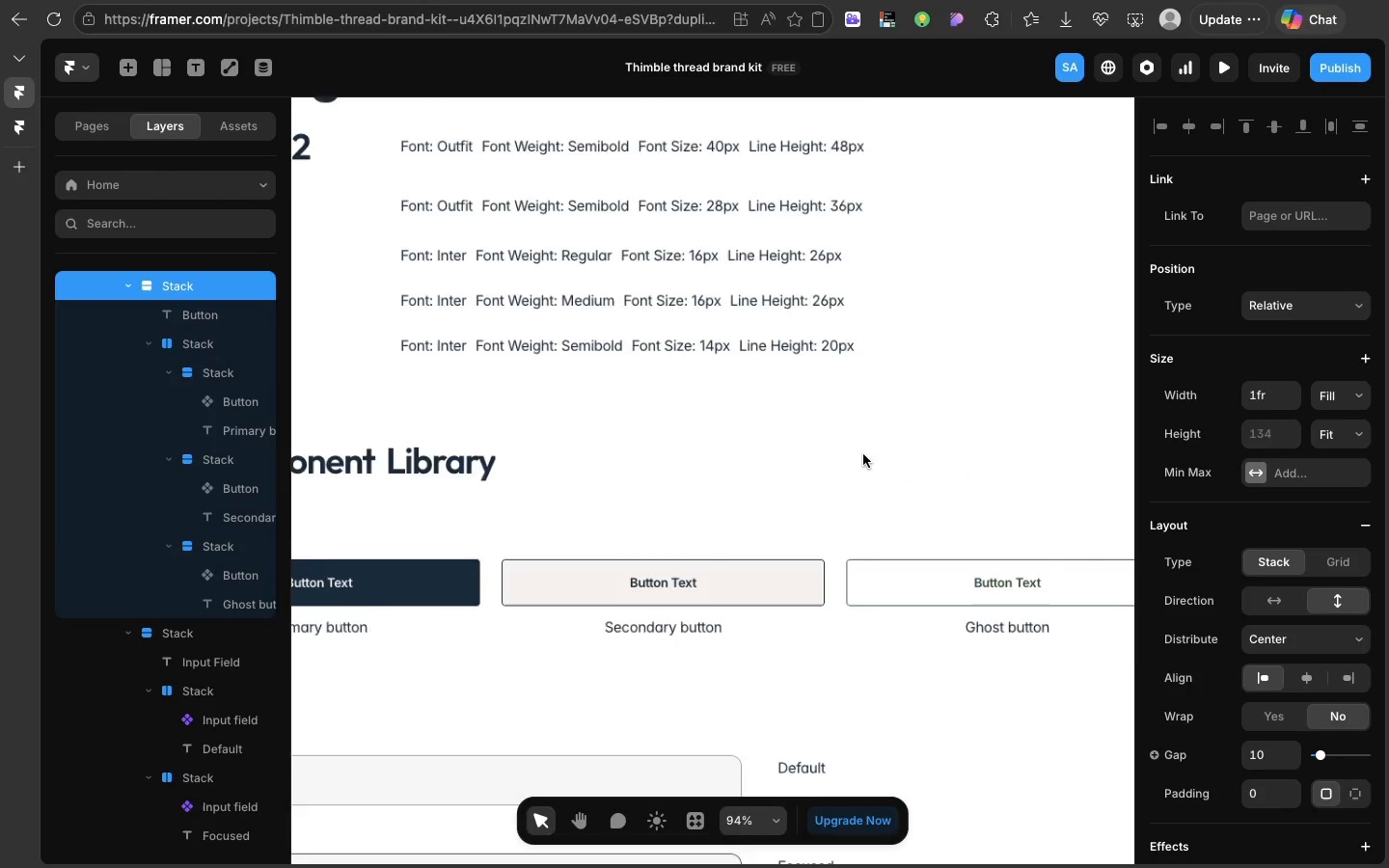 
scroll: coordinate [863, 454], scroll_direction: up, amount: 26.0
 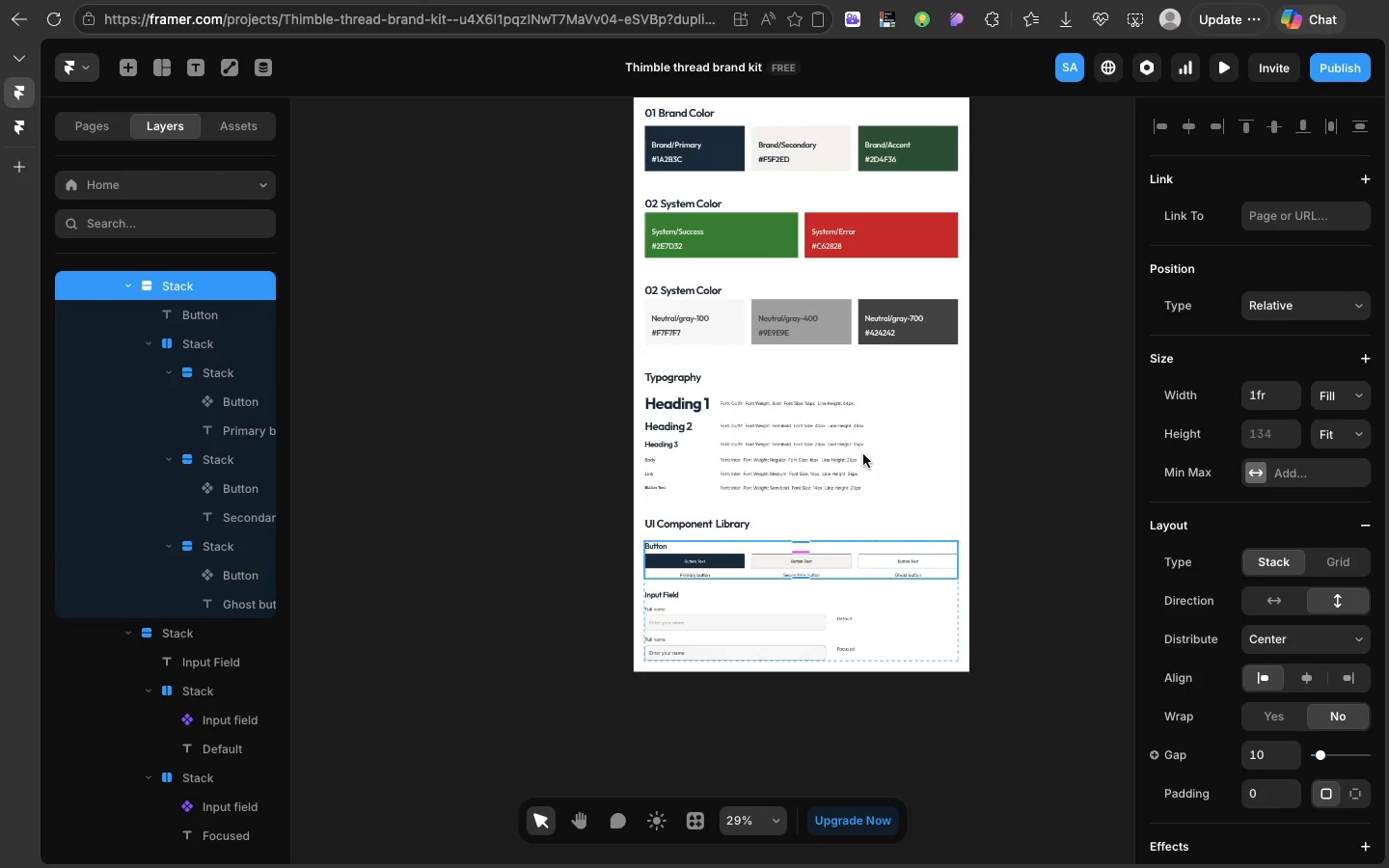 
scroll: coordinate [863, 454], scroll_direction: down, amount: 1.0
 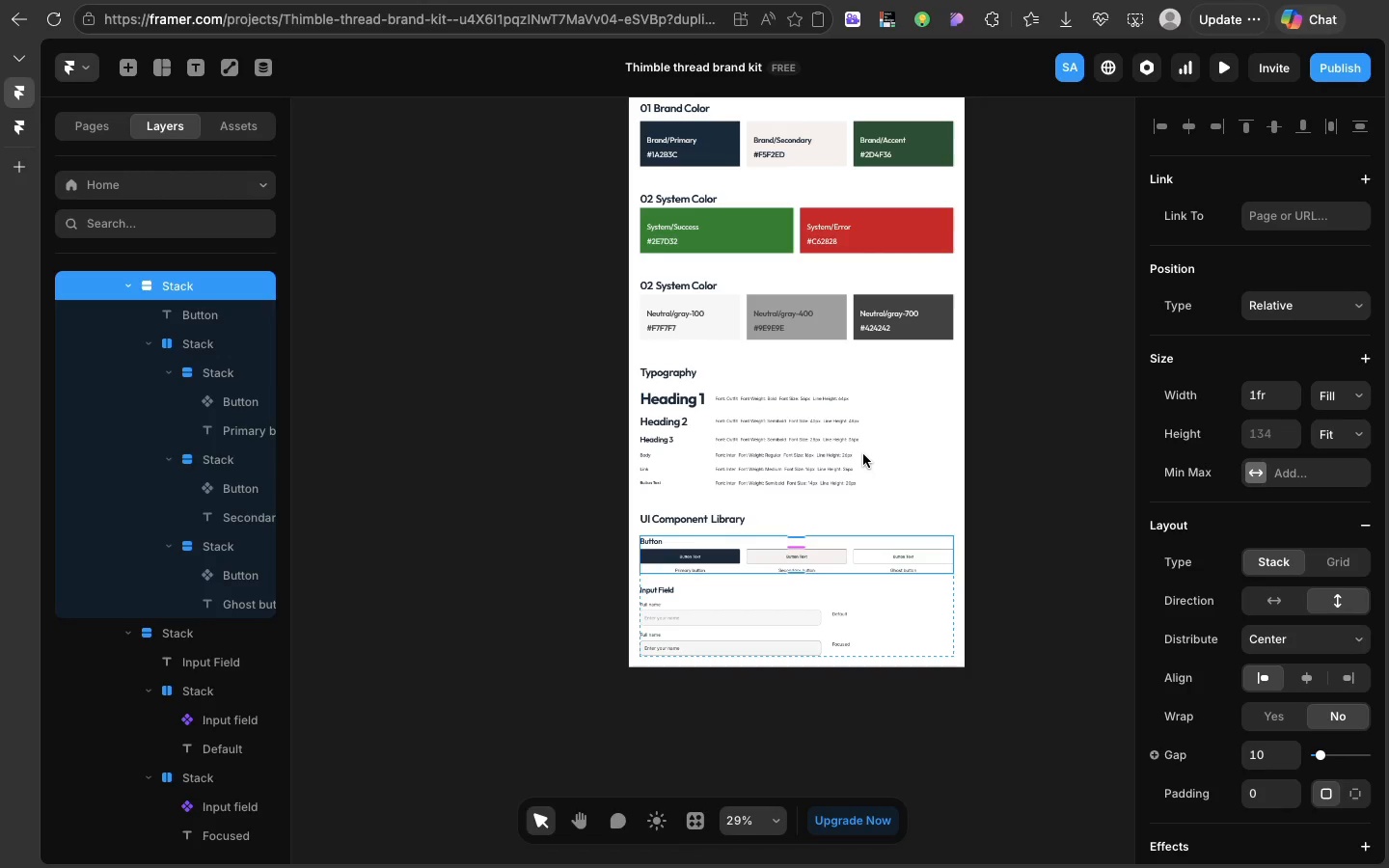 
wait(36.33)
 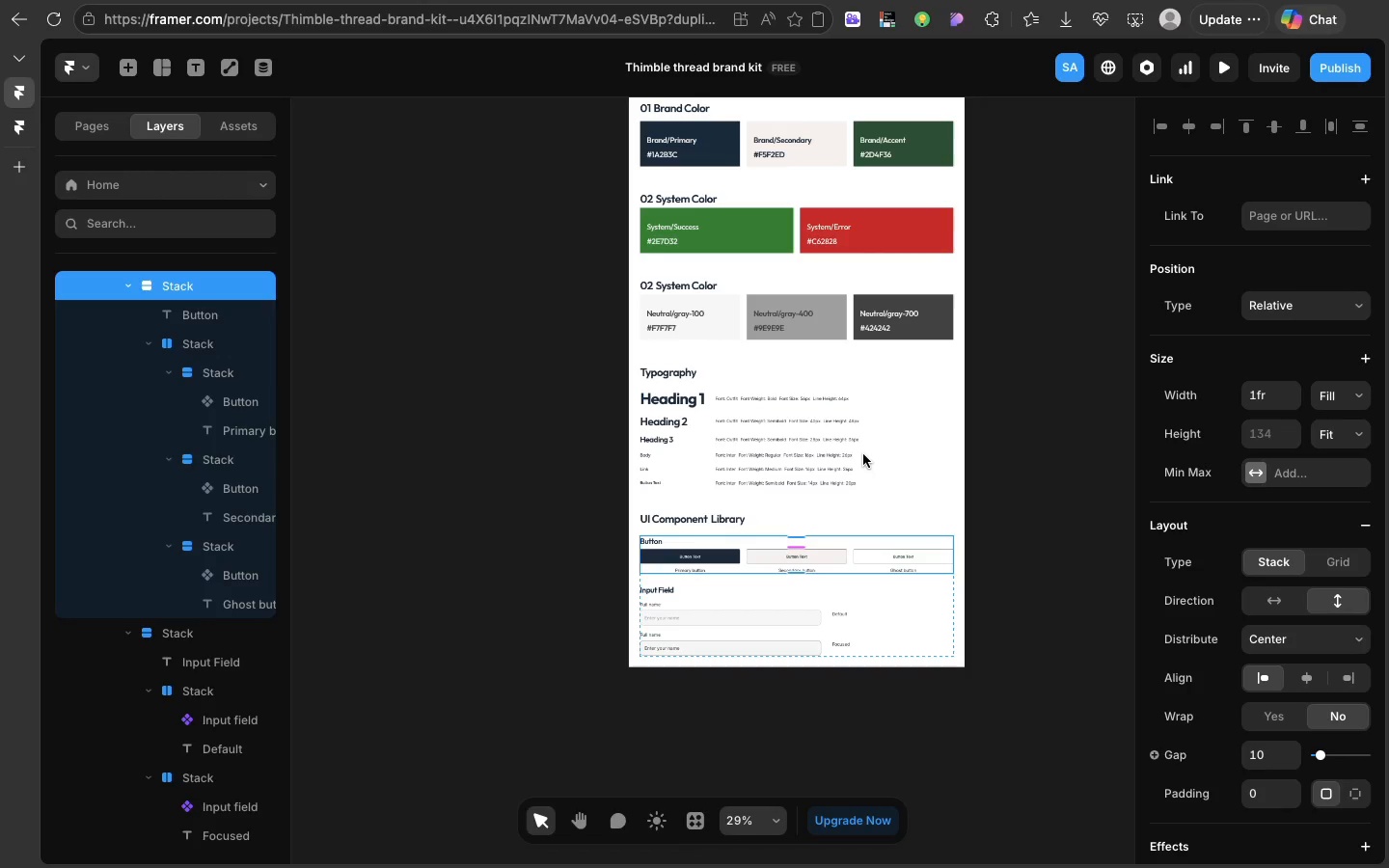 
scroll: coordinate [831, 548], scroll_direction: down, amount: 63.0
 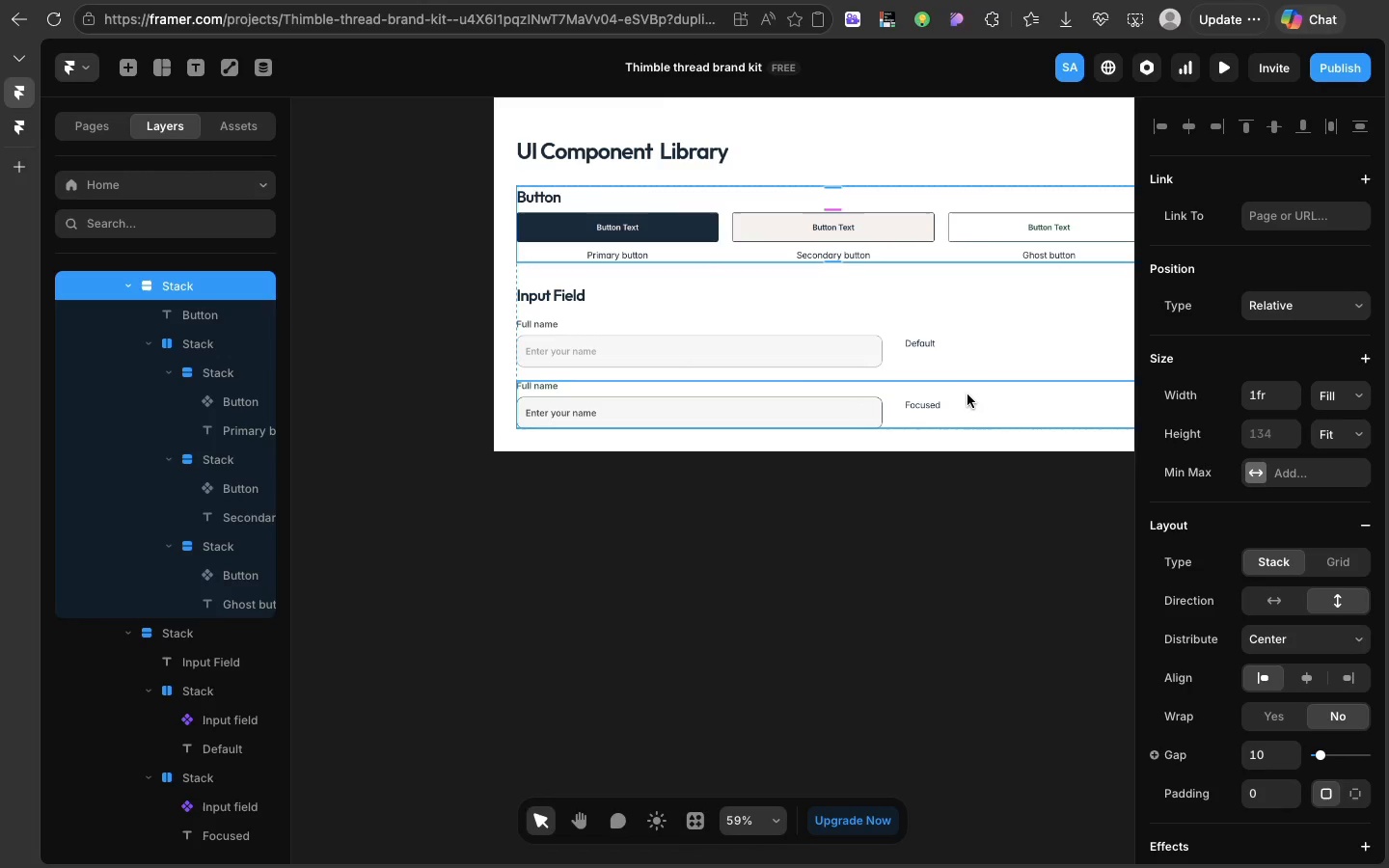 
left_click([967, 394])
 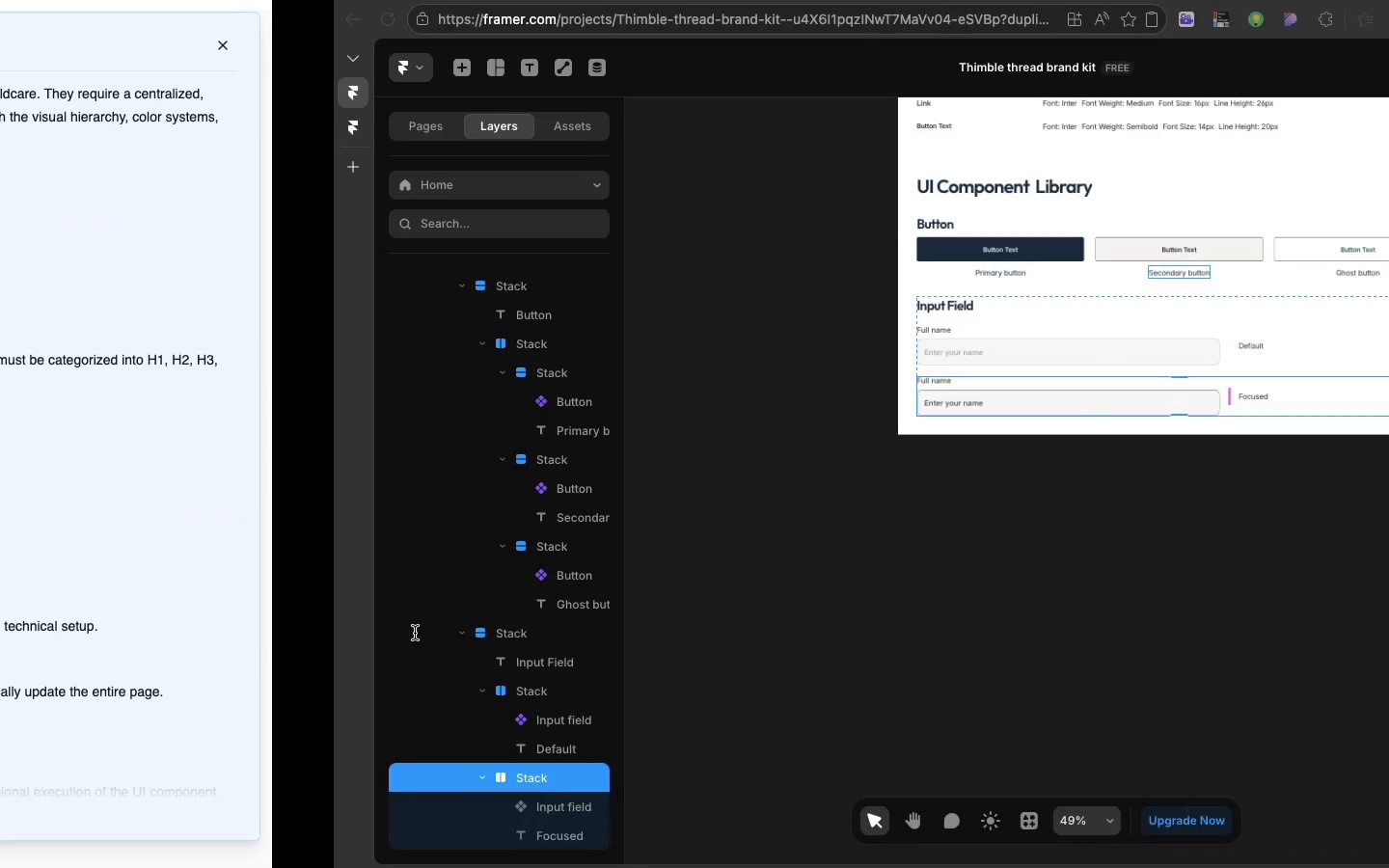 
wait(70.35)
 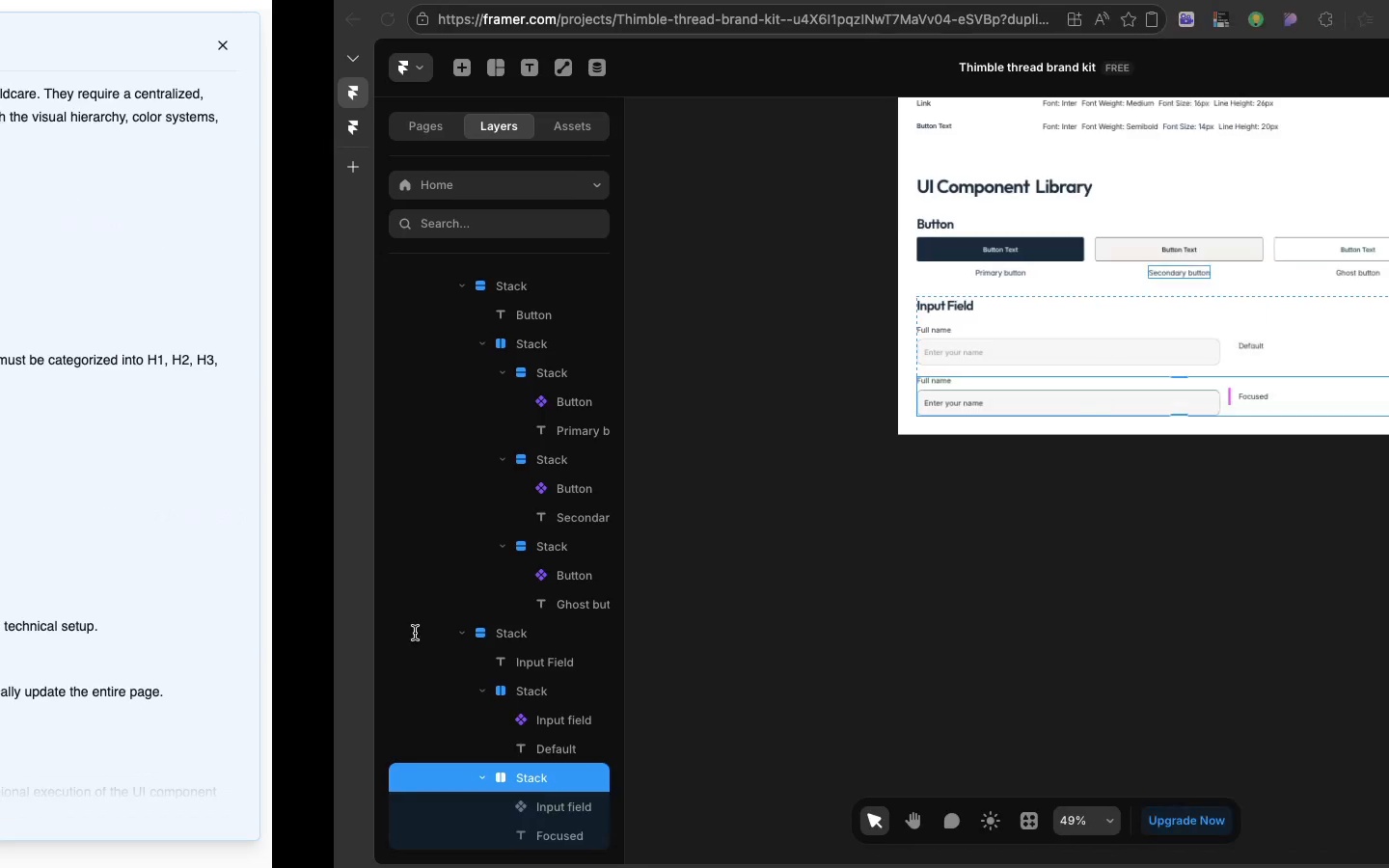 
scroll: coordinate [591, 427], scroll_direction: up, amount: 125.0
 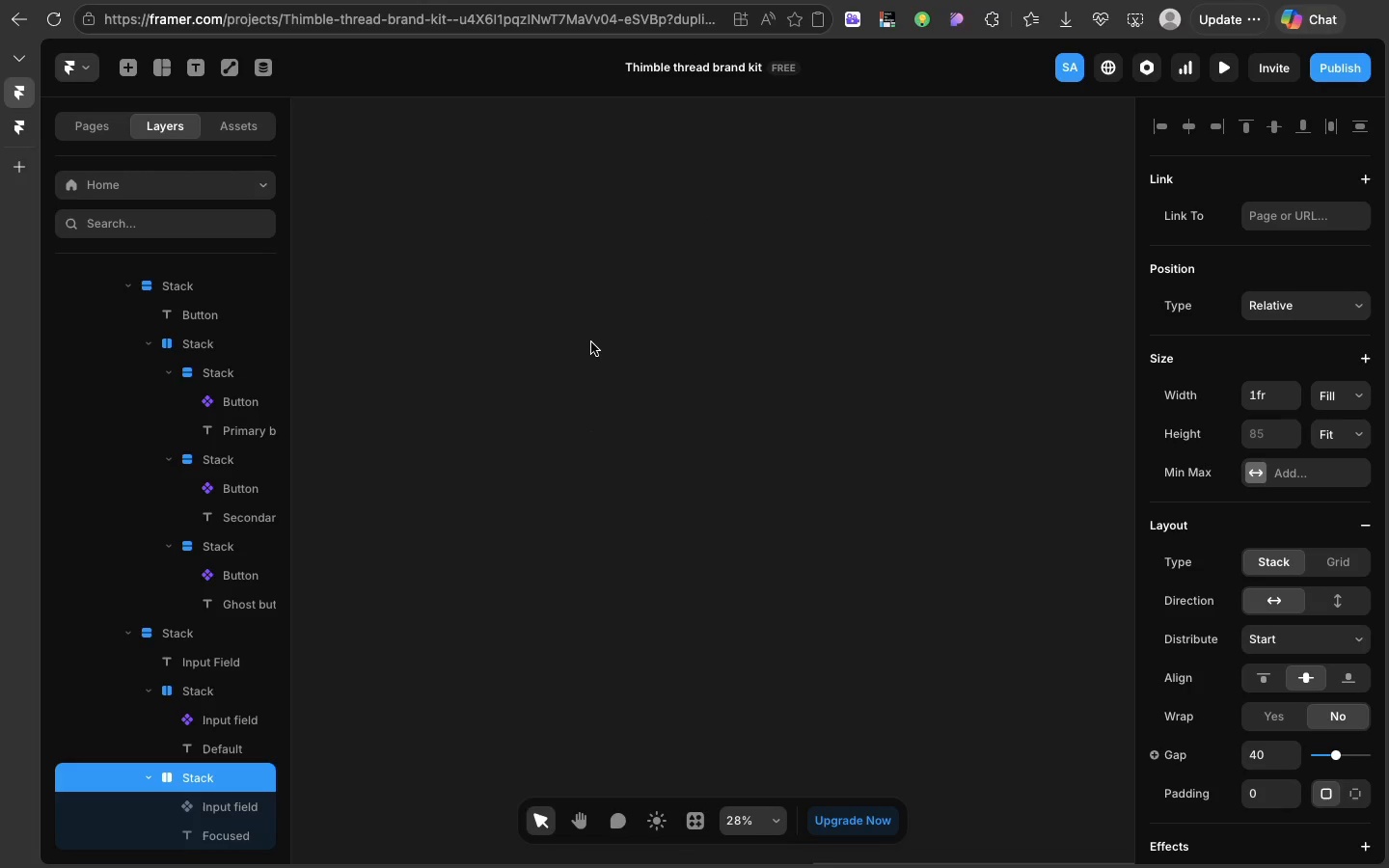 
scroll: coordinate [591, 342], scroll_direction: down, amount: 53.0
 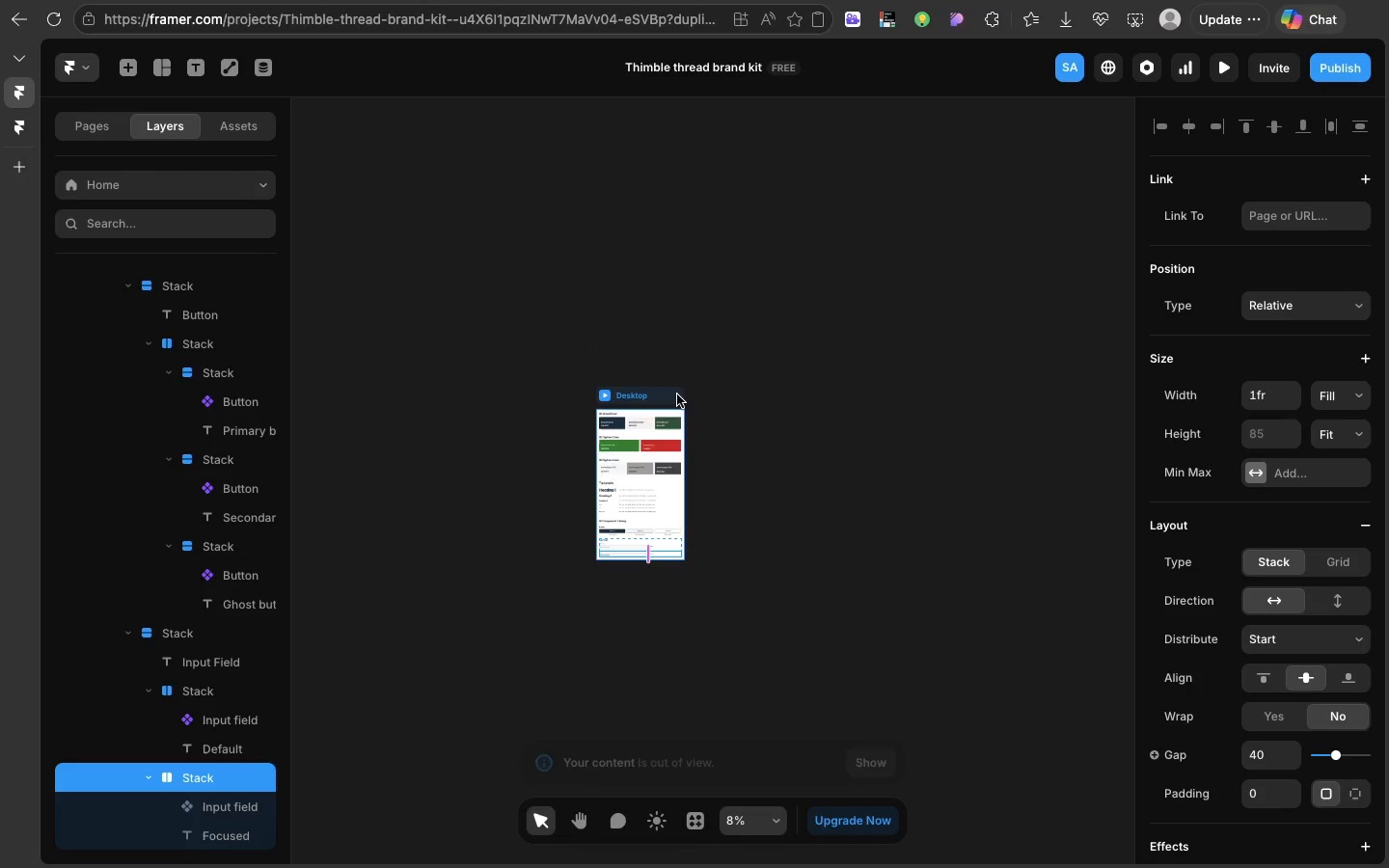 
left_click([677, 394])
 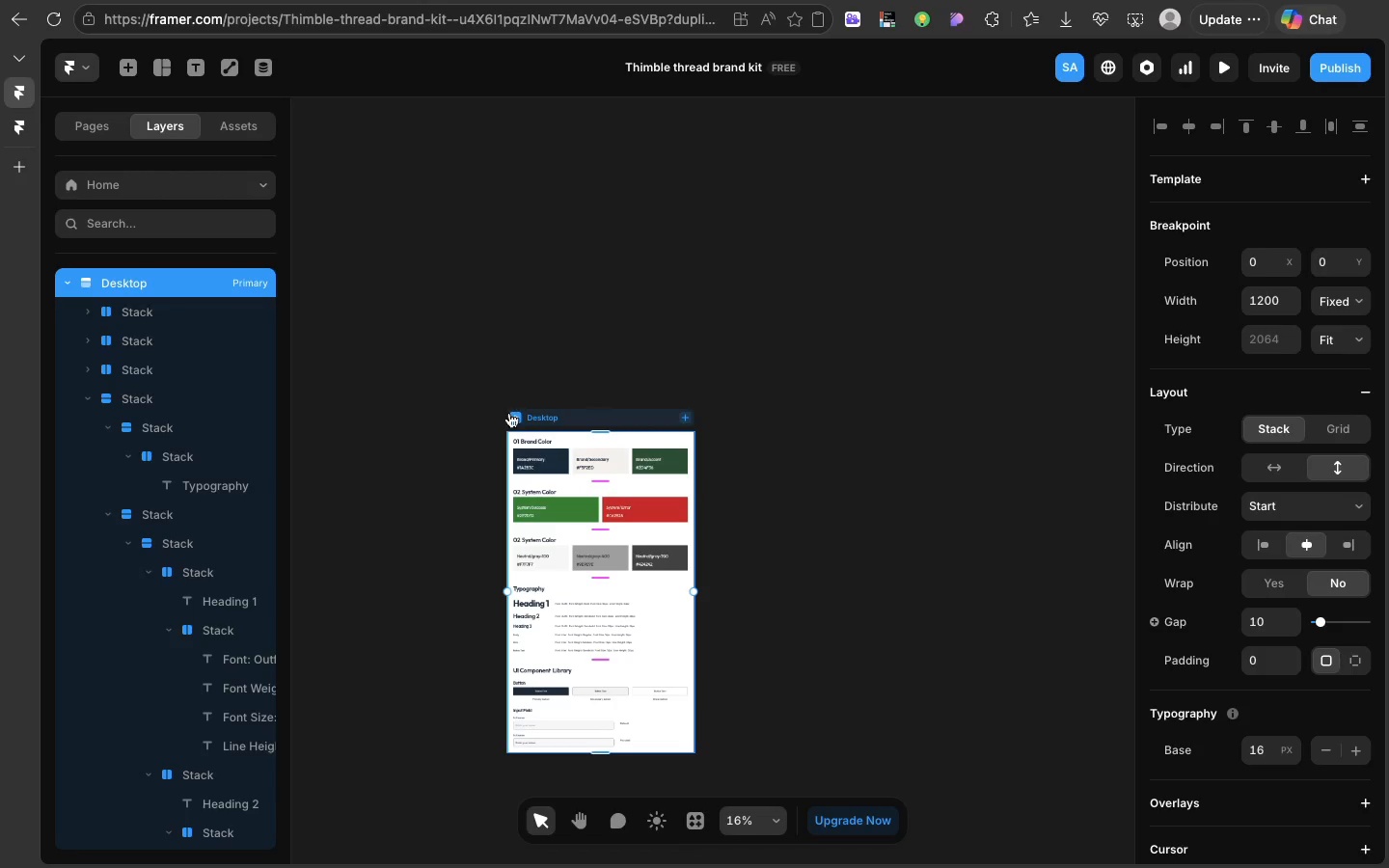 
left_click([517, 418])
 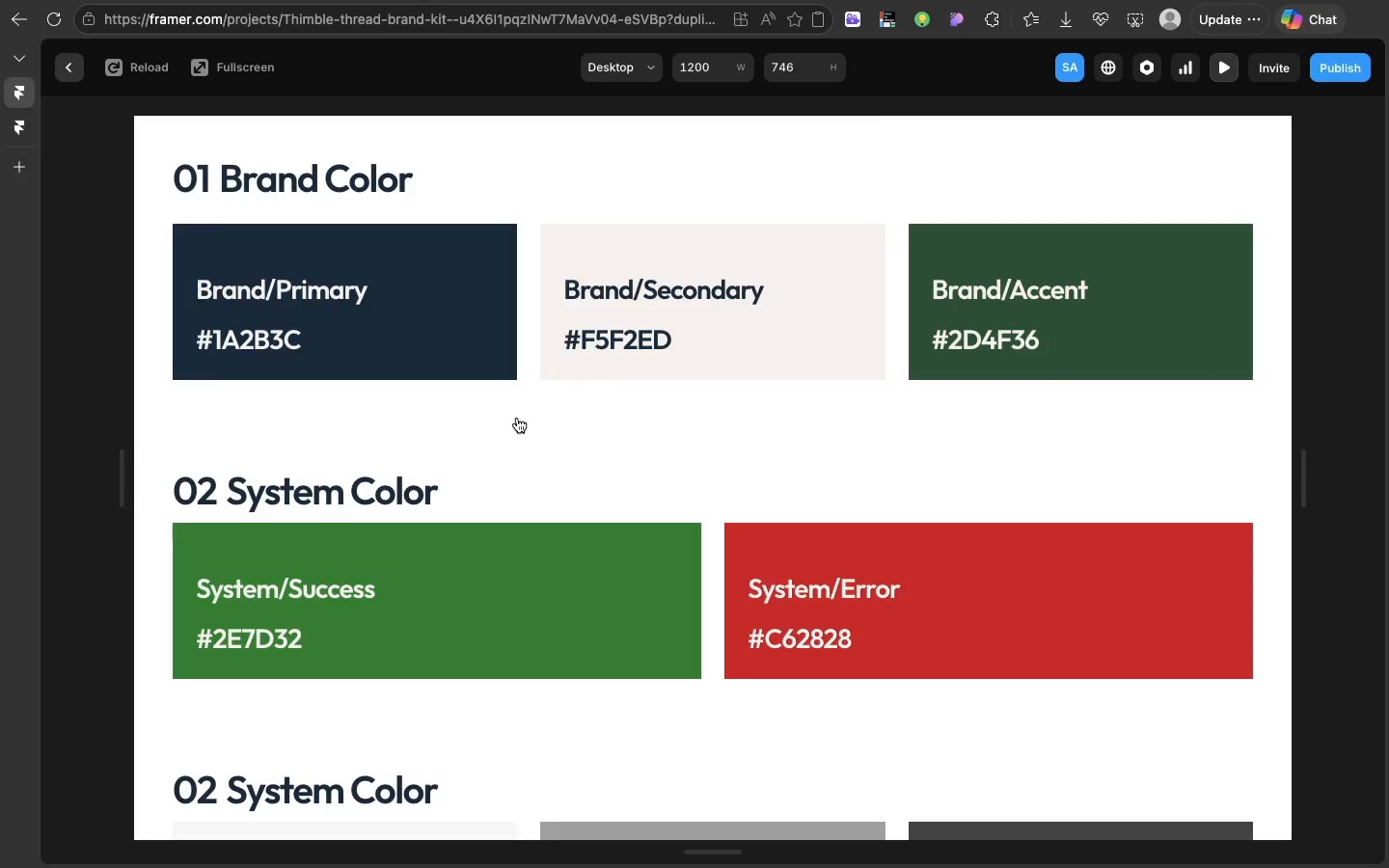 
scroll: coordinate [517, 418], scroll_direction: down, amount: 68.0
 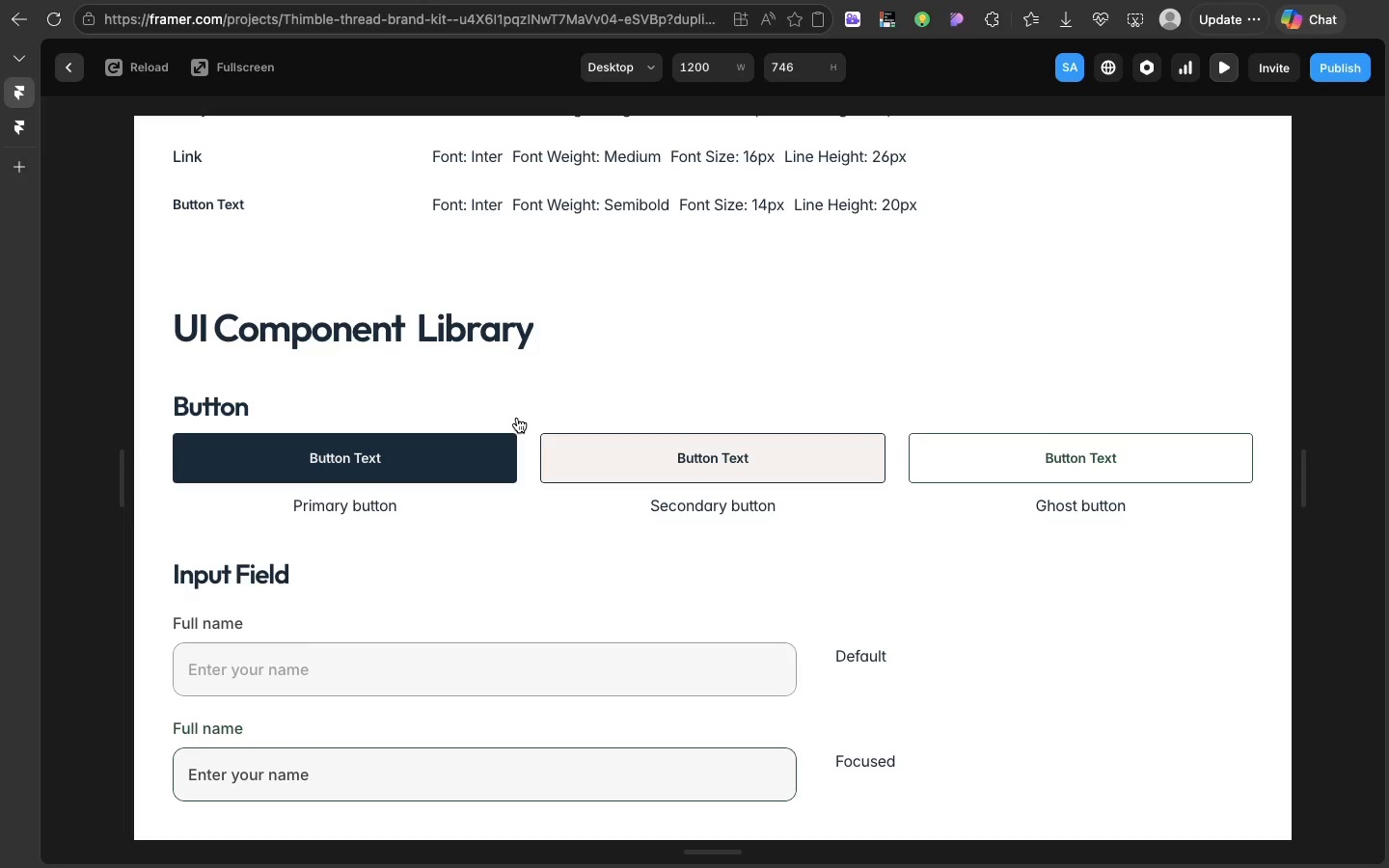 
wait(5.07)
 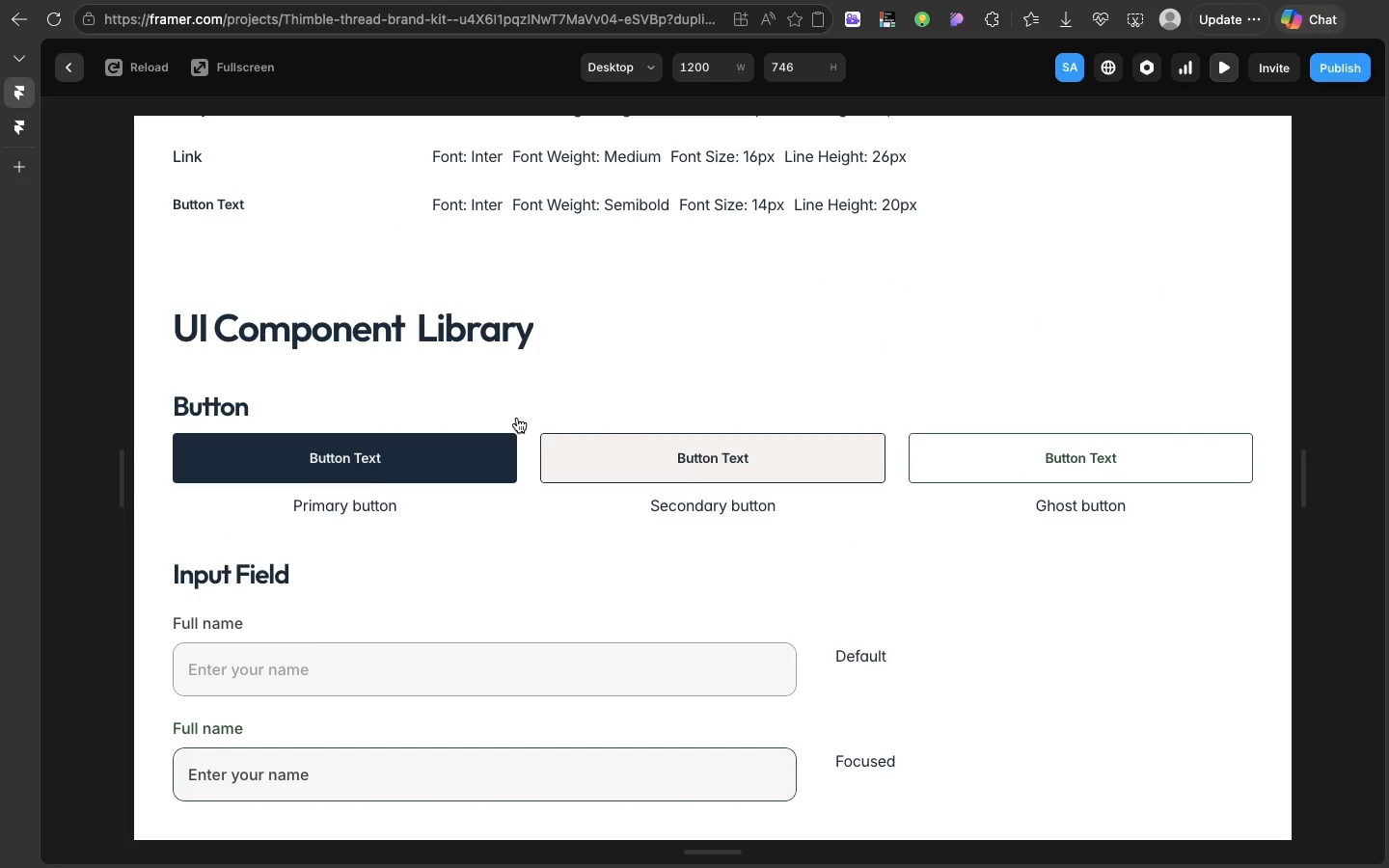 
left_click([459, 455])
 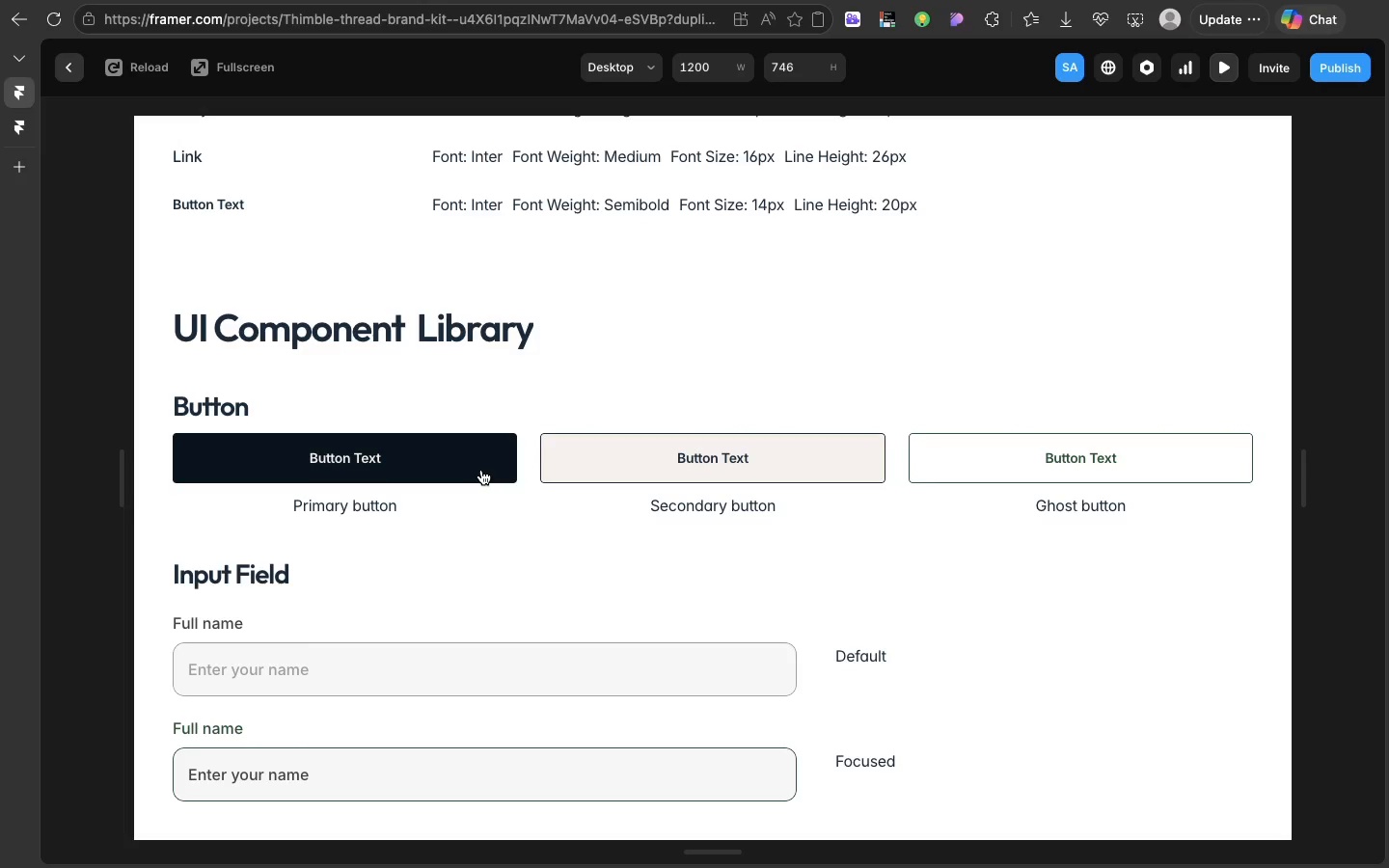 
wait(7.11)
 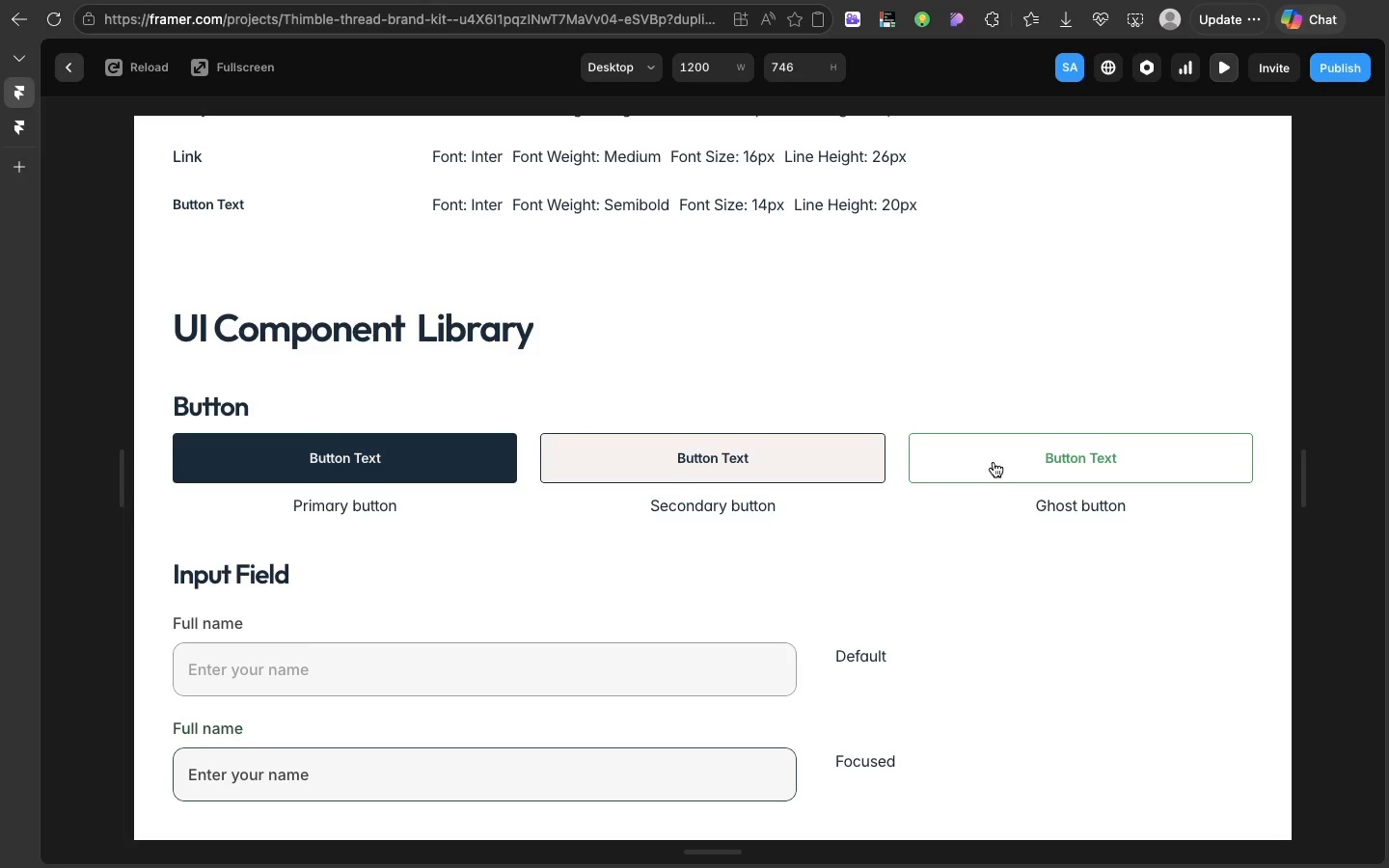 
scroll: coordinate [482, 466], scroll_direction: down, amount: 37.0
 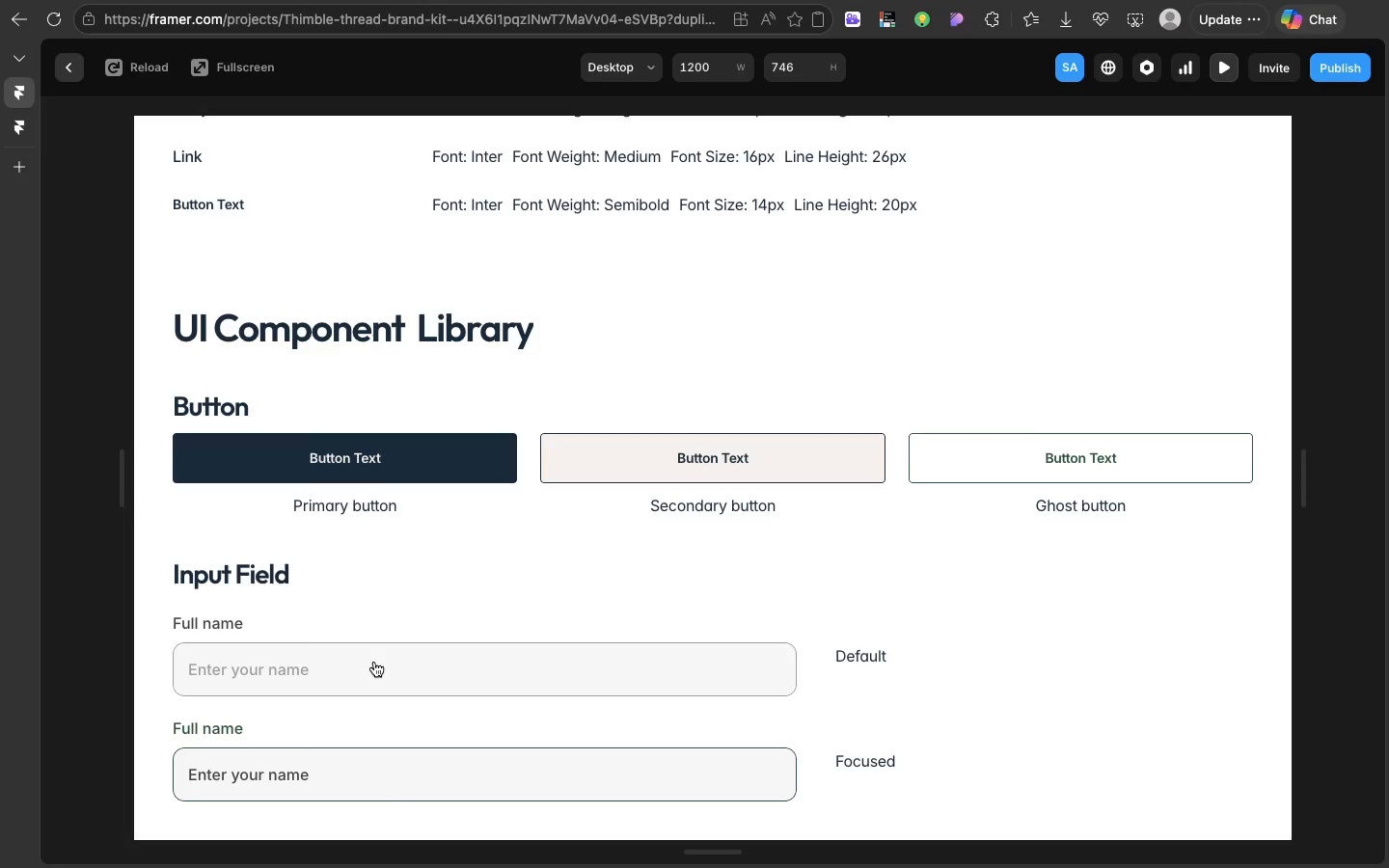 
wait(10.51)
 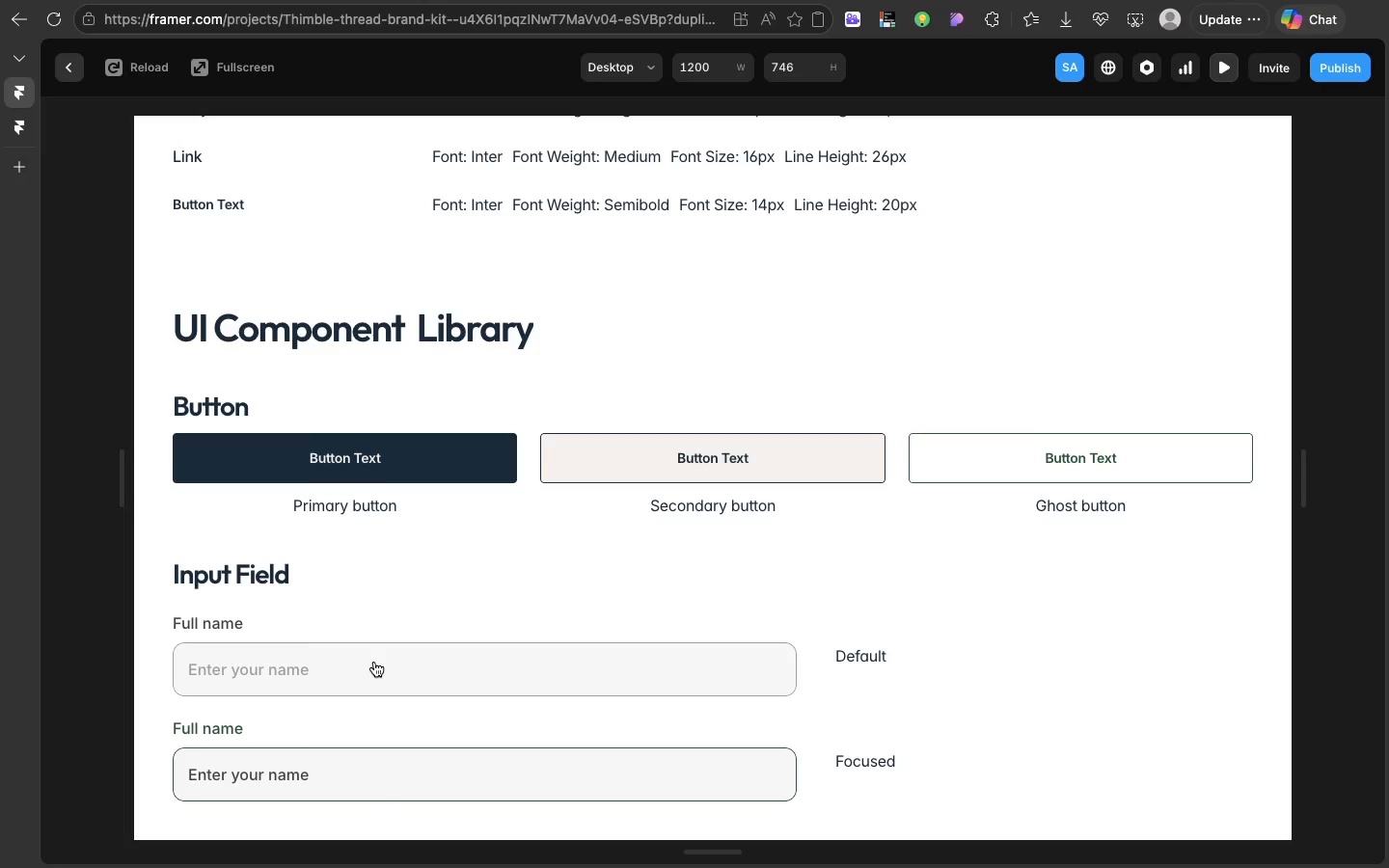 
scroll: coordinate [344, 457], scroll_direction: up, amount: 140.0
 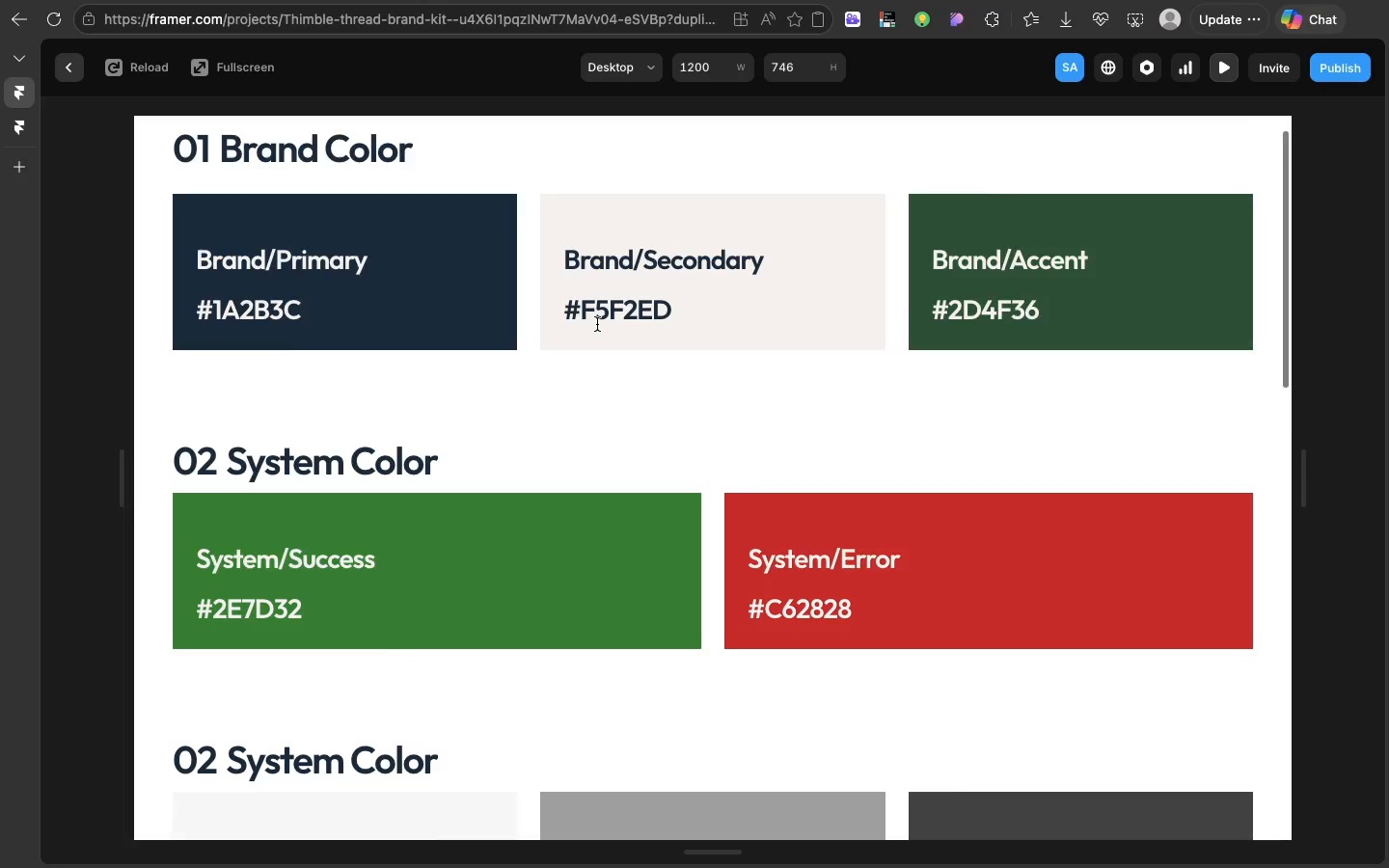 
scroll: coordinate [594, 349], scroll_direction: down, amount: 65.0
 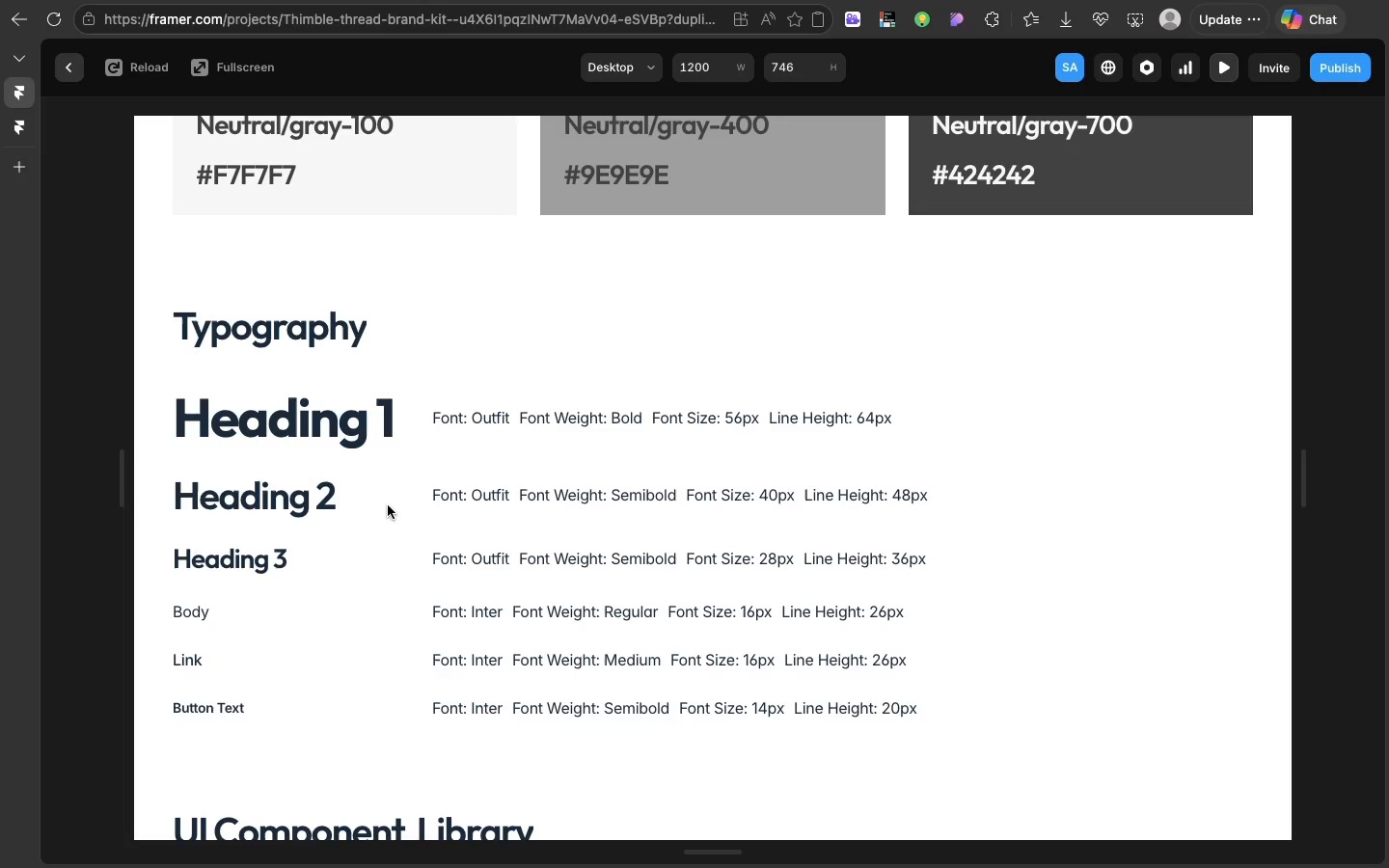 
scroll: coordinate [388, 505], scroll_direction: up, amount: 209.0
 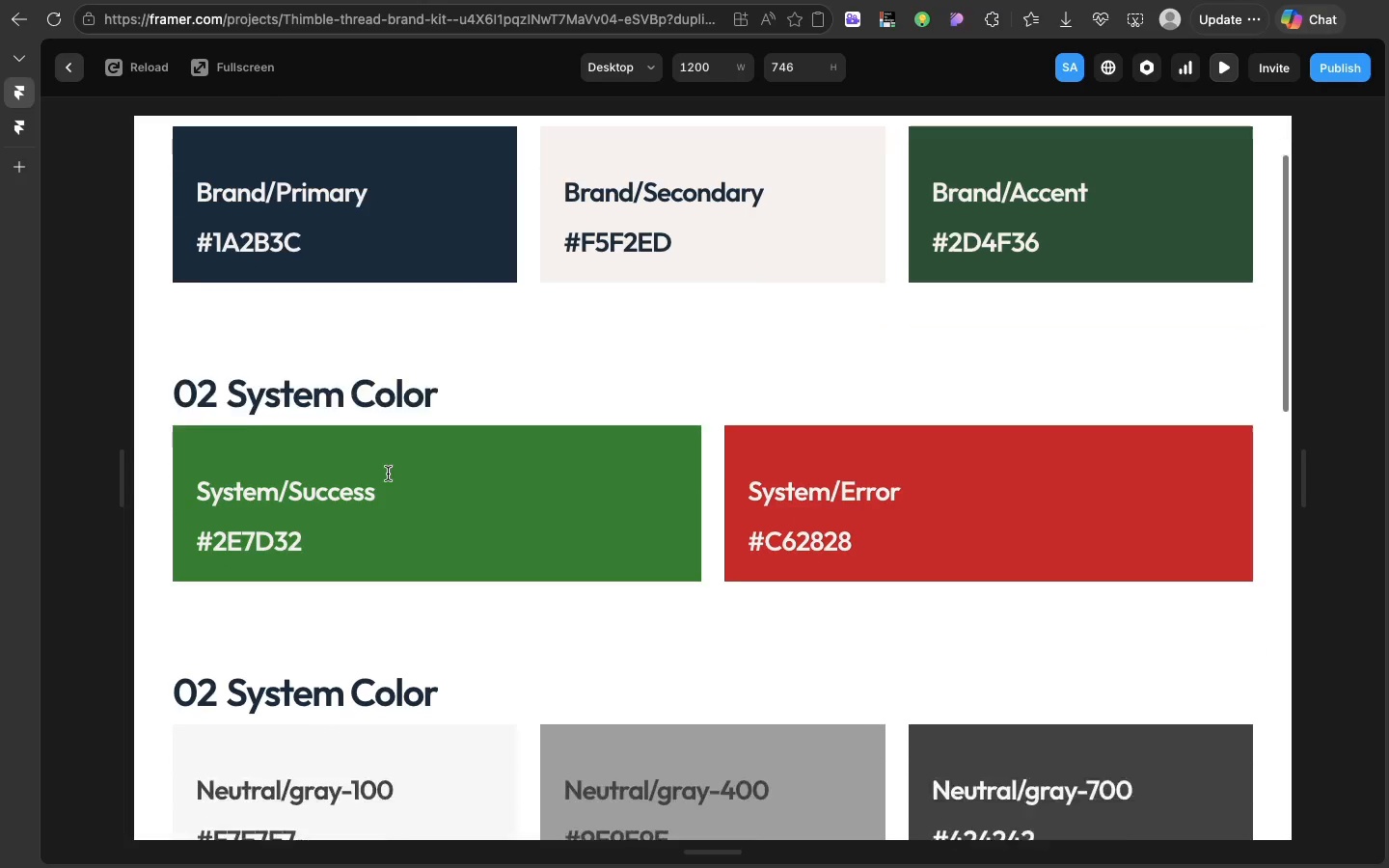 
scroll: coordinate [388, 474], scroll_direction: down, amount: 29.0
 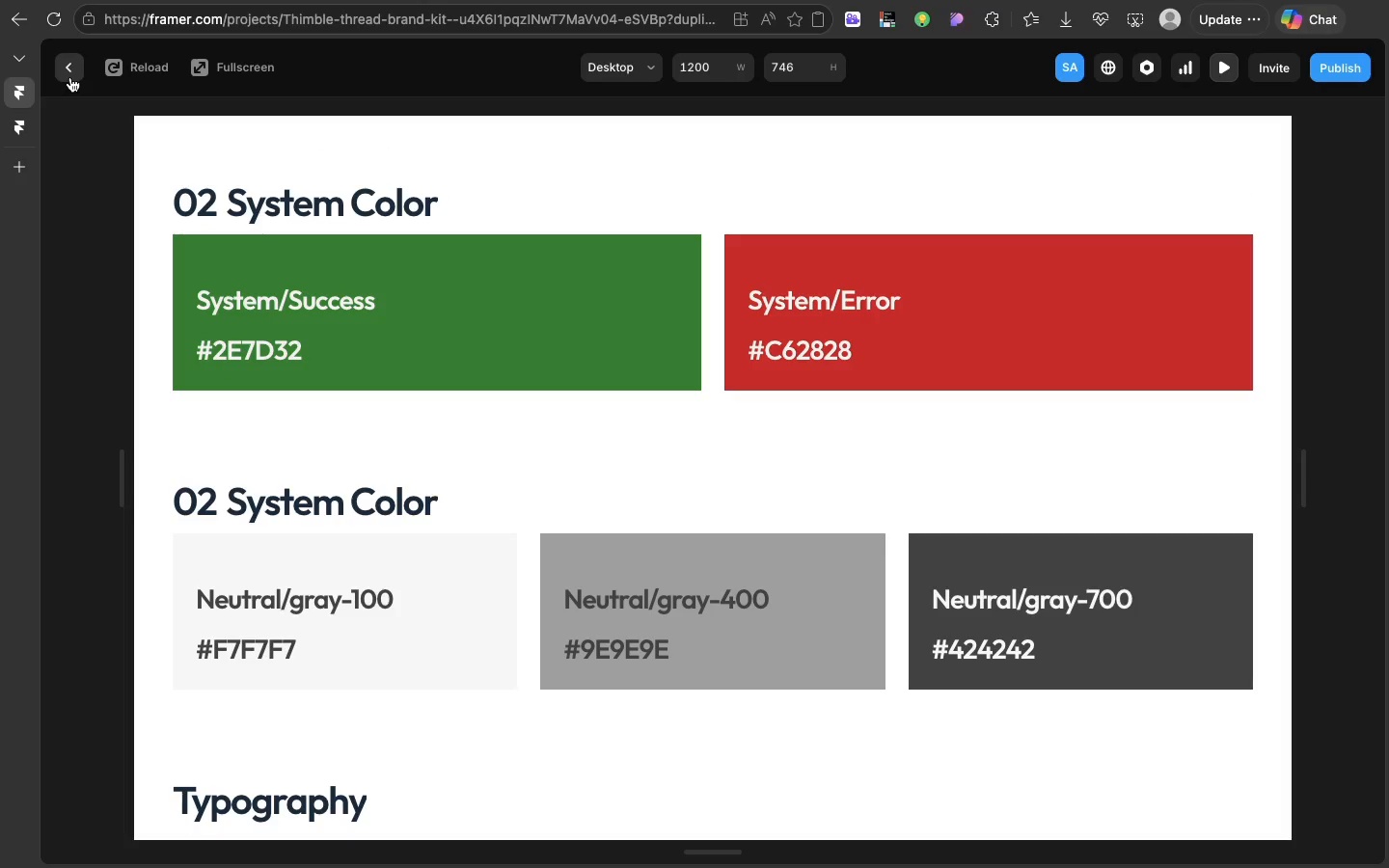 
left_click([70, 77])
 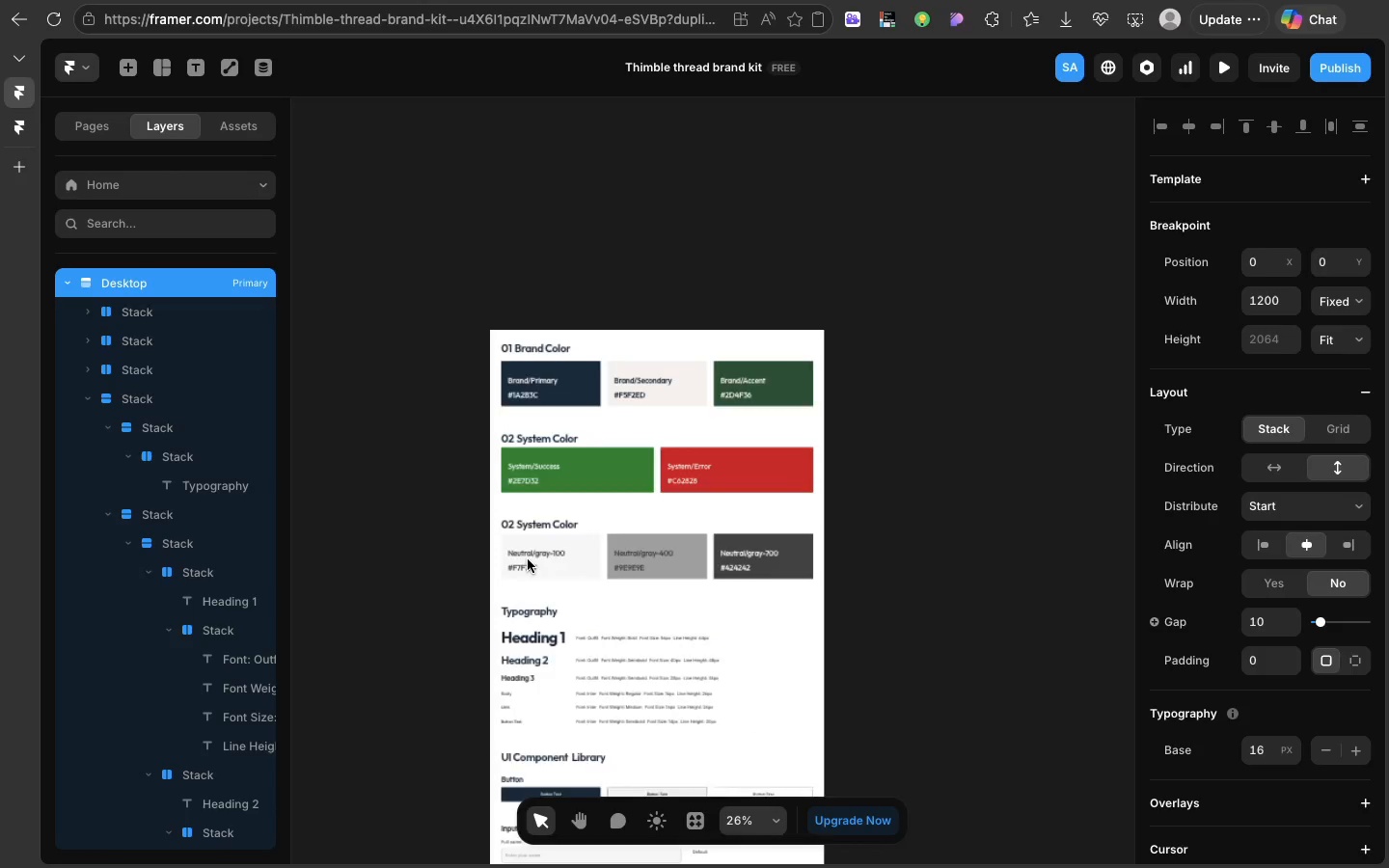 
scroll: coordinate [528, 559], scroll_direction: up, amount: 21.0
 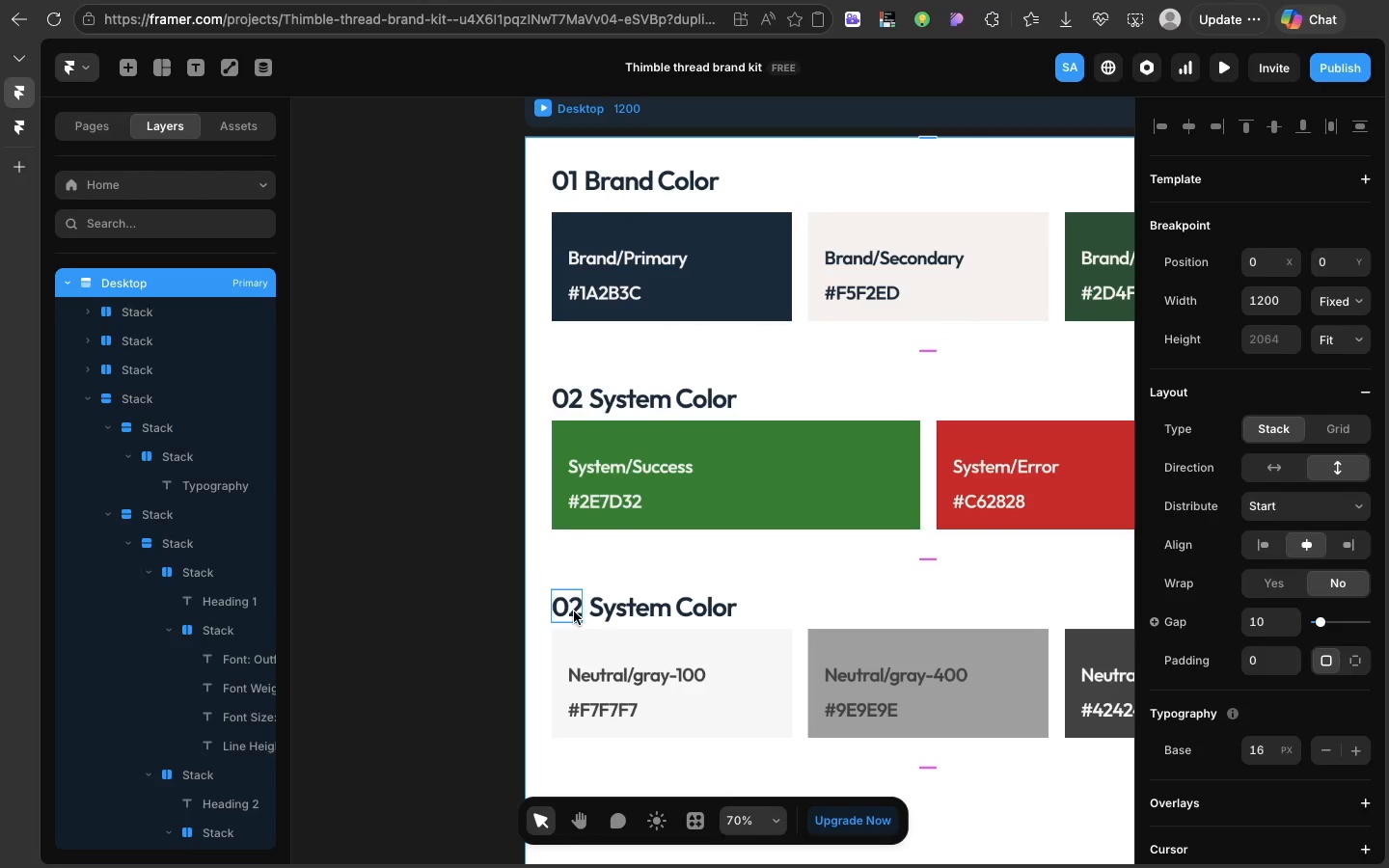 
double_click([574, 611])
 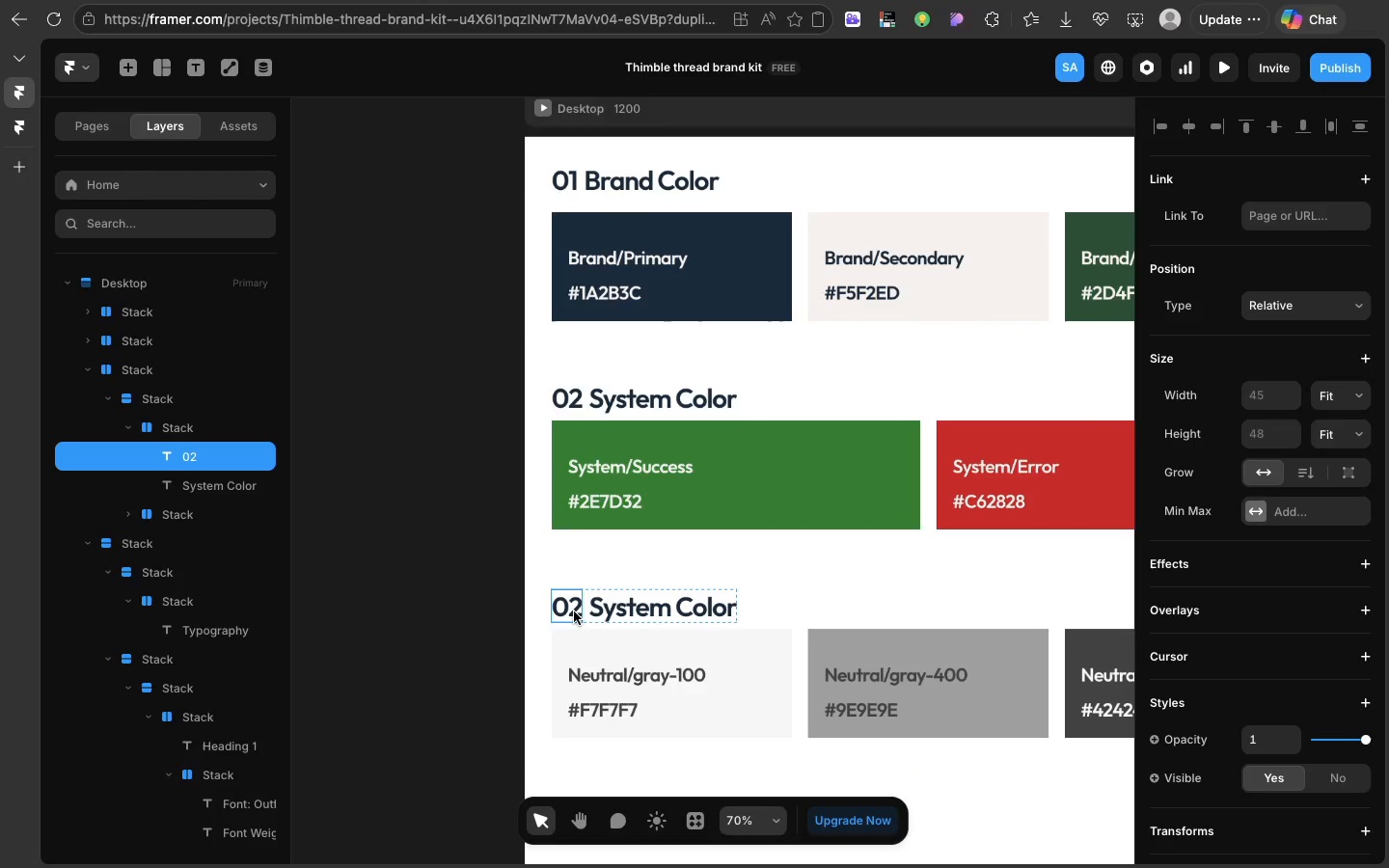 
triple_click([574, 611])
 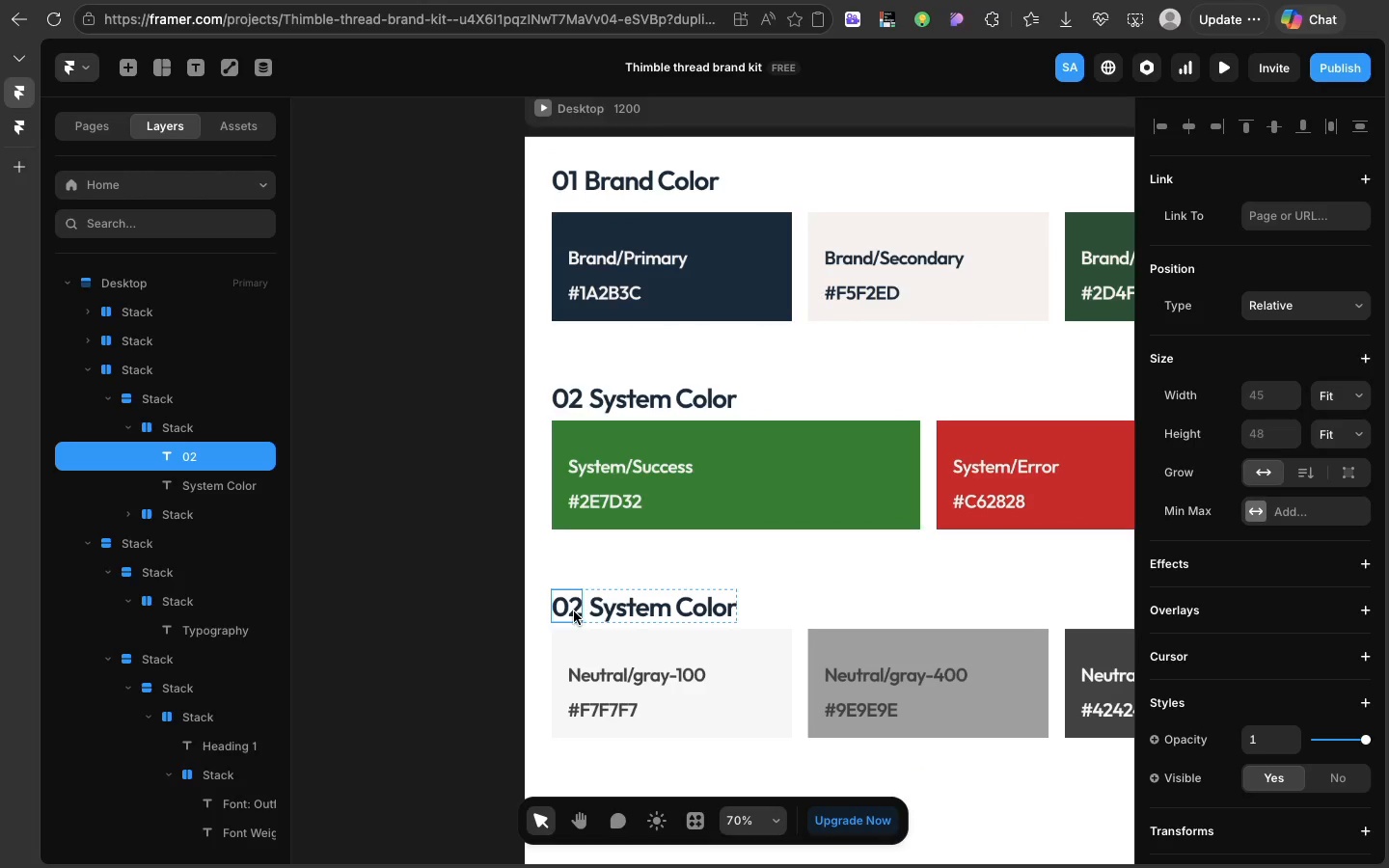 
triple_click([574, 611])
 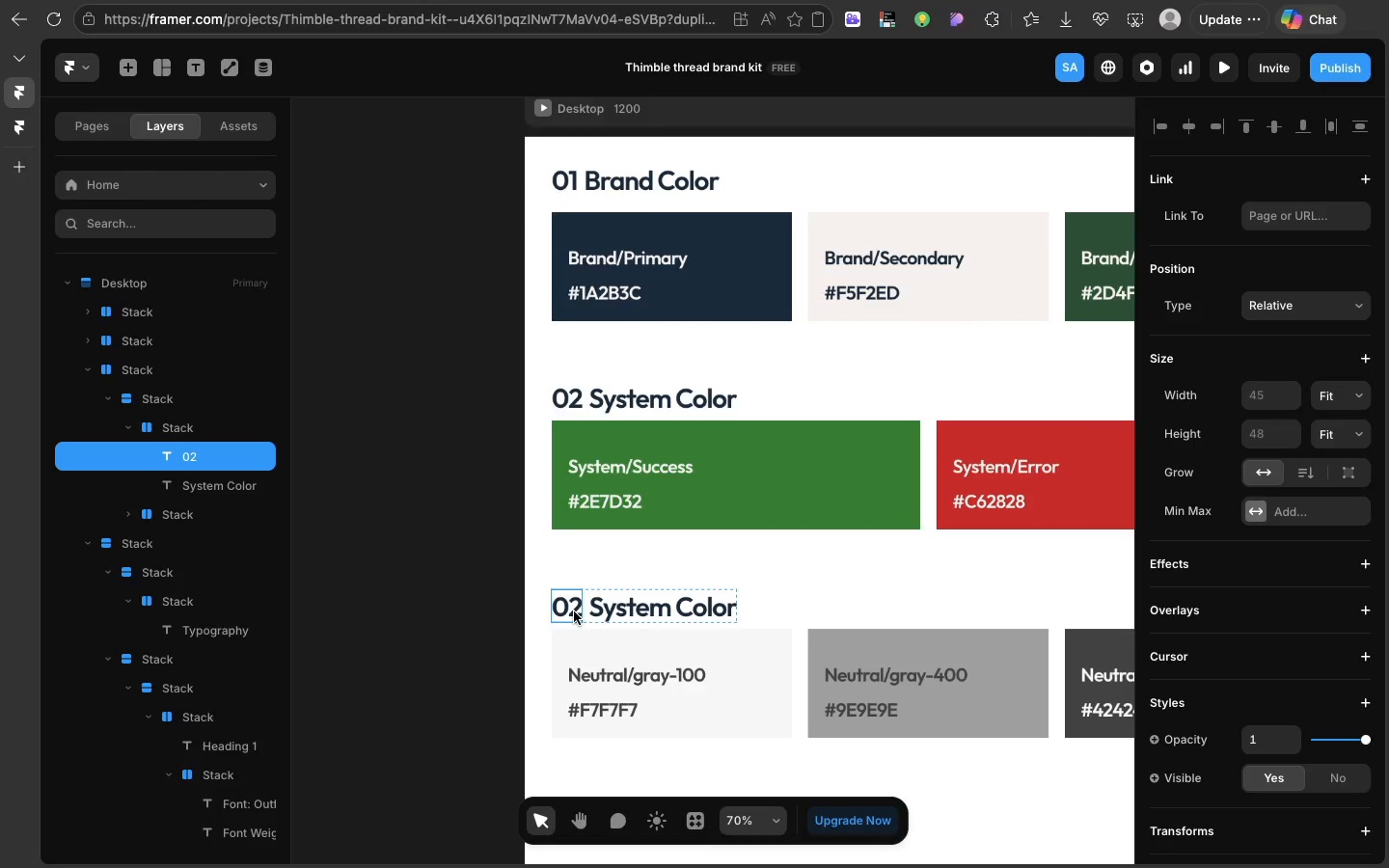 
triple_click([574, 611])
 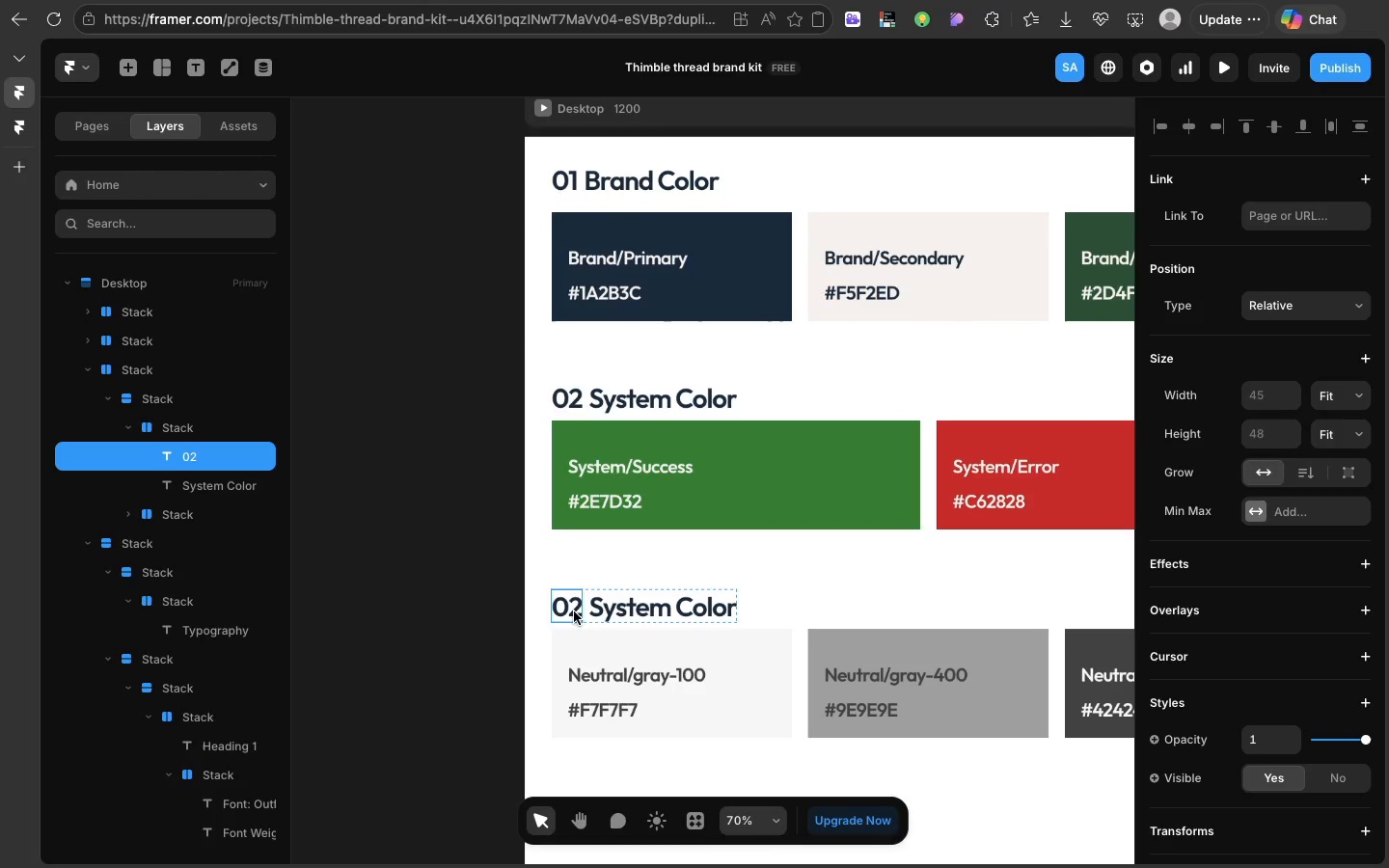 
triple_click([574, 611])
 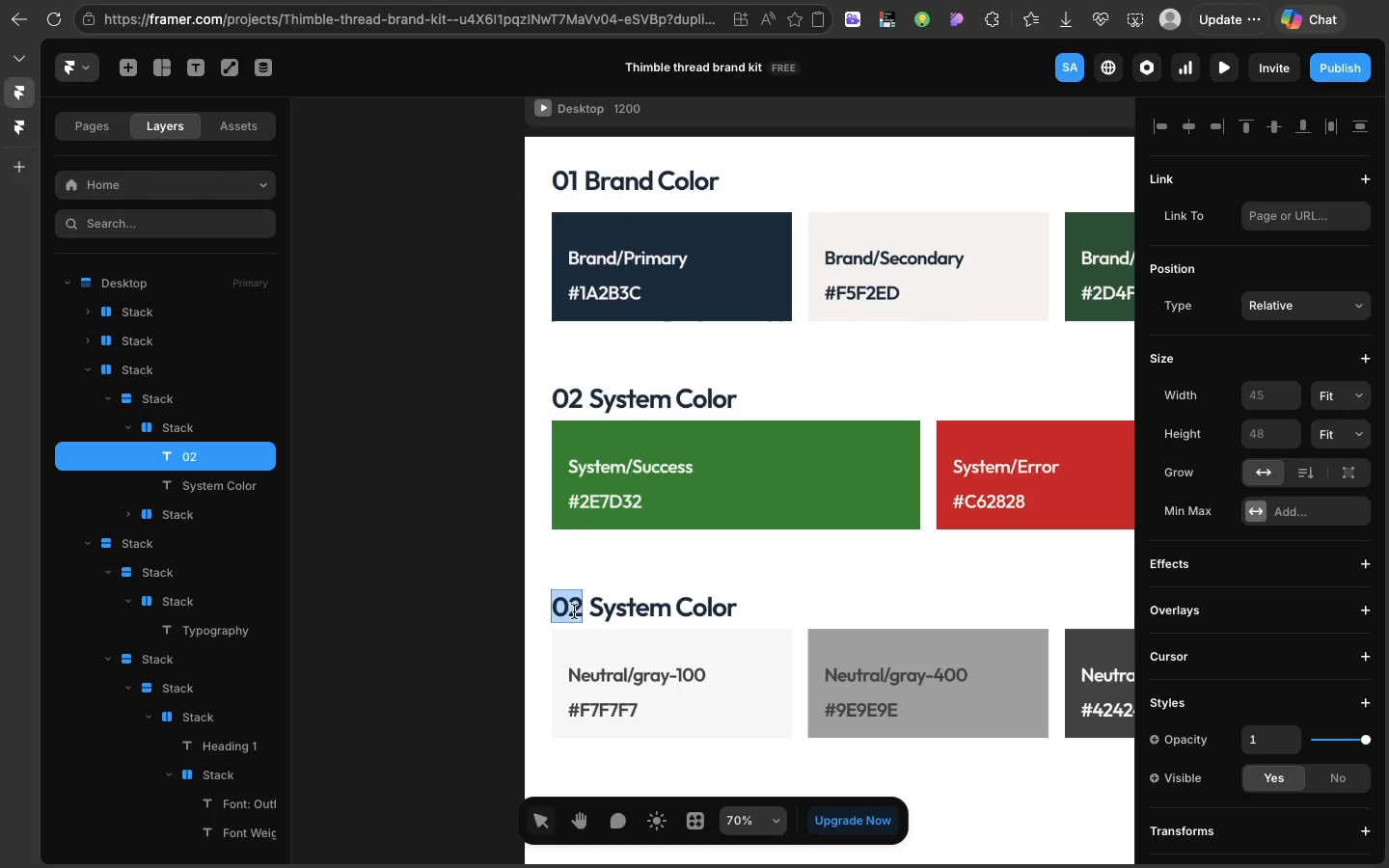 
double_click([574, 611])
 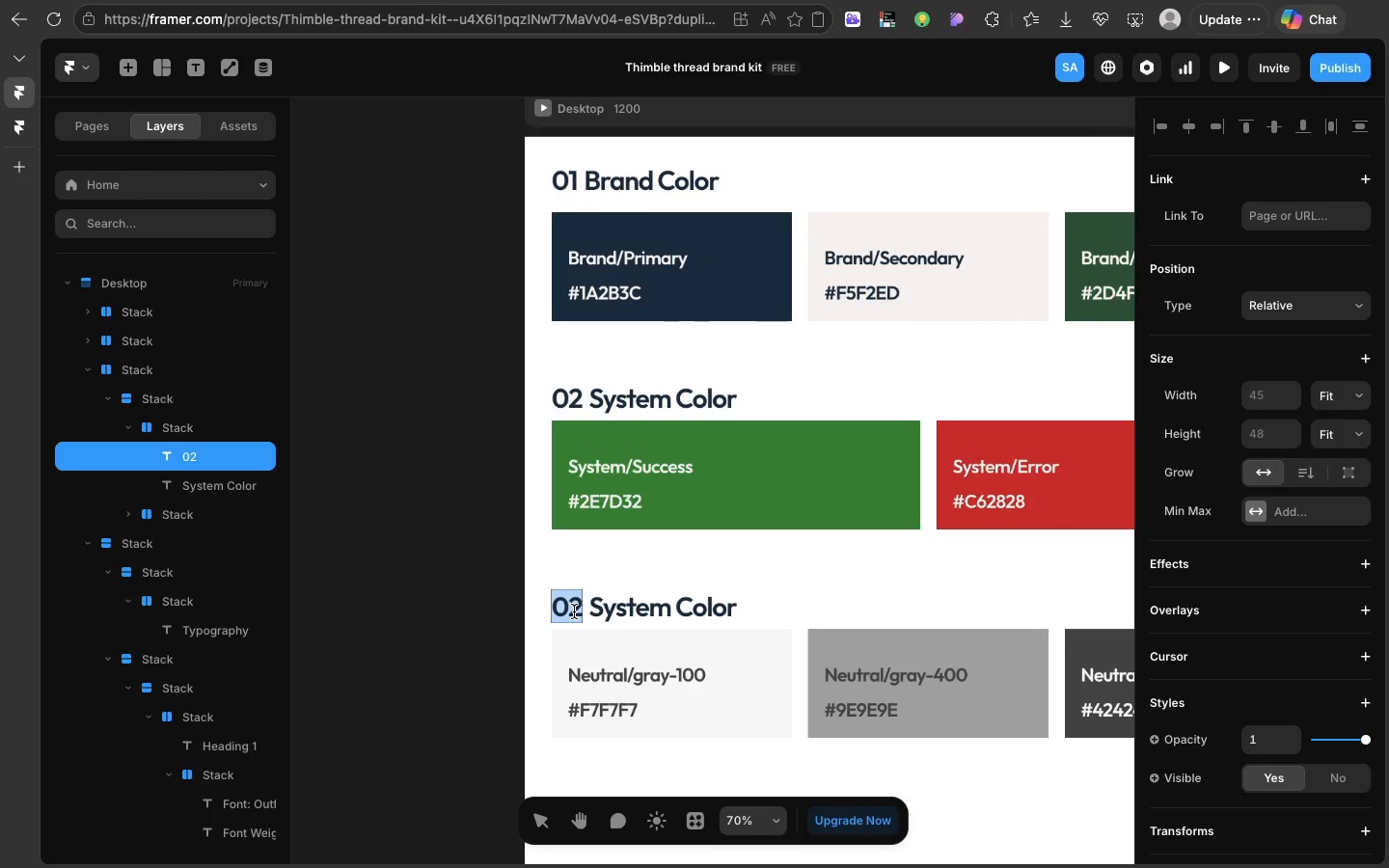 
triple_click([574, 611])
 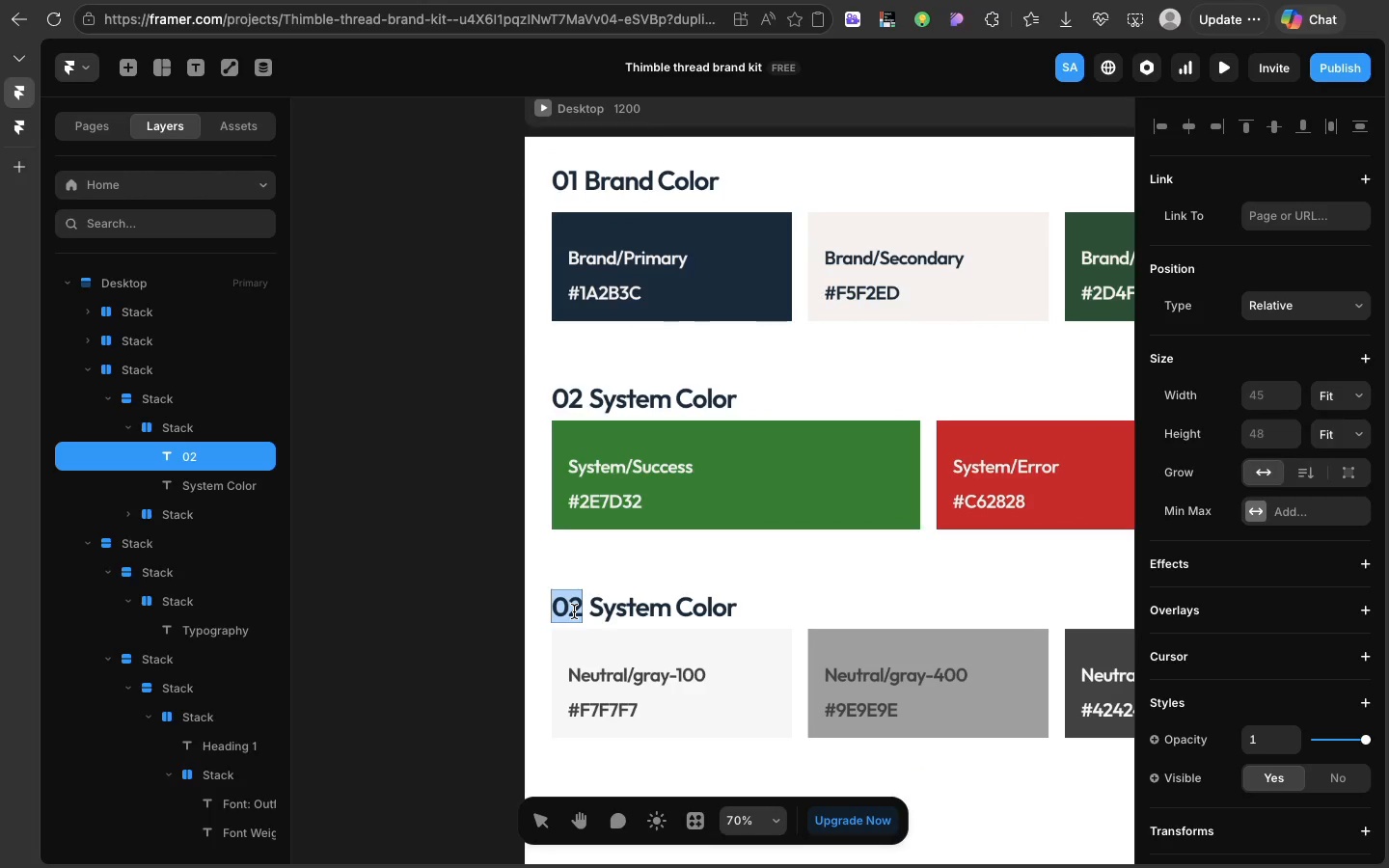 
triple_click([574, 611])
 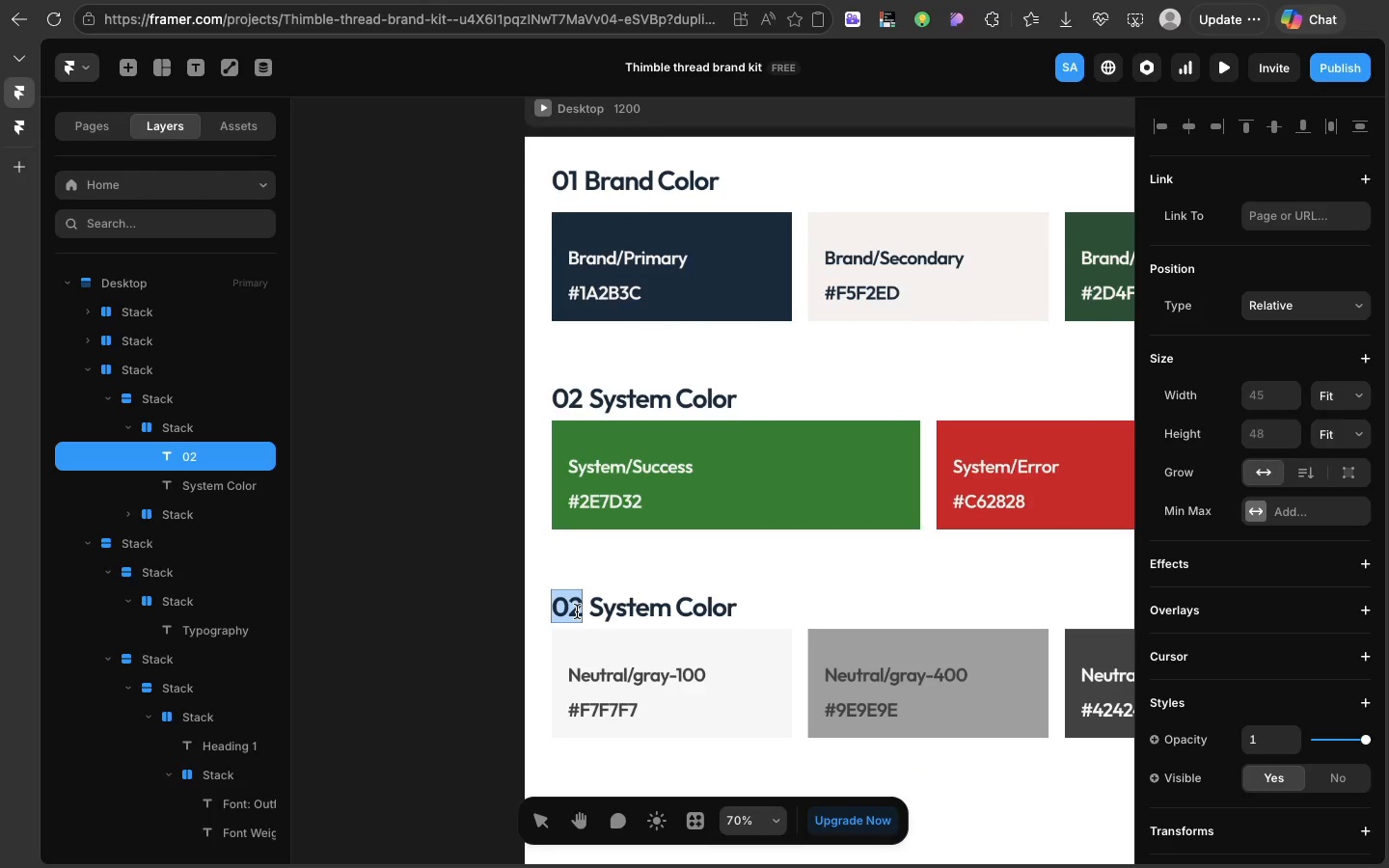 
double_click([577, 611])
 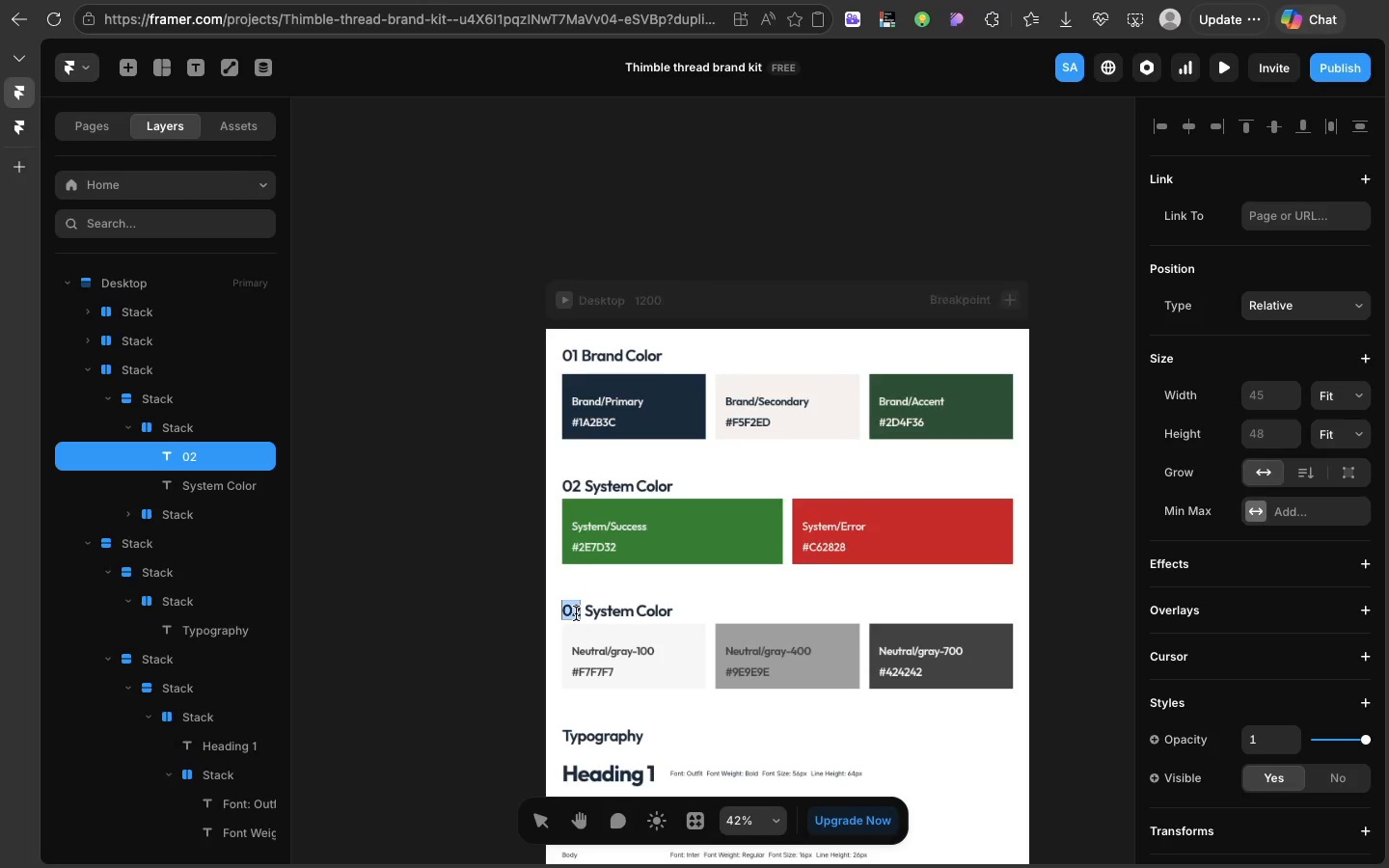 
scroll: coordinate [591, 717], scroll_direction: down, amount: 26.0
 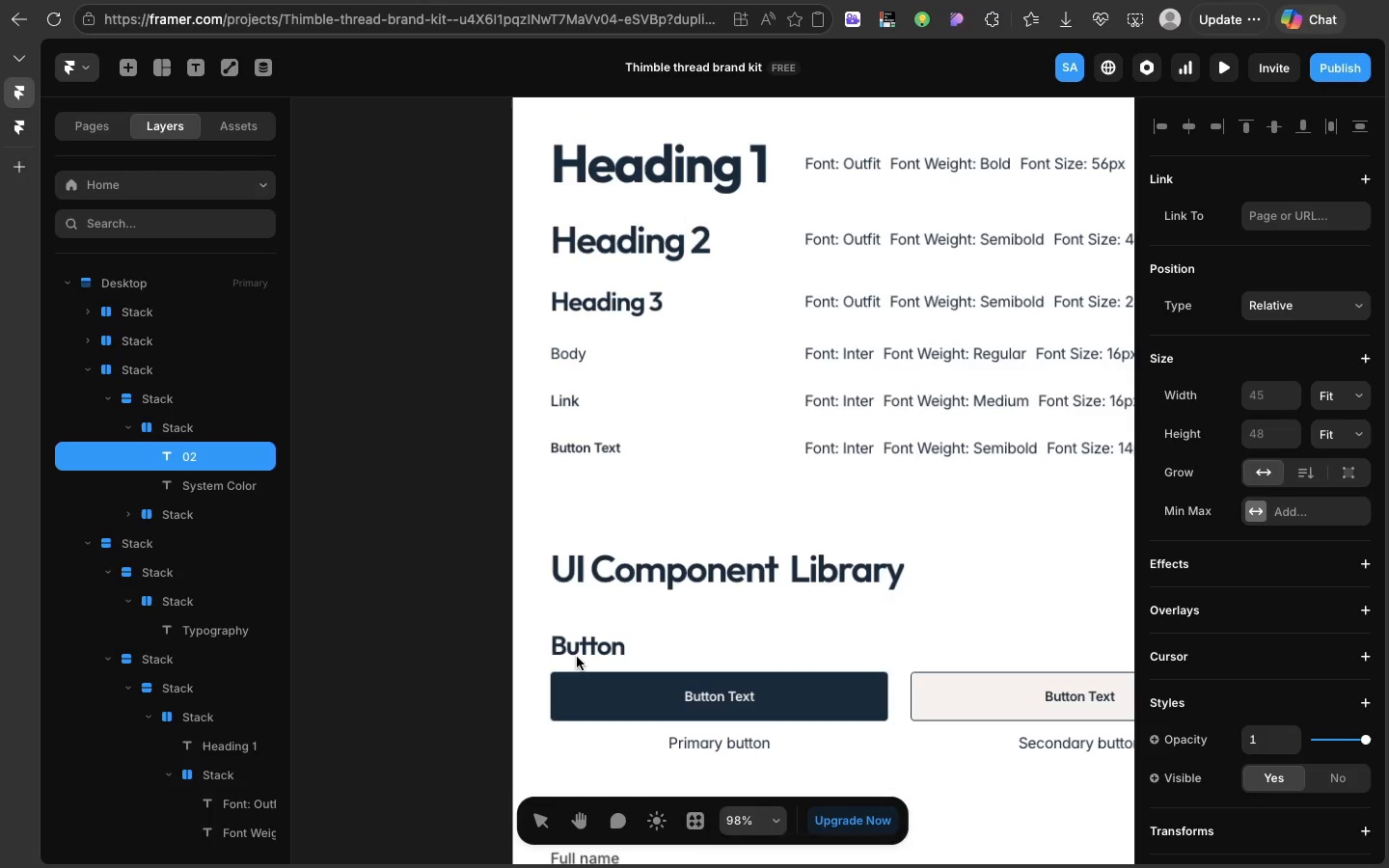 
double_click([577, 657])
 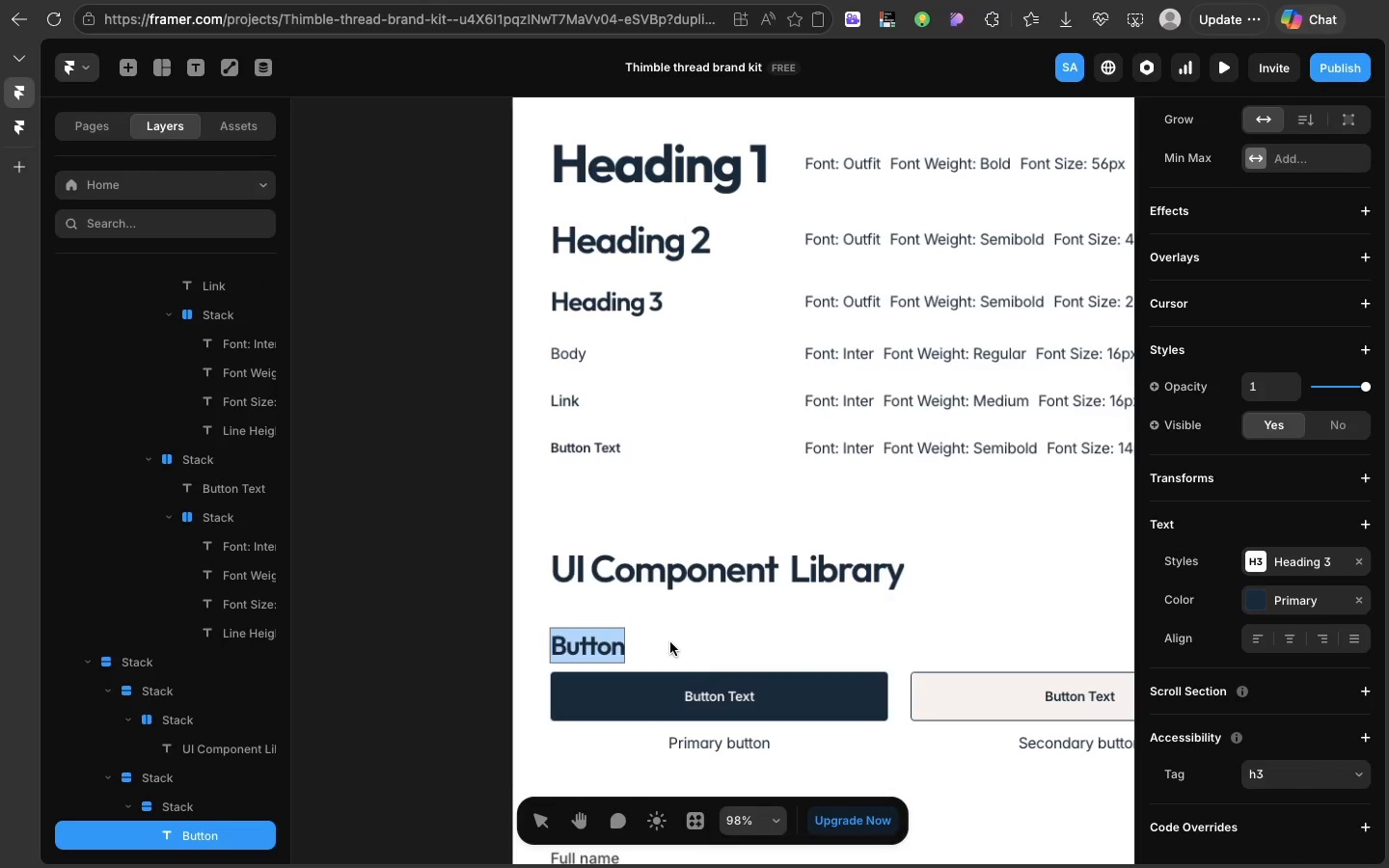 
left_click([670, 642])
 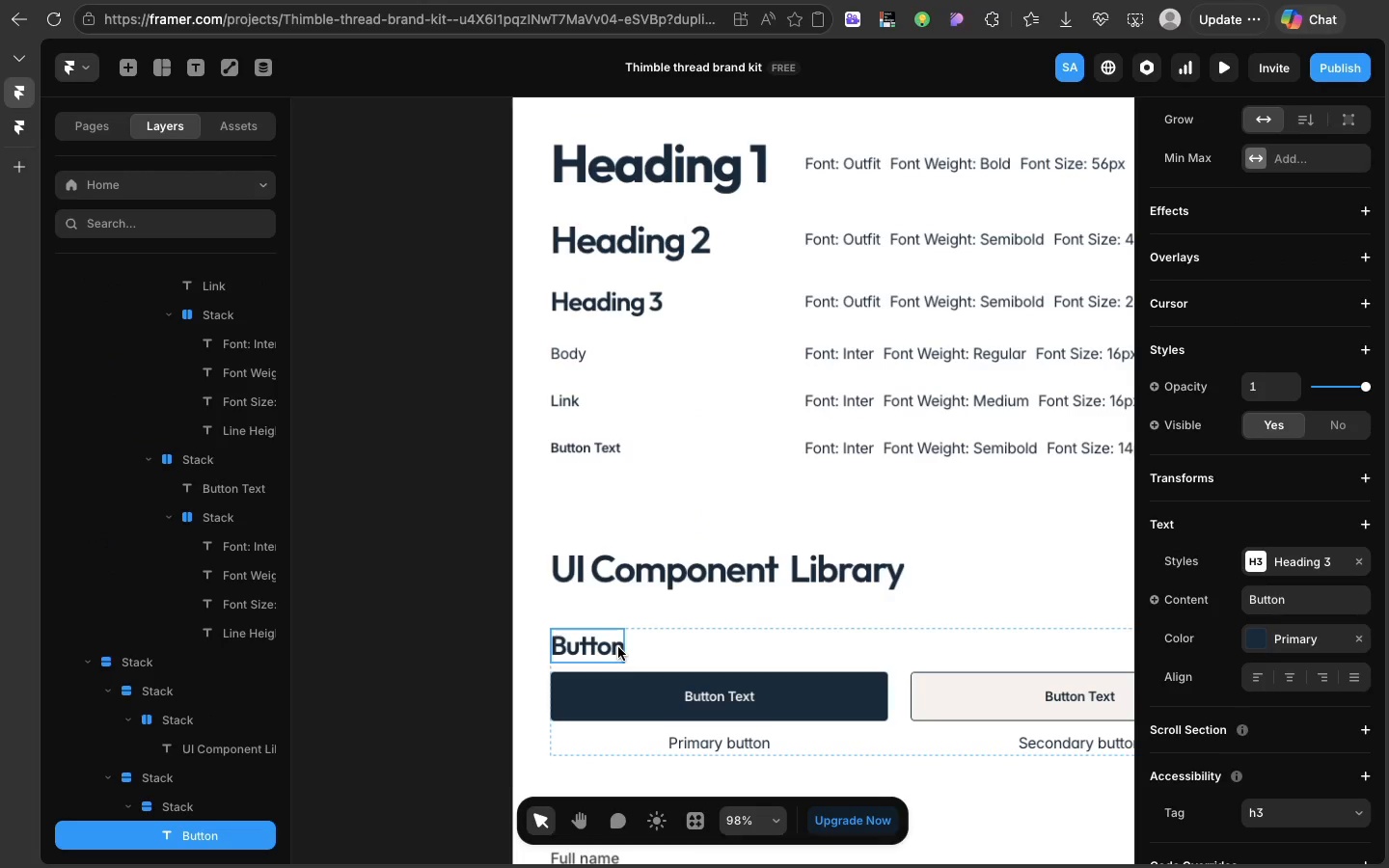 
right_click([618, 647])
 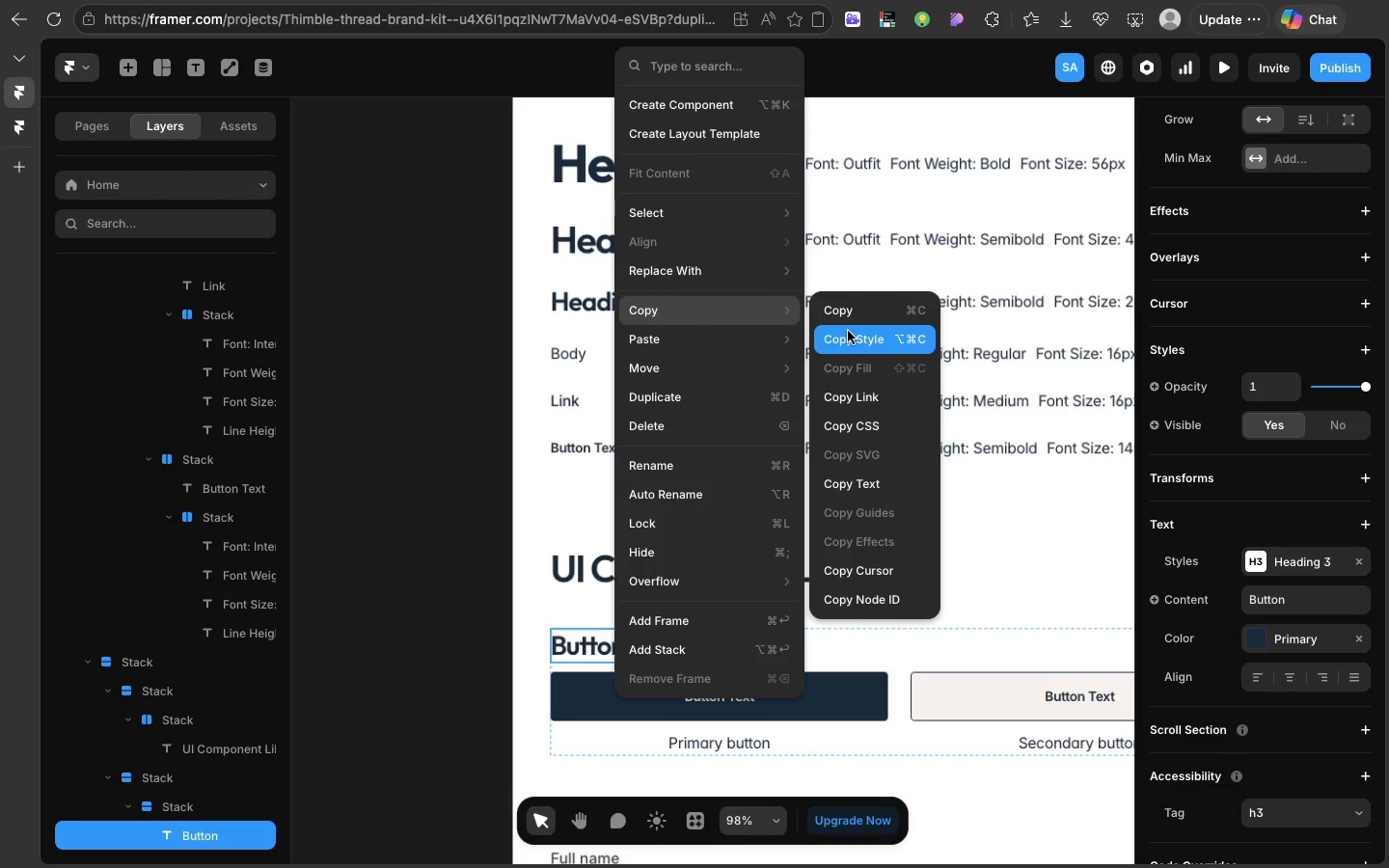 
wait(9.79)
 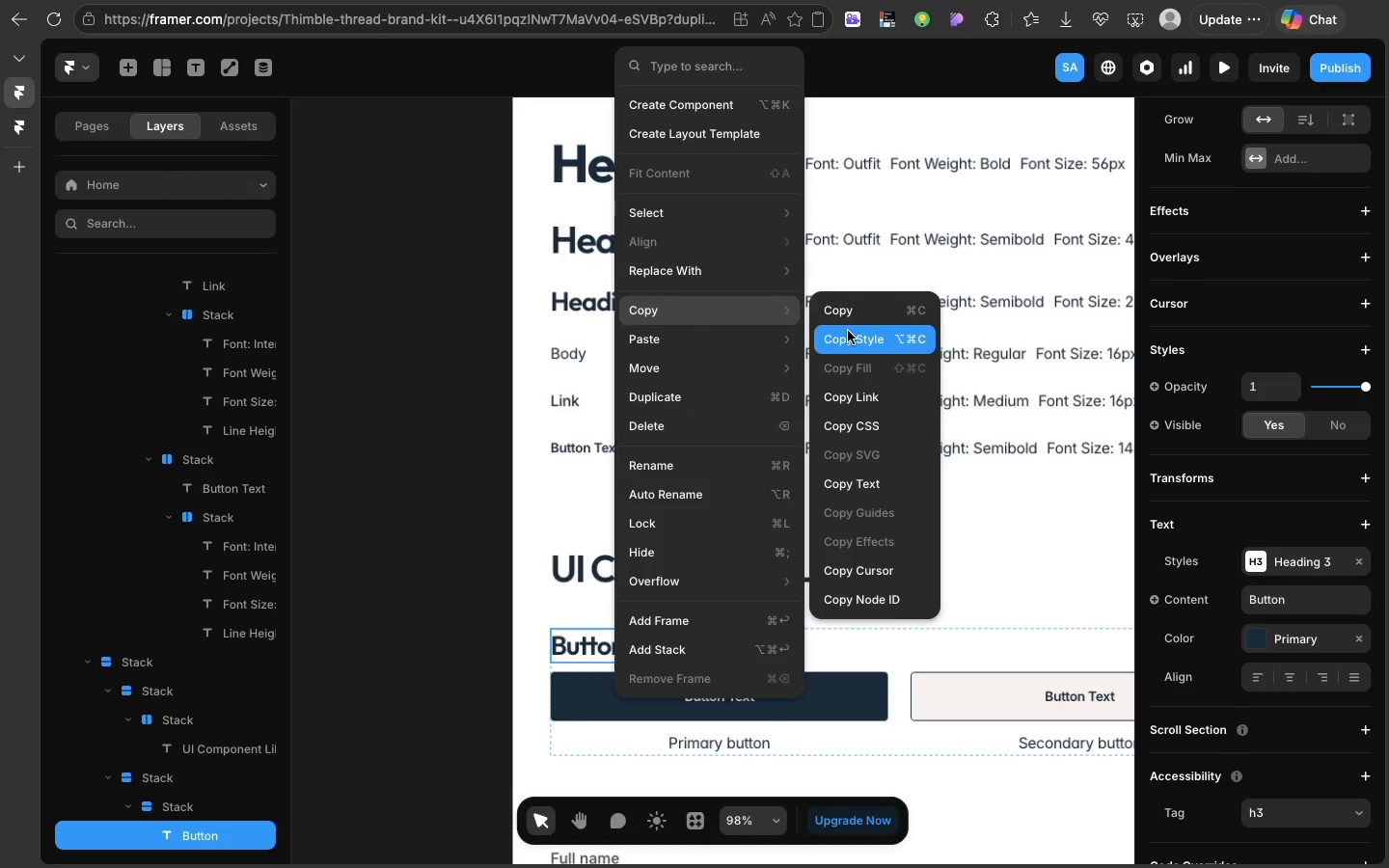 
left_click([848, 331])
 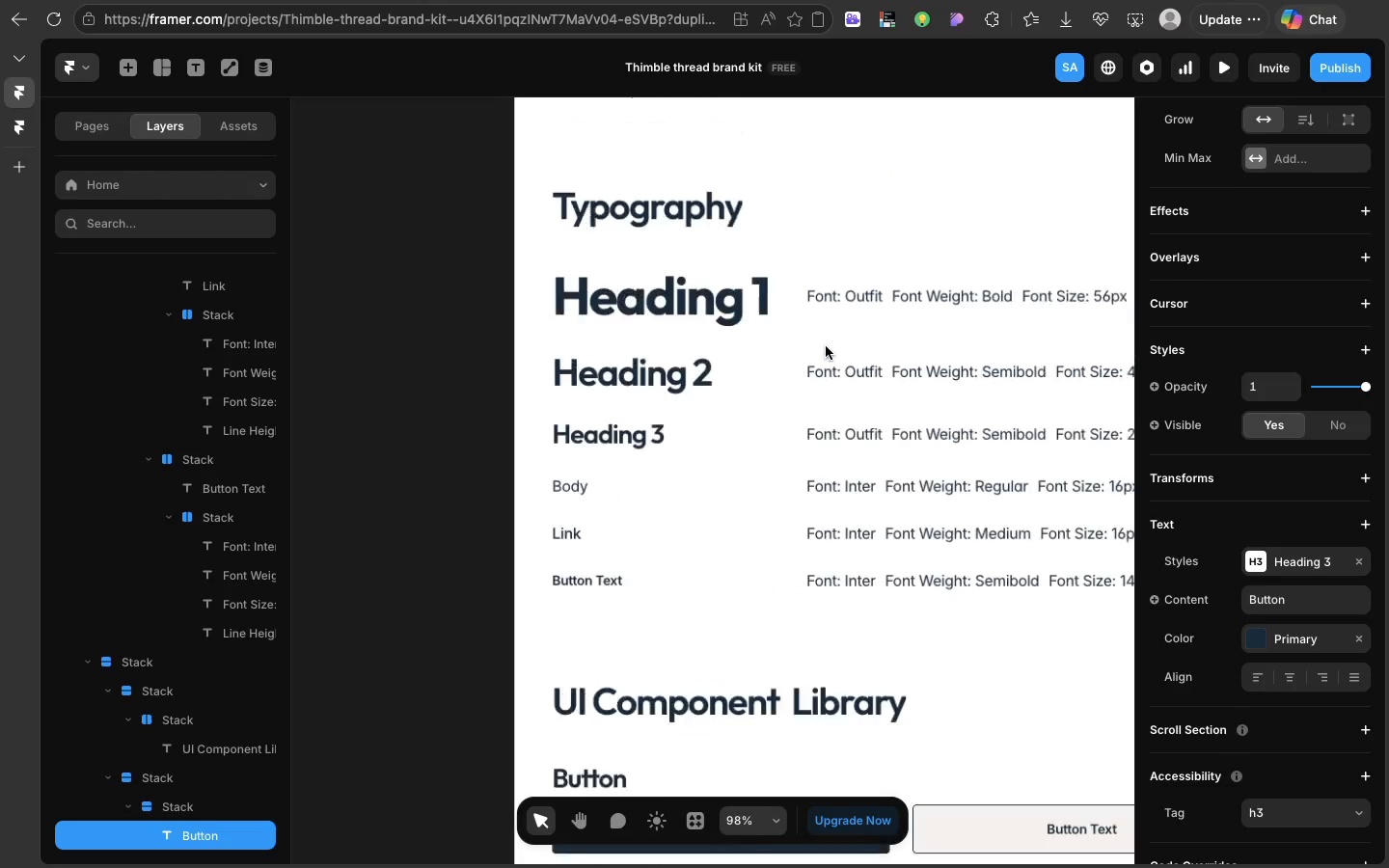 
scroll: coordinate [826, 346], scroll_direction: up, amount: 97.0
 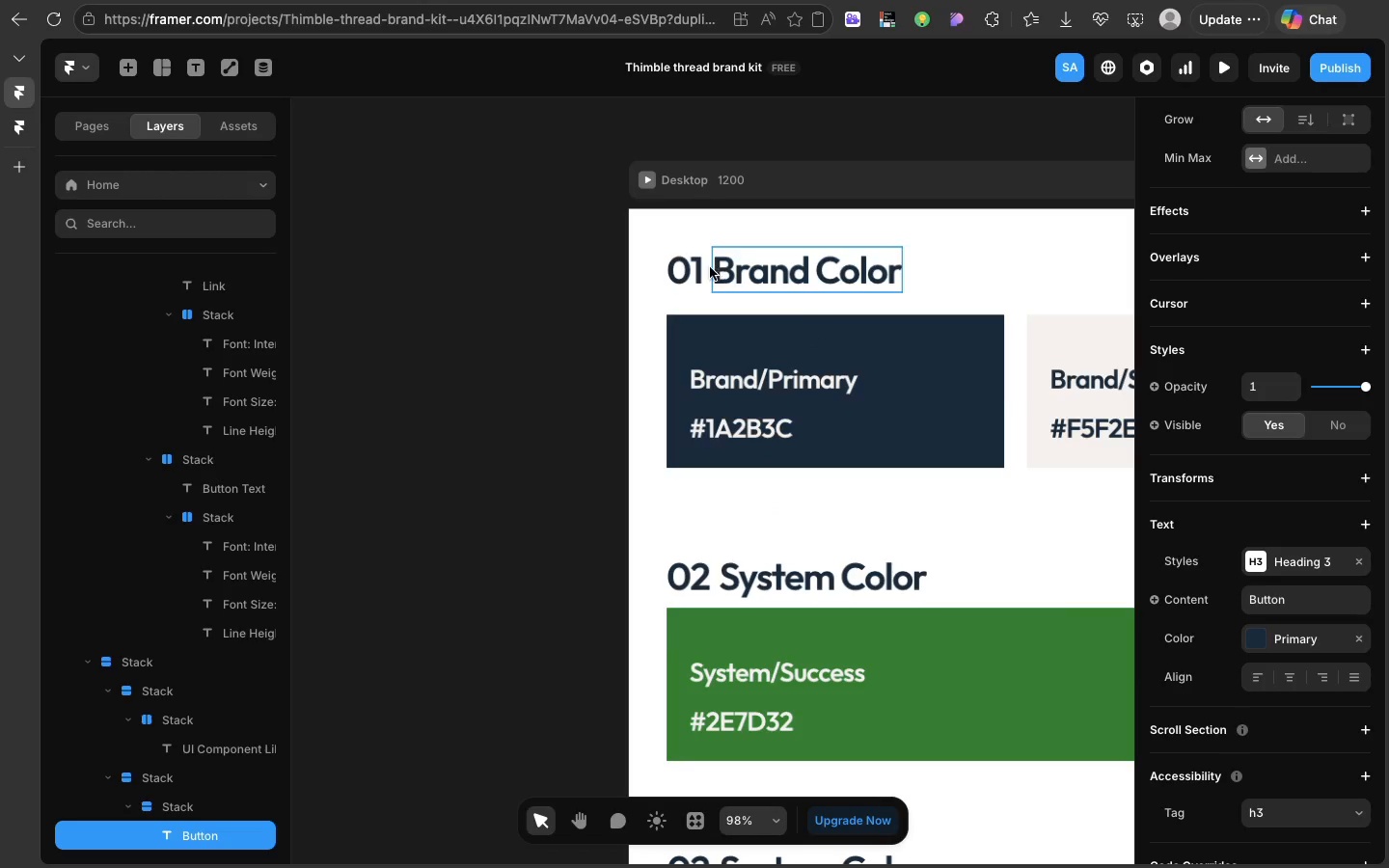 
left_click([695, 267])
 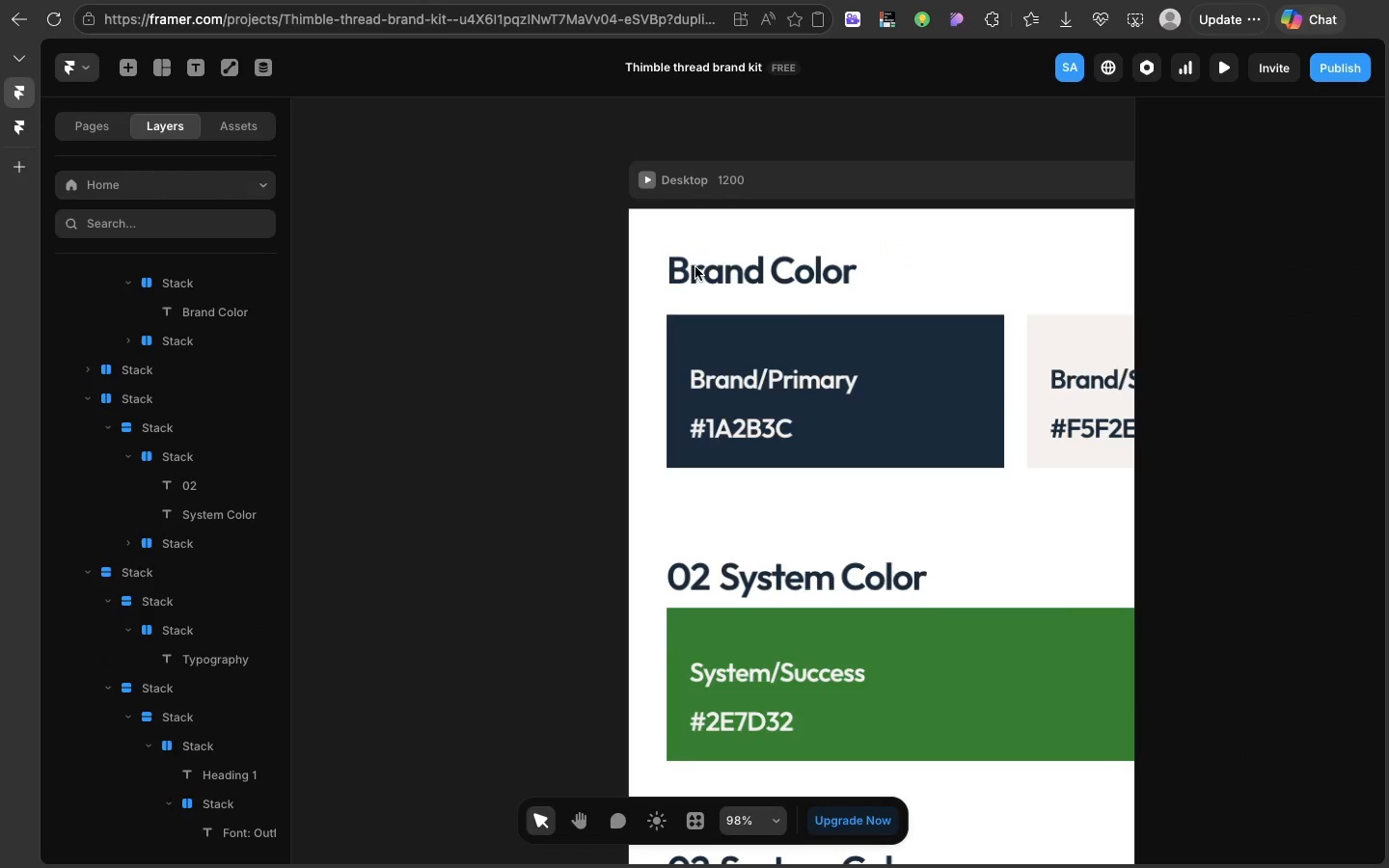 
key(Backspace)
 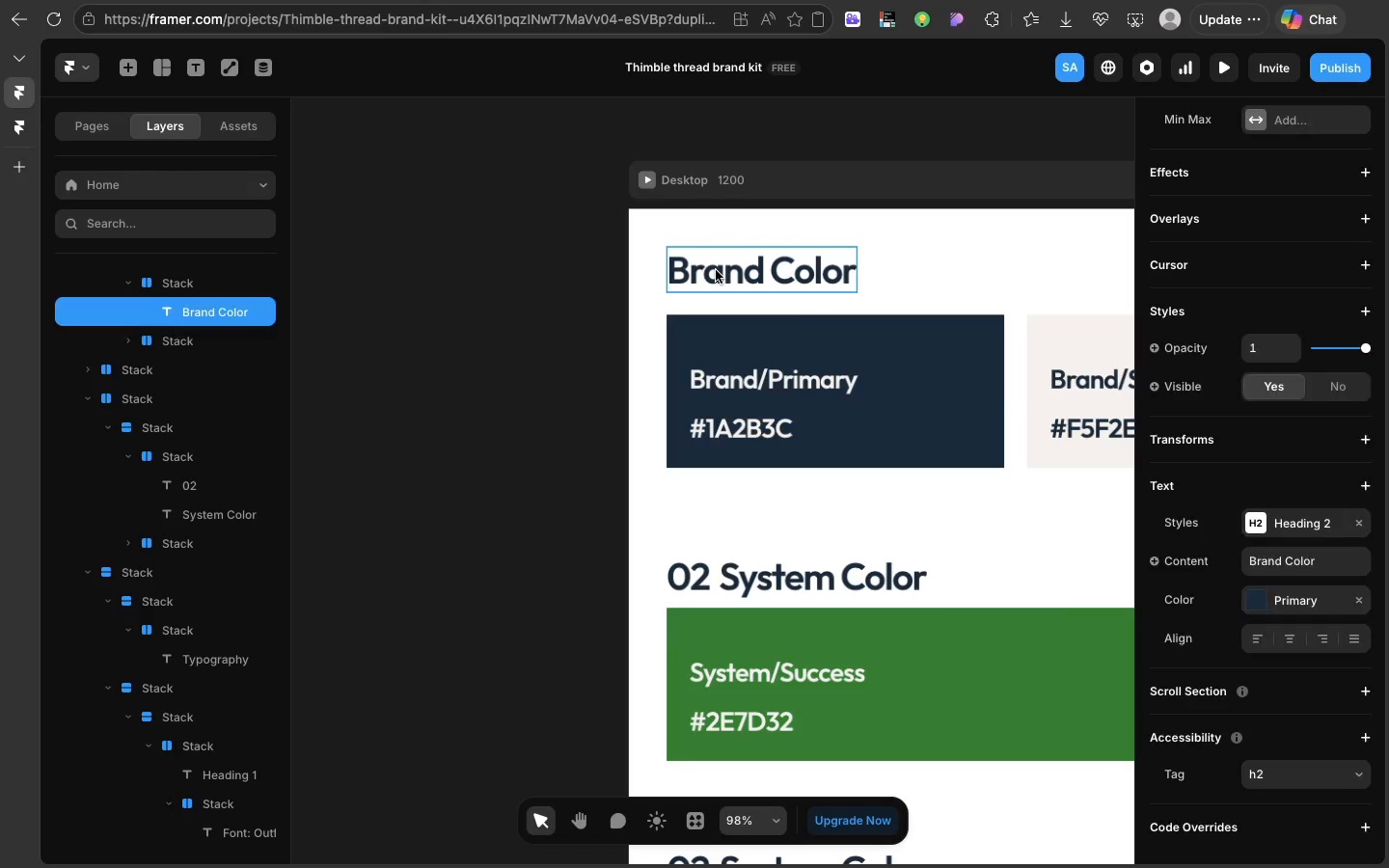 
left_click([716, 270])
 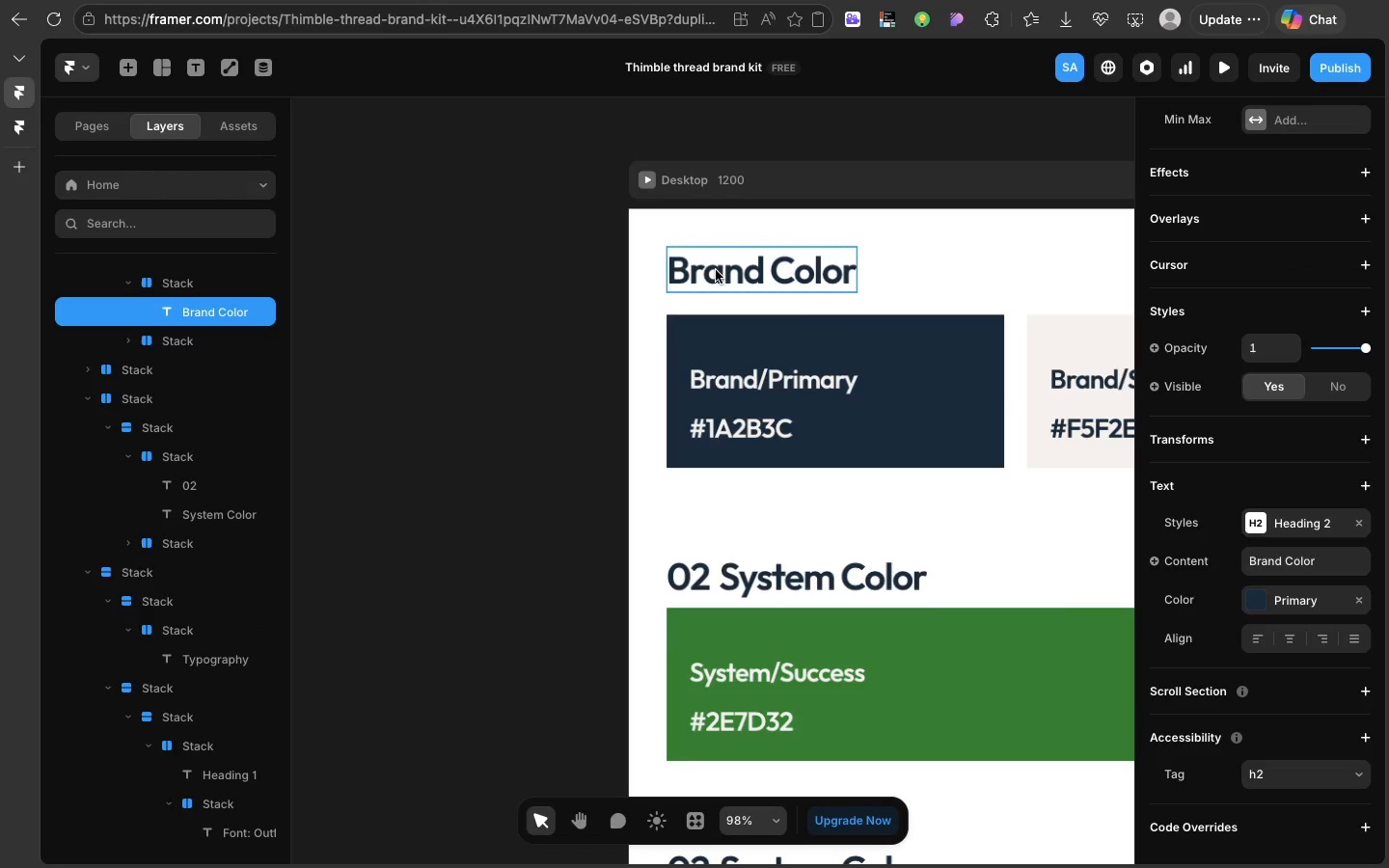 
left_click([716, 270])
 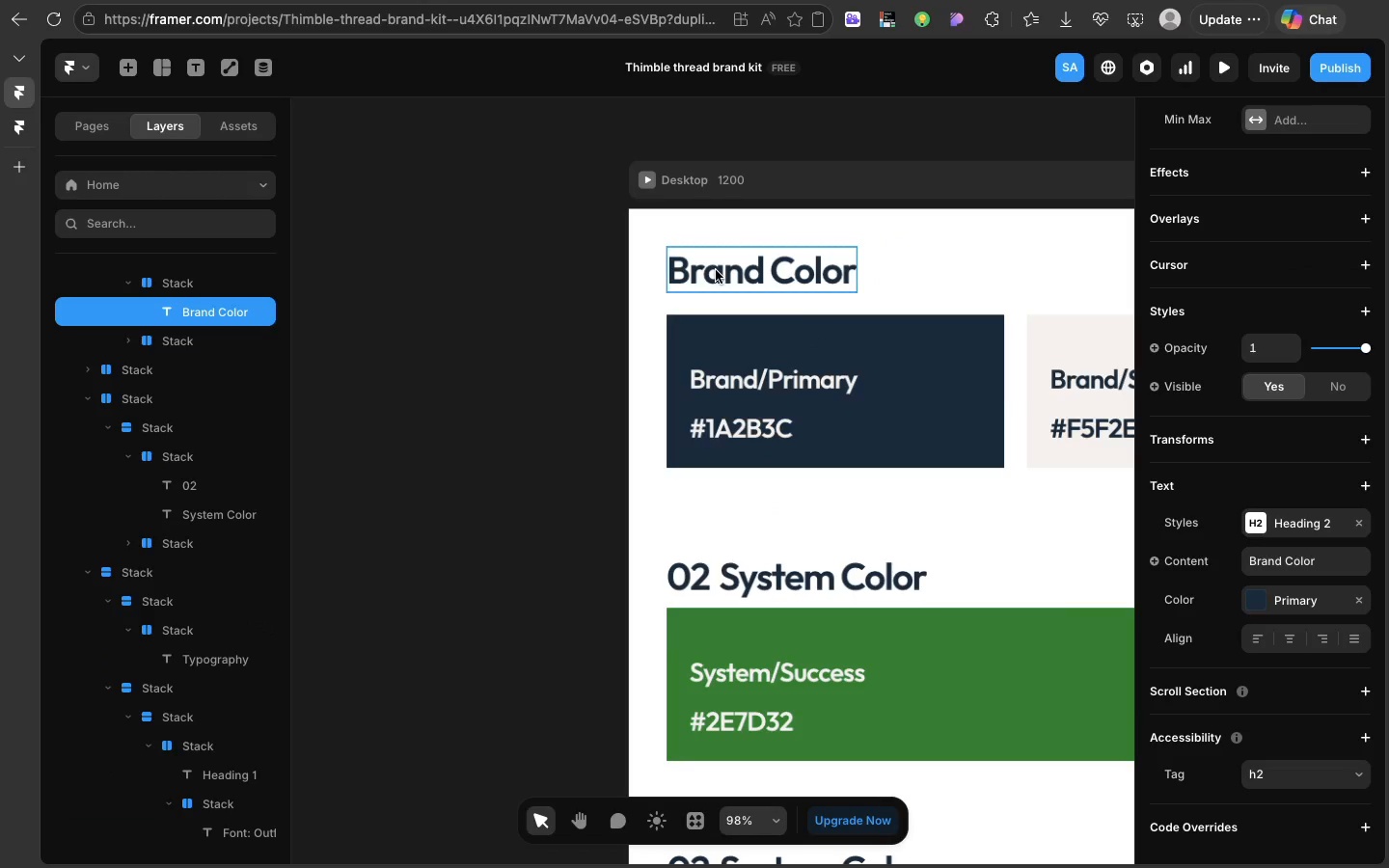 
wait(5.89)
 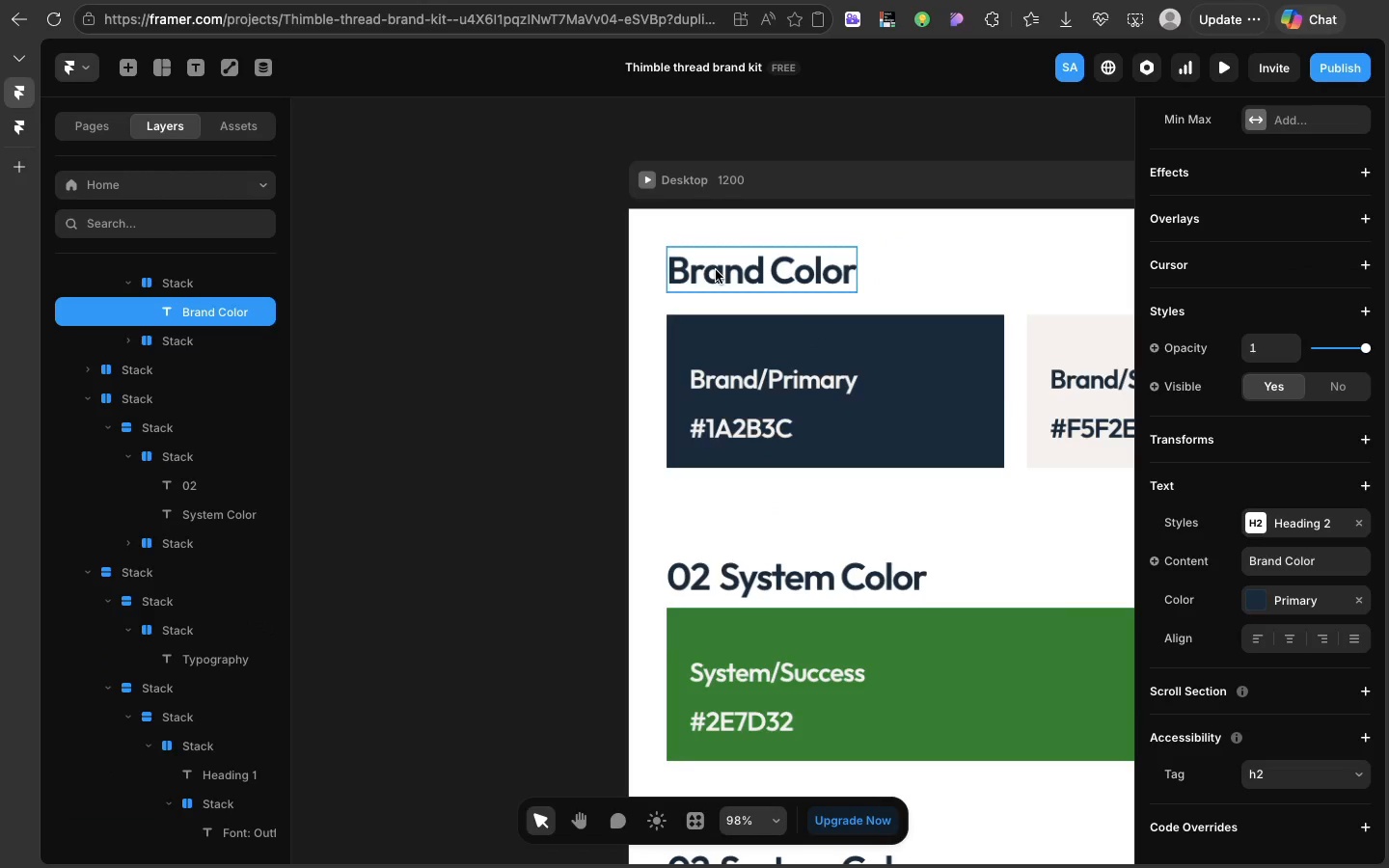 
key(Meta+D)
 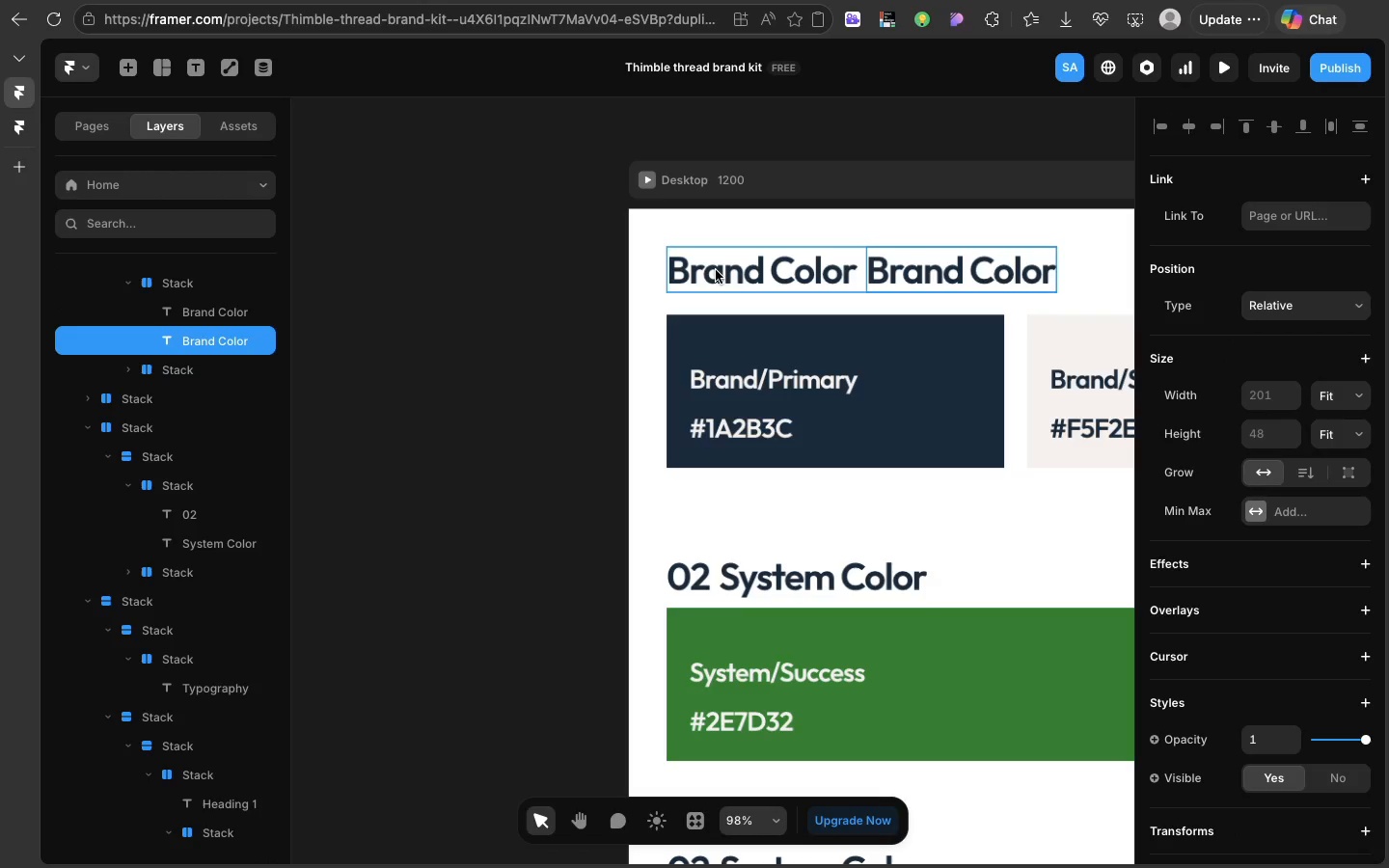 
key(Meta+Z)
 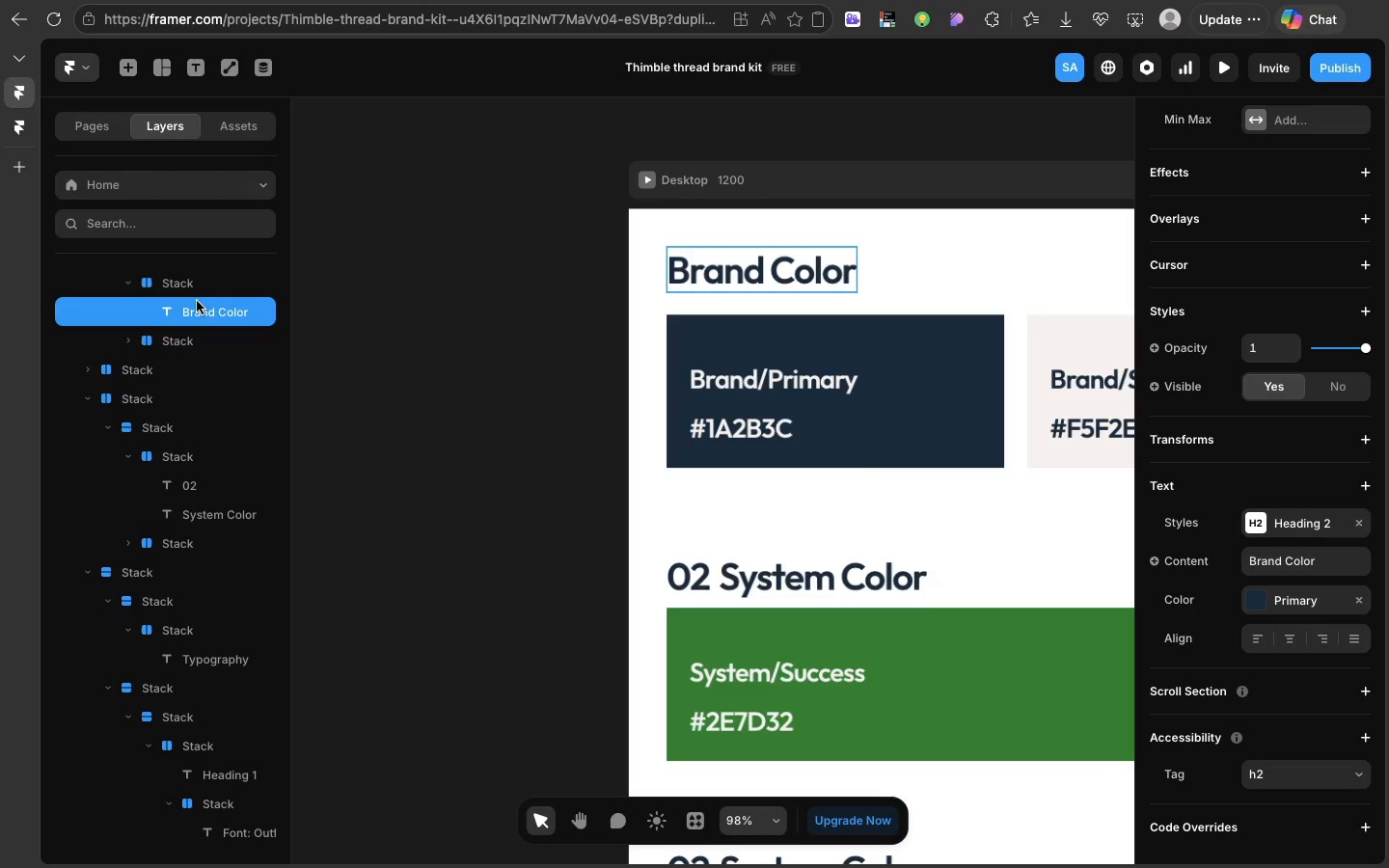 
left_click([161, 298])
 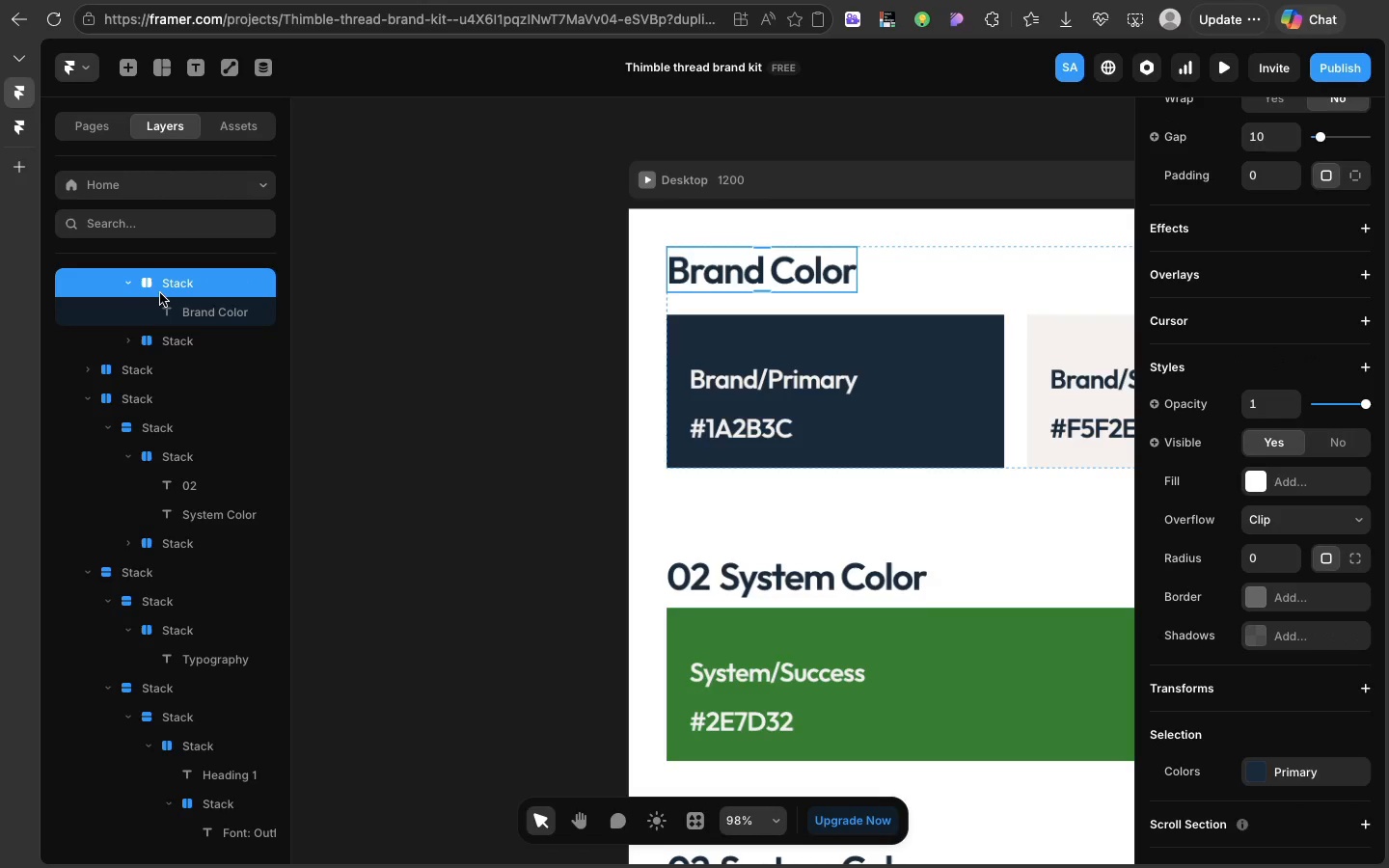 
left_click([160, 293])
 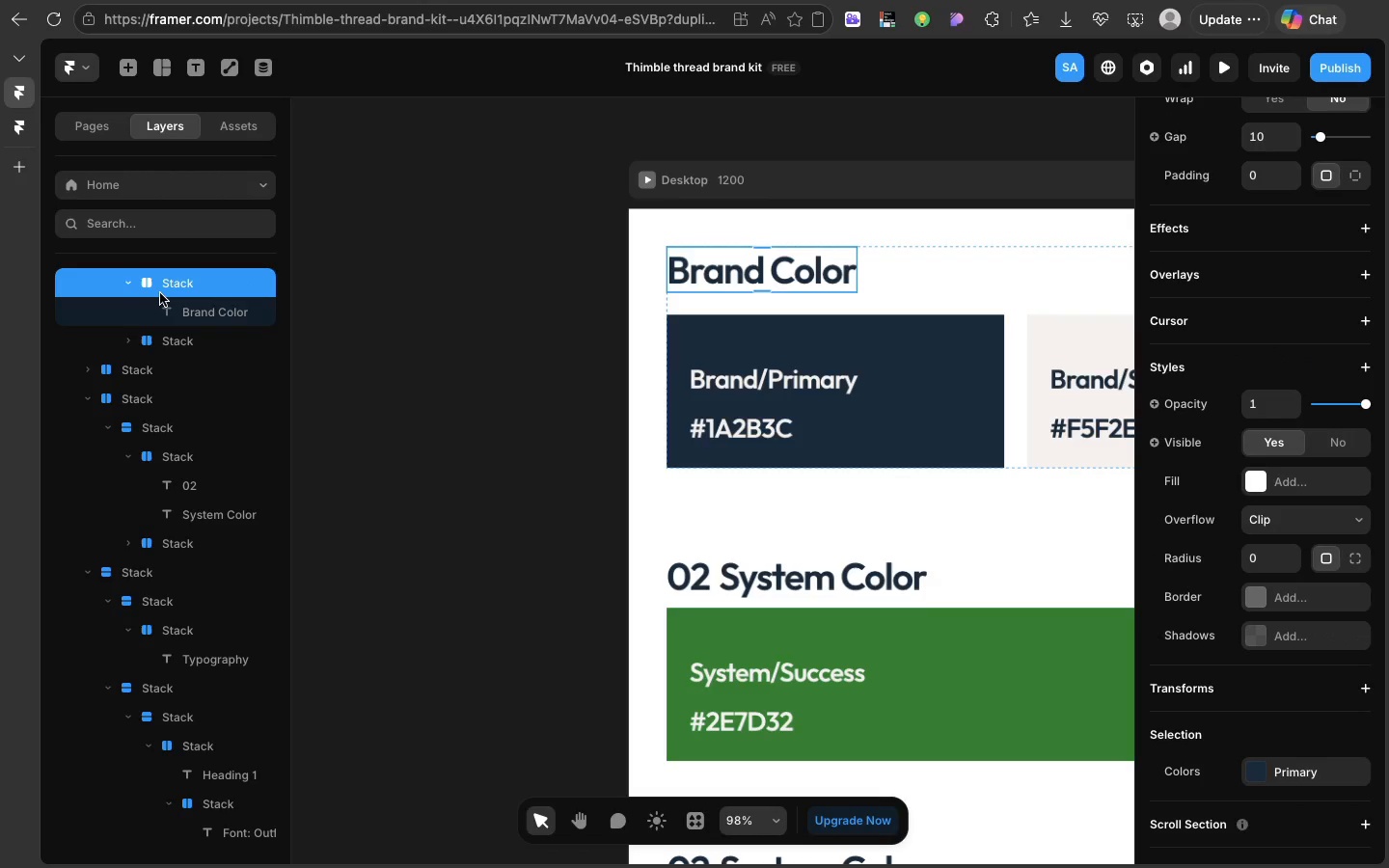 
left_click([160, 293])
 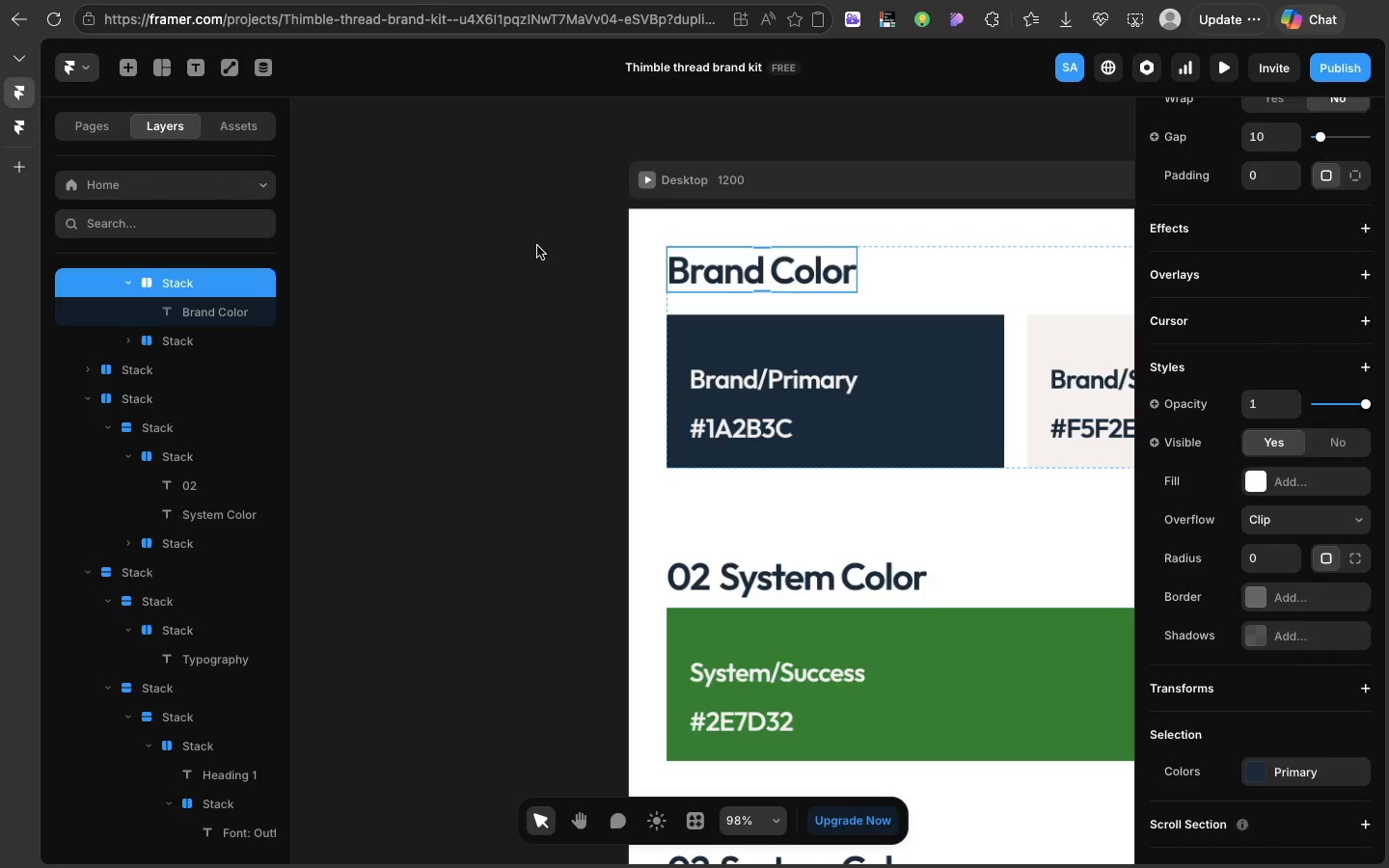 
left_click([537, 246])
 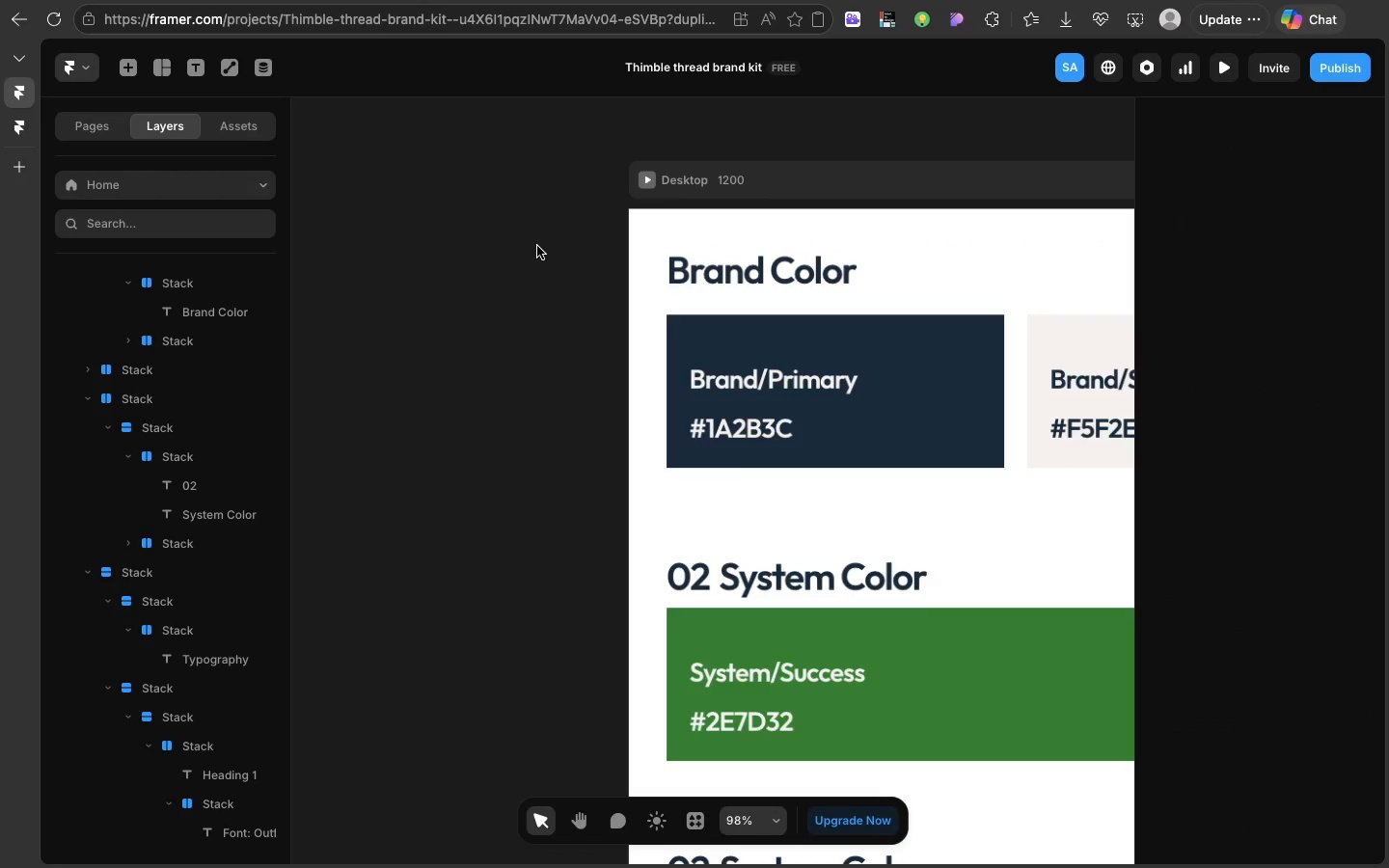 
key(Meta+D)
 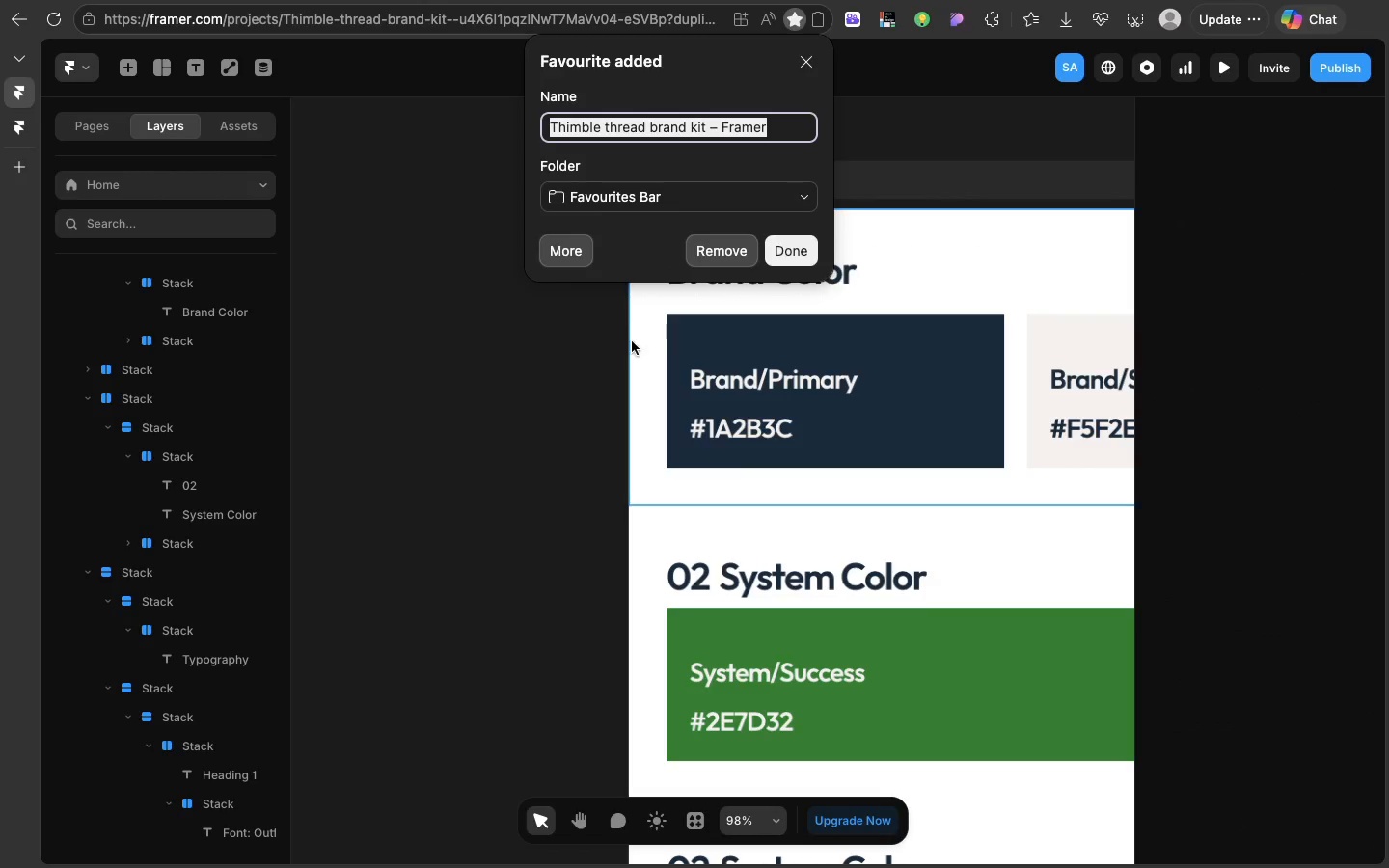 
left_click([618, 348])
 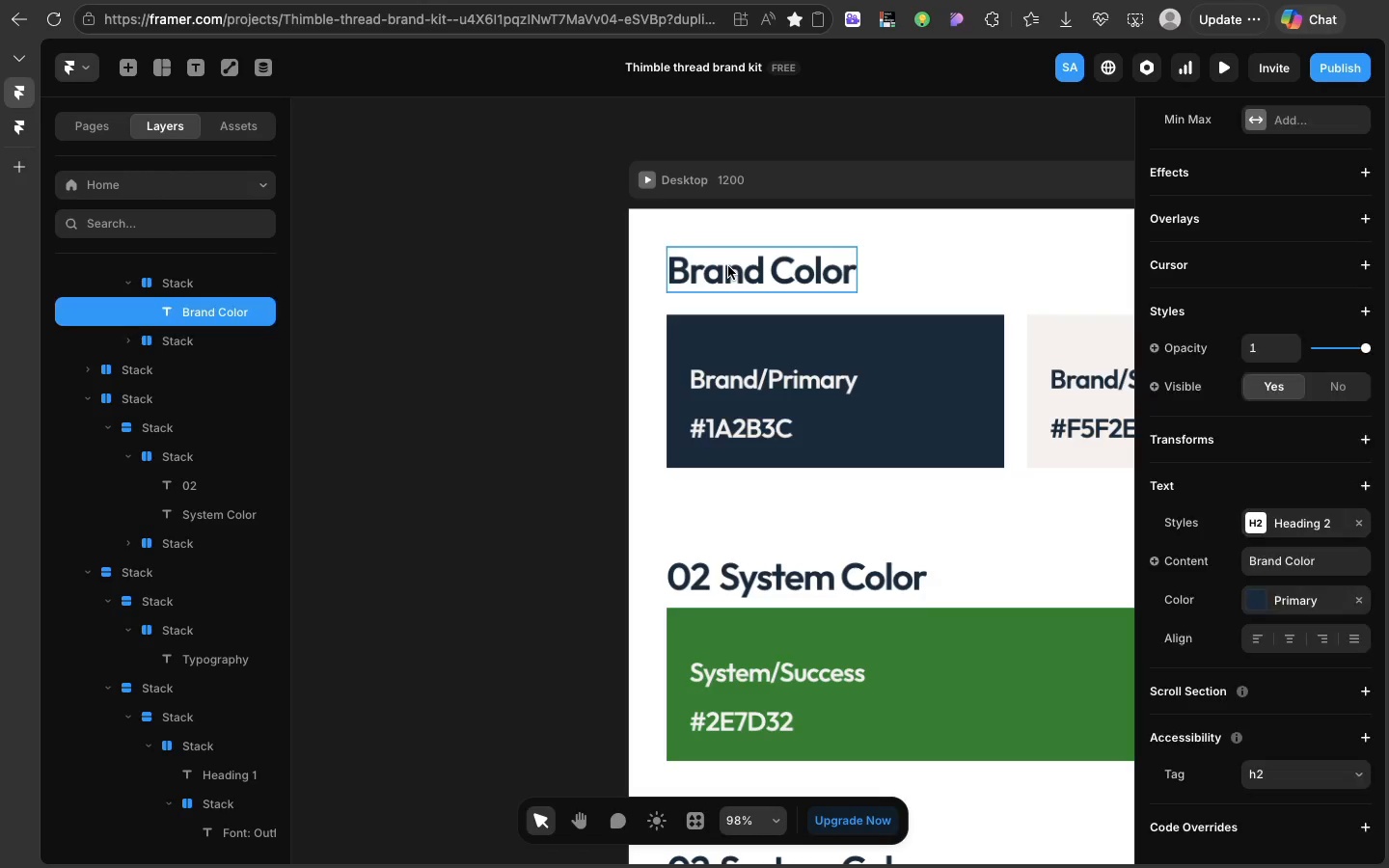 
left_click([728, 266])
 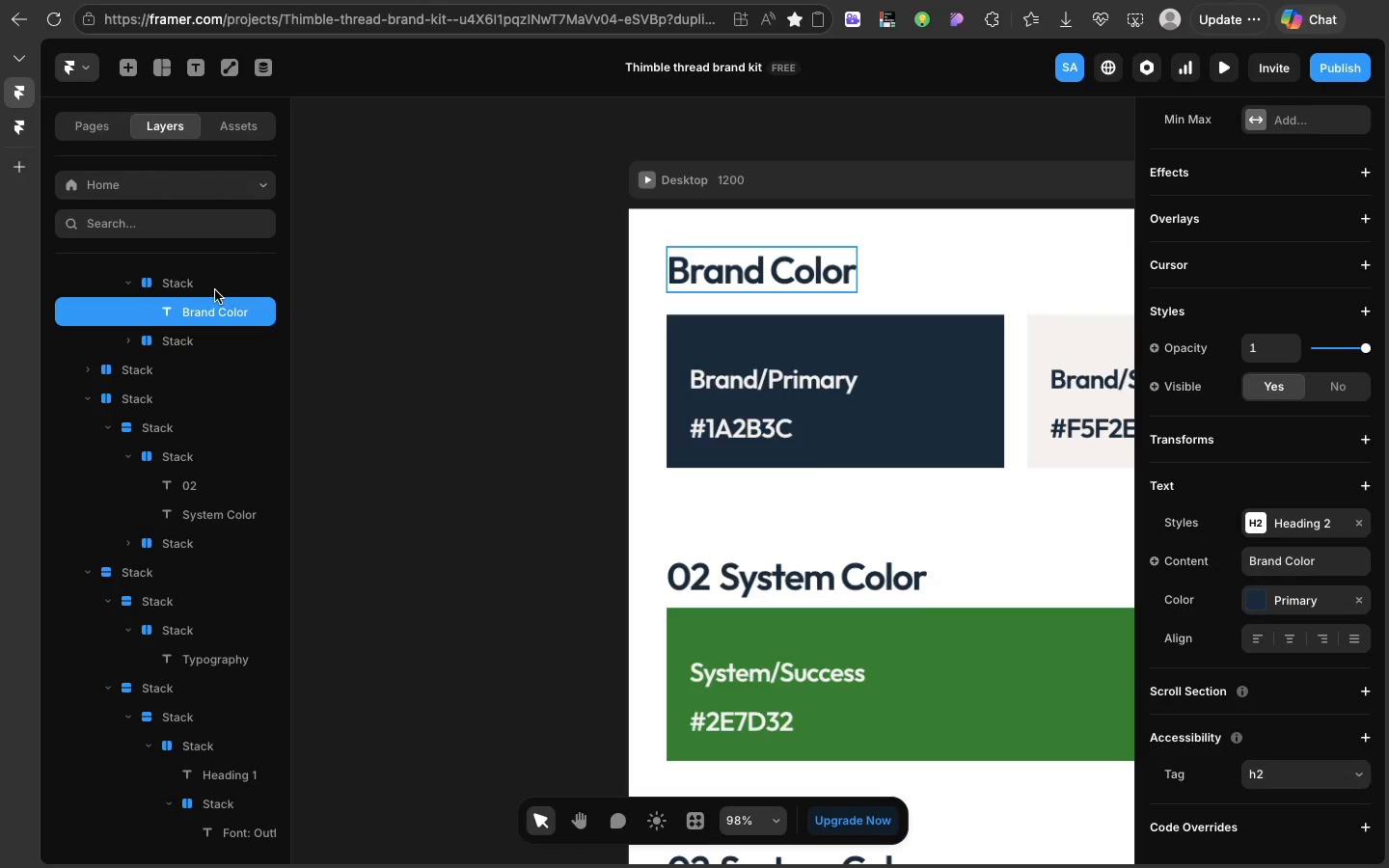 
left_click([215, 290])
 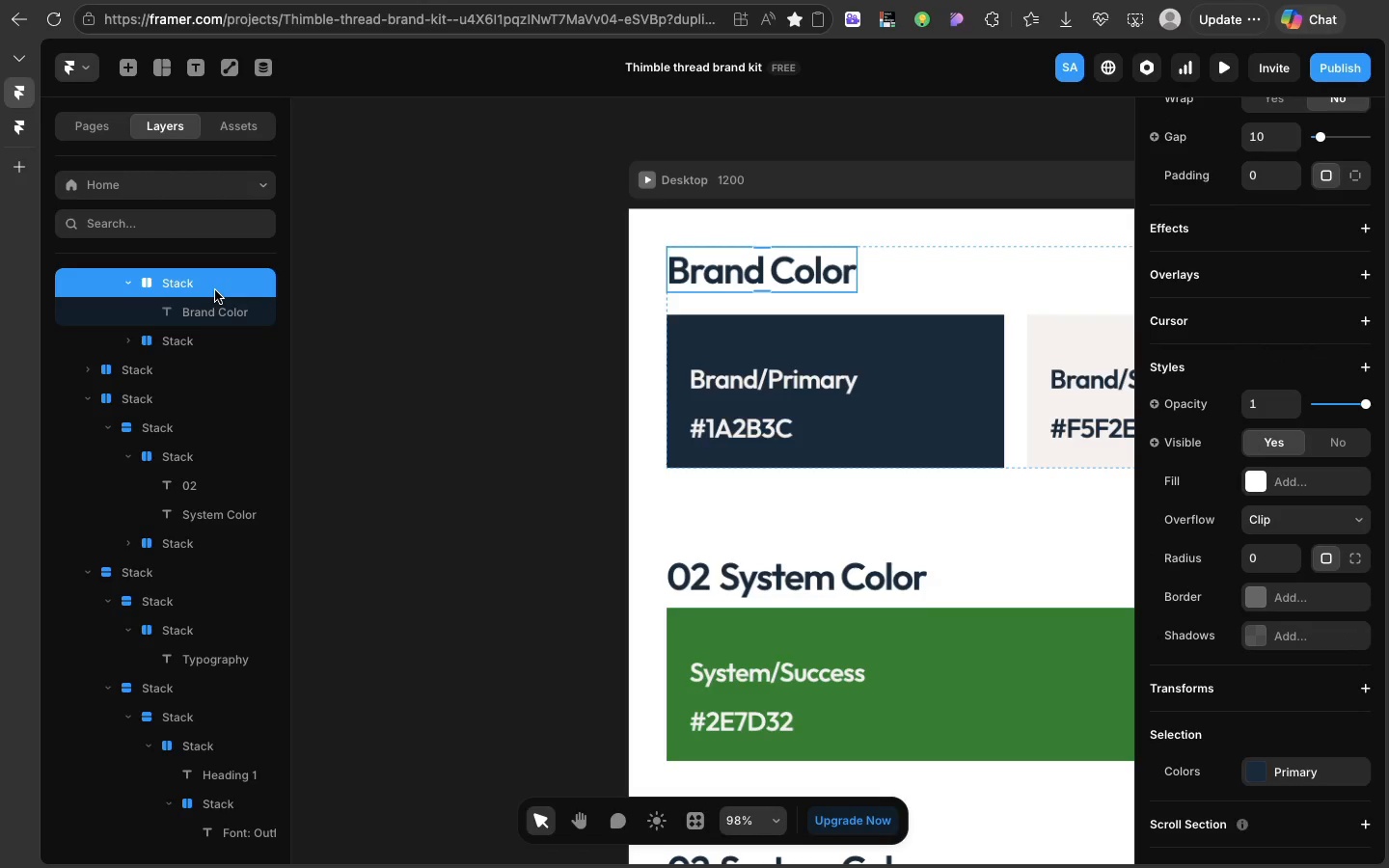 
key(Meta+D)
 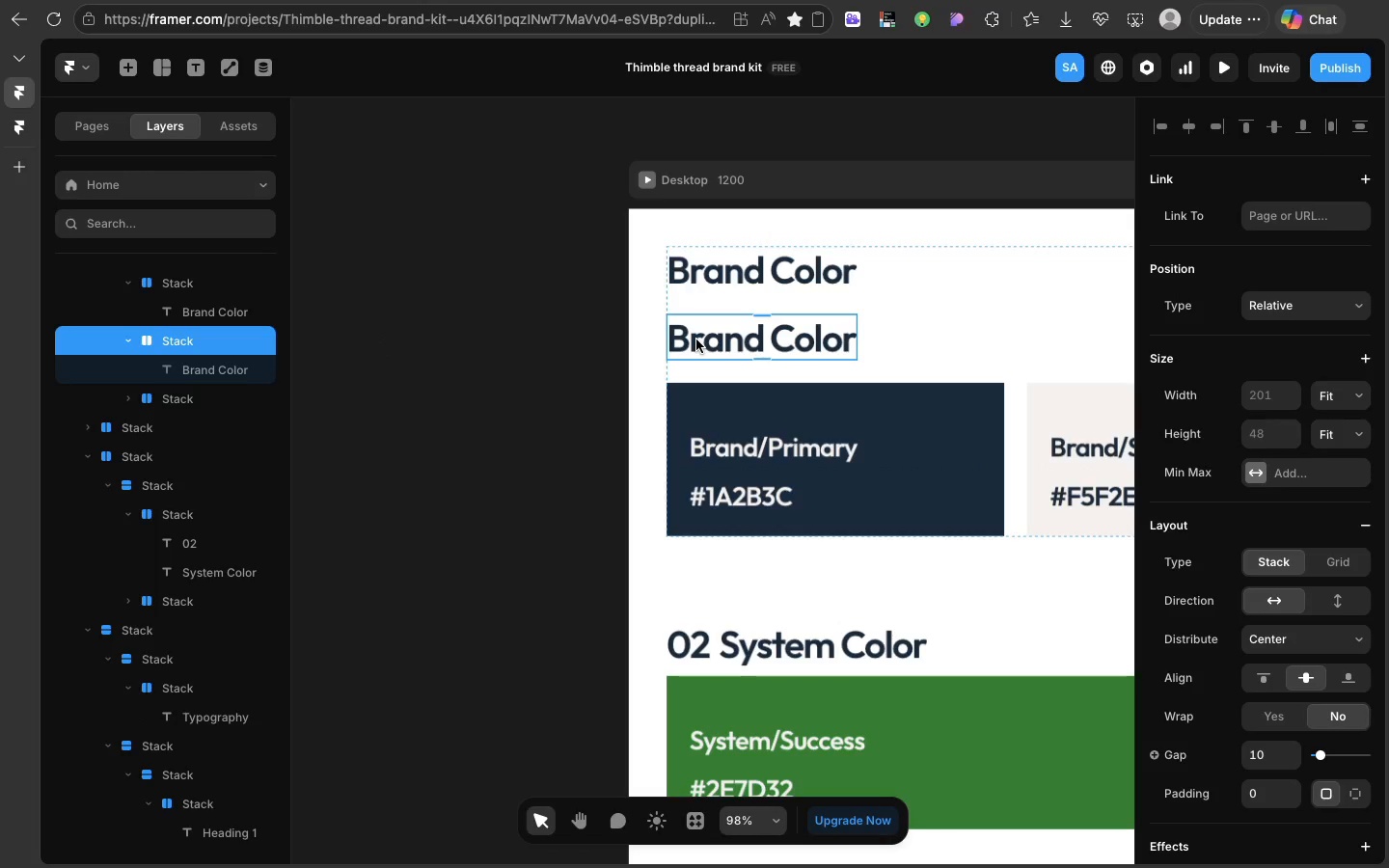 
right_click([696, 339])
 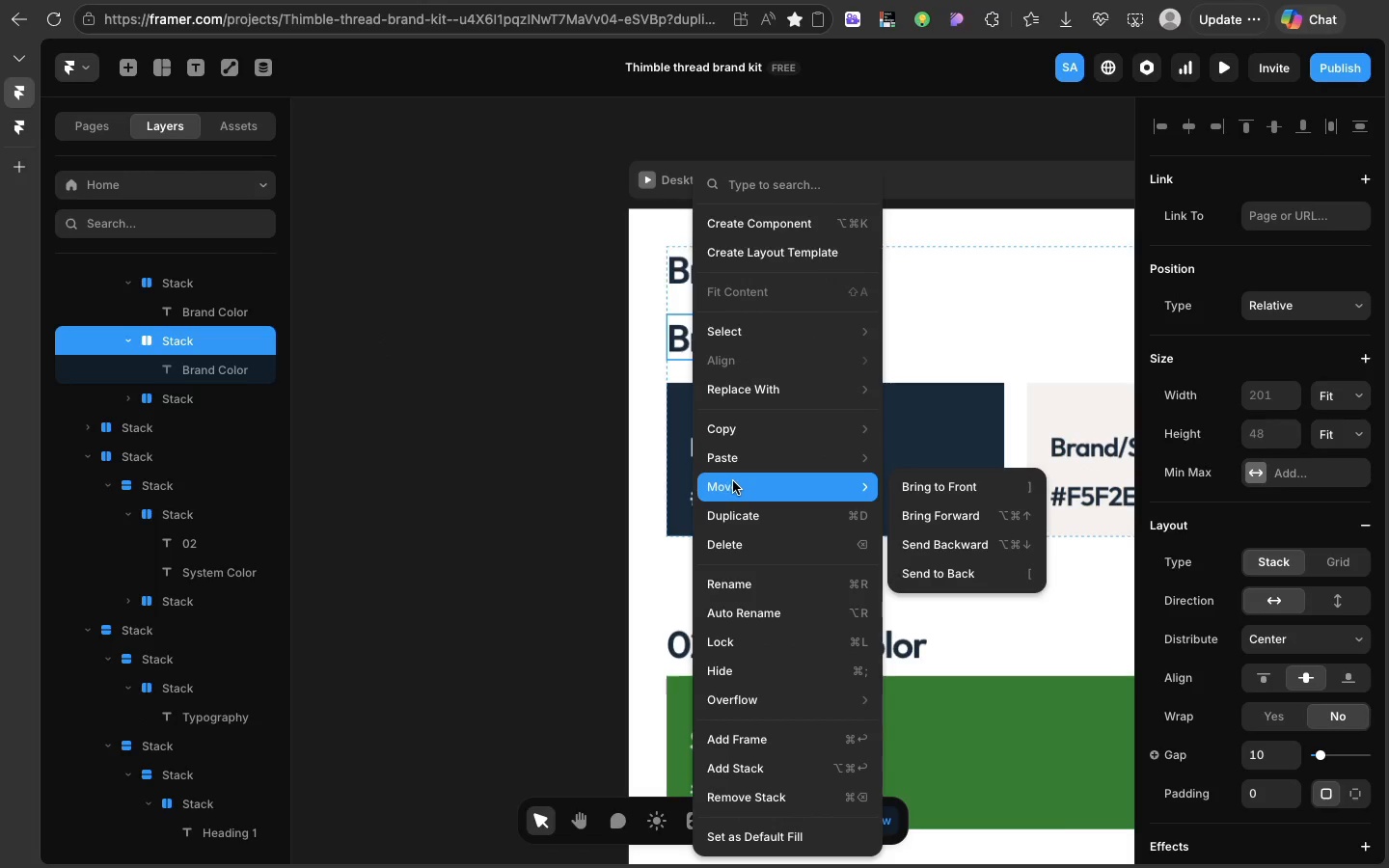 
mouse_move([758, 458])
 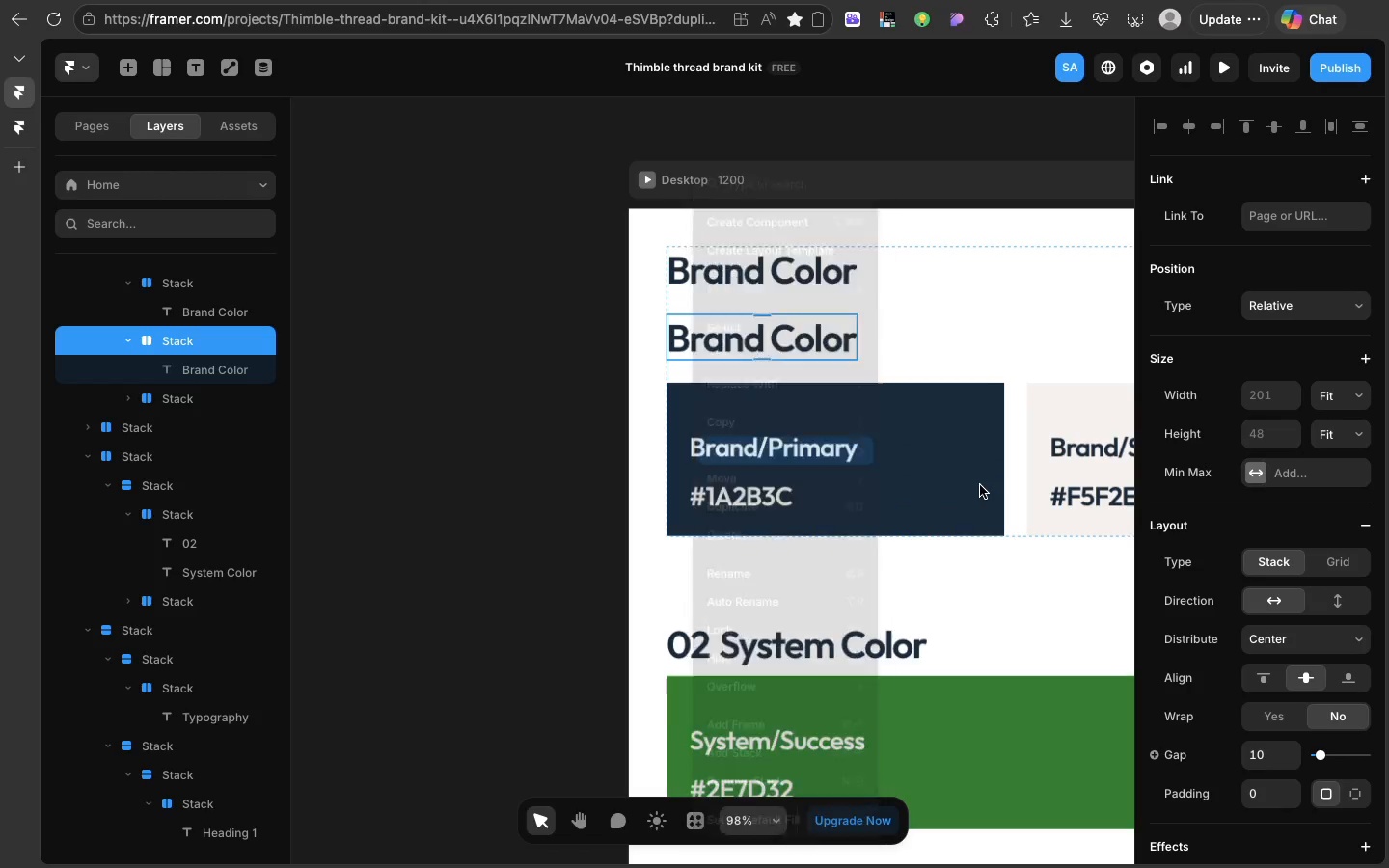 
left_click([980, 485])
 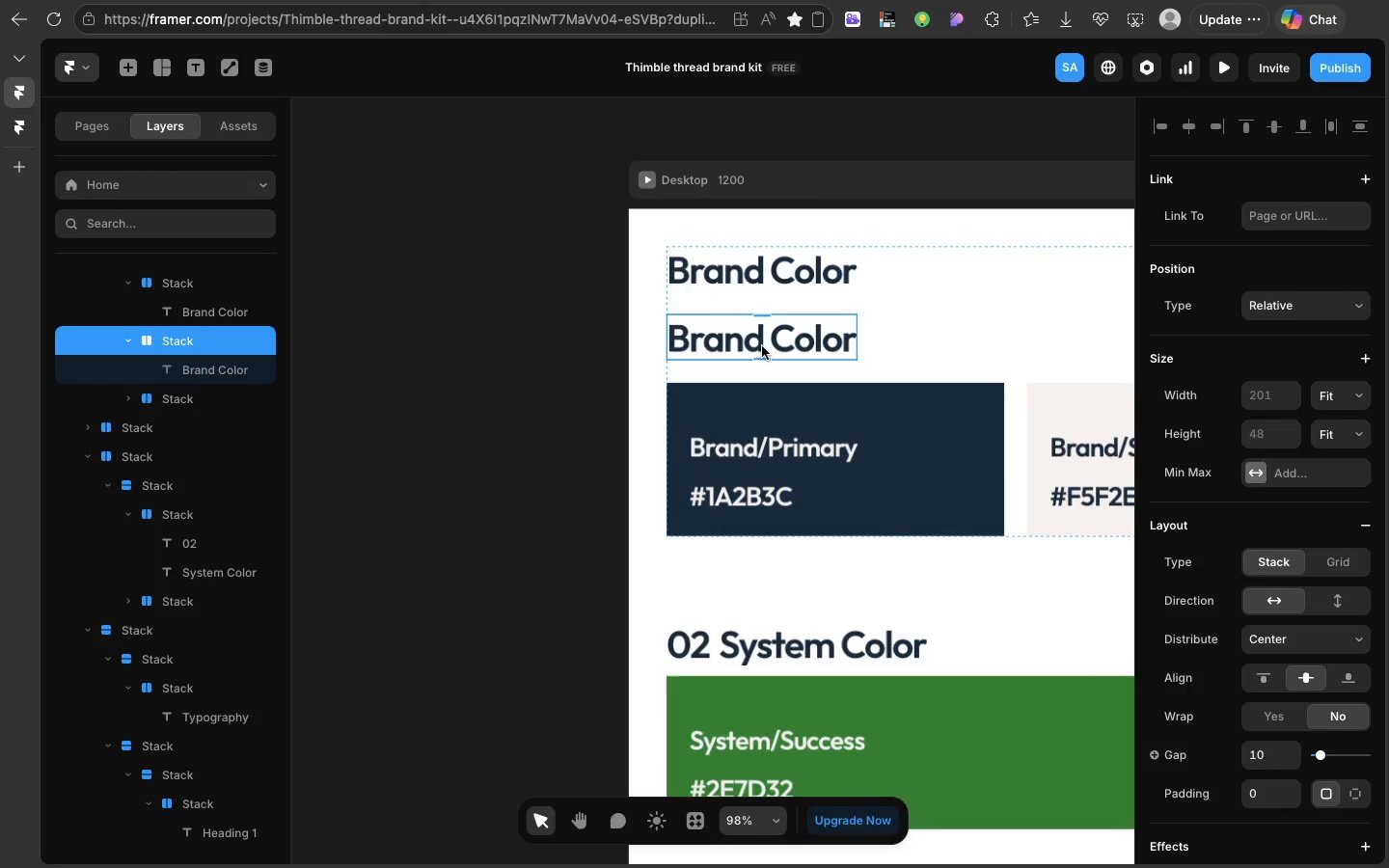 
scroll: coordinate [1001, 627], scroll_direction: down, amount: 133.0
 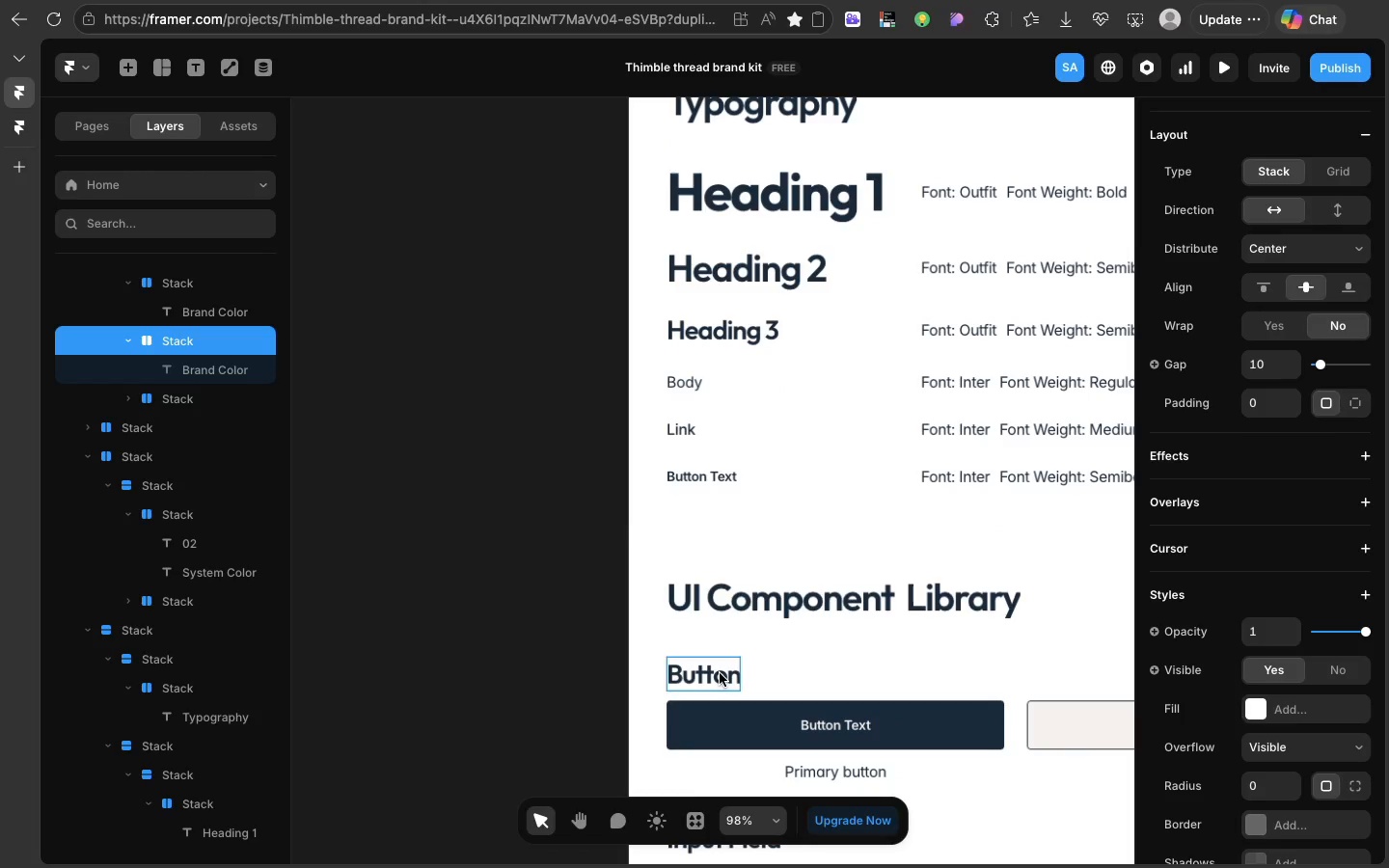 
left_click([720, 673])
 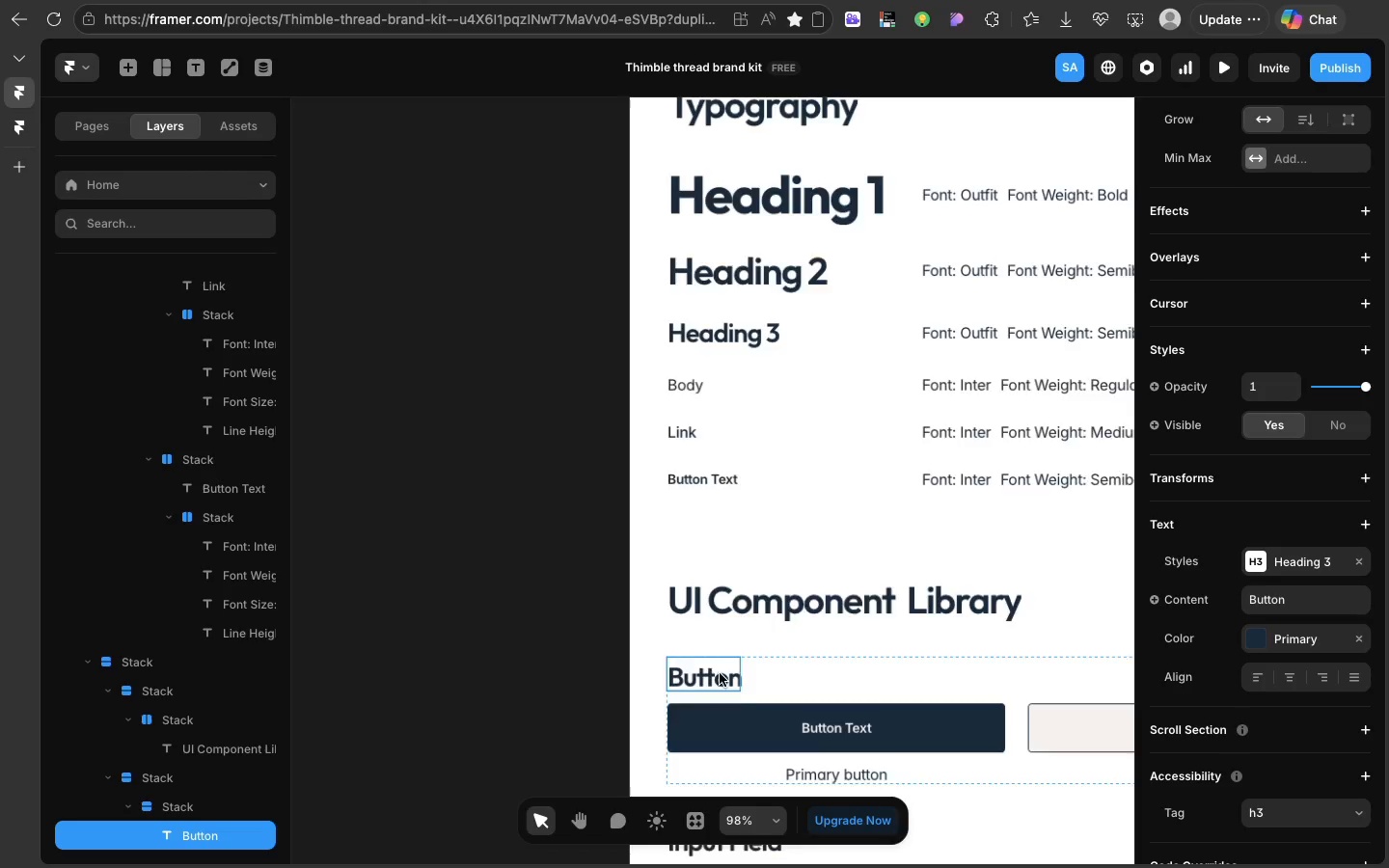 
scroll: coordinate [720, 673], scroll_direction: up, amount: 134.0
 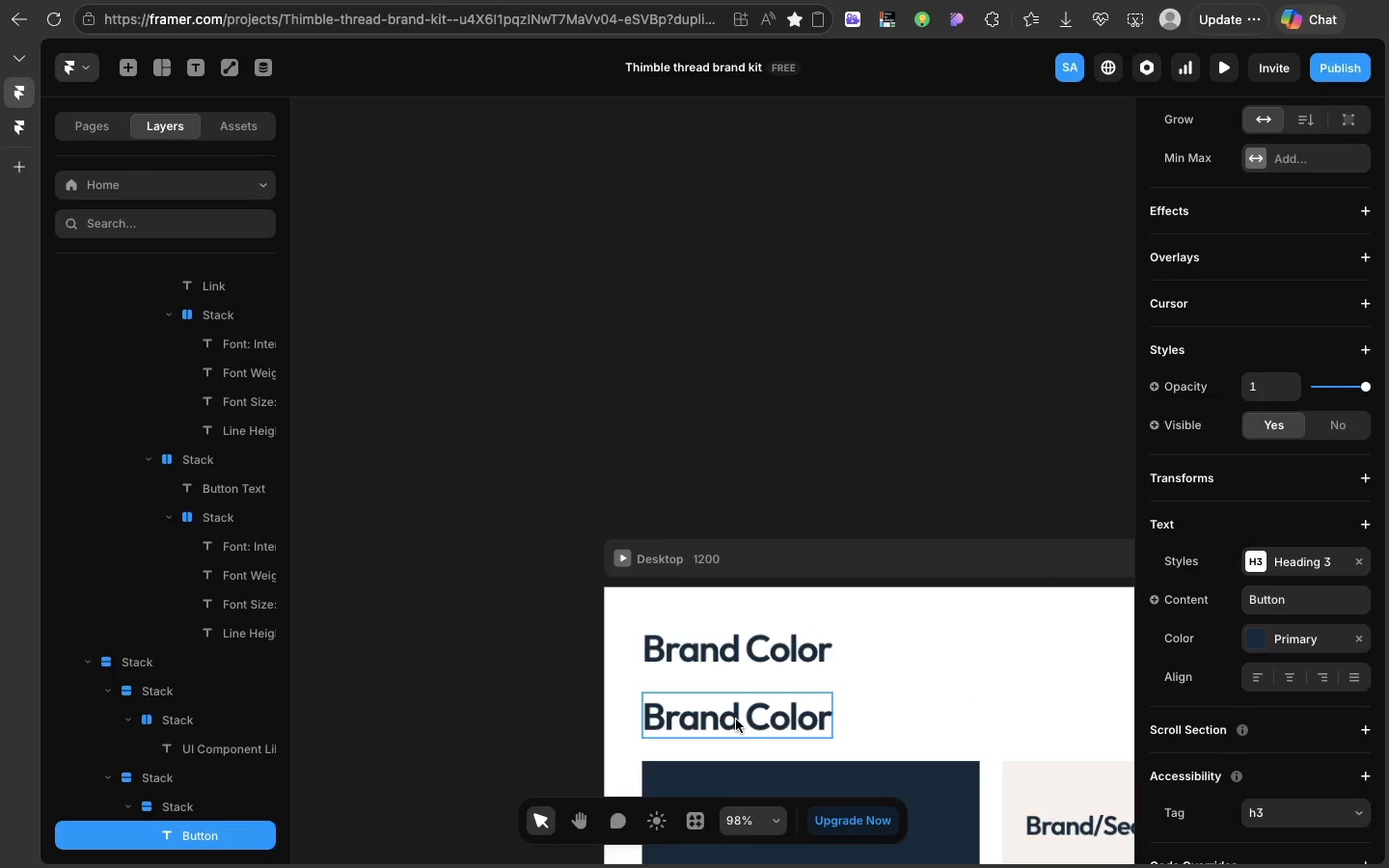 
left_click([736, 719])
 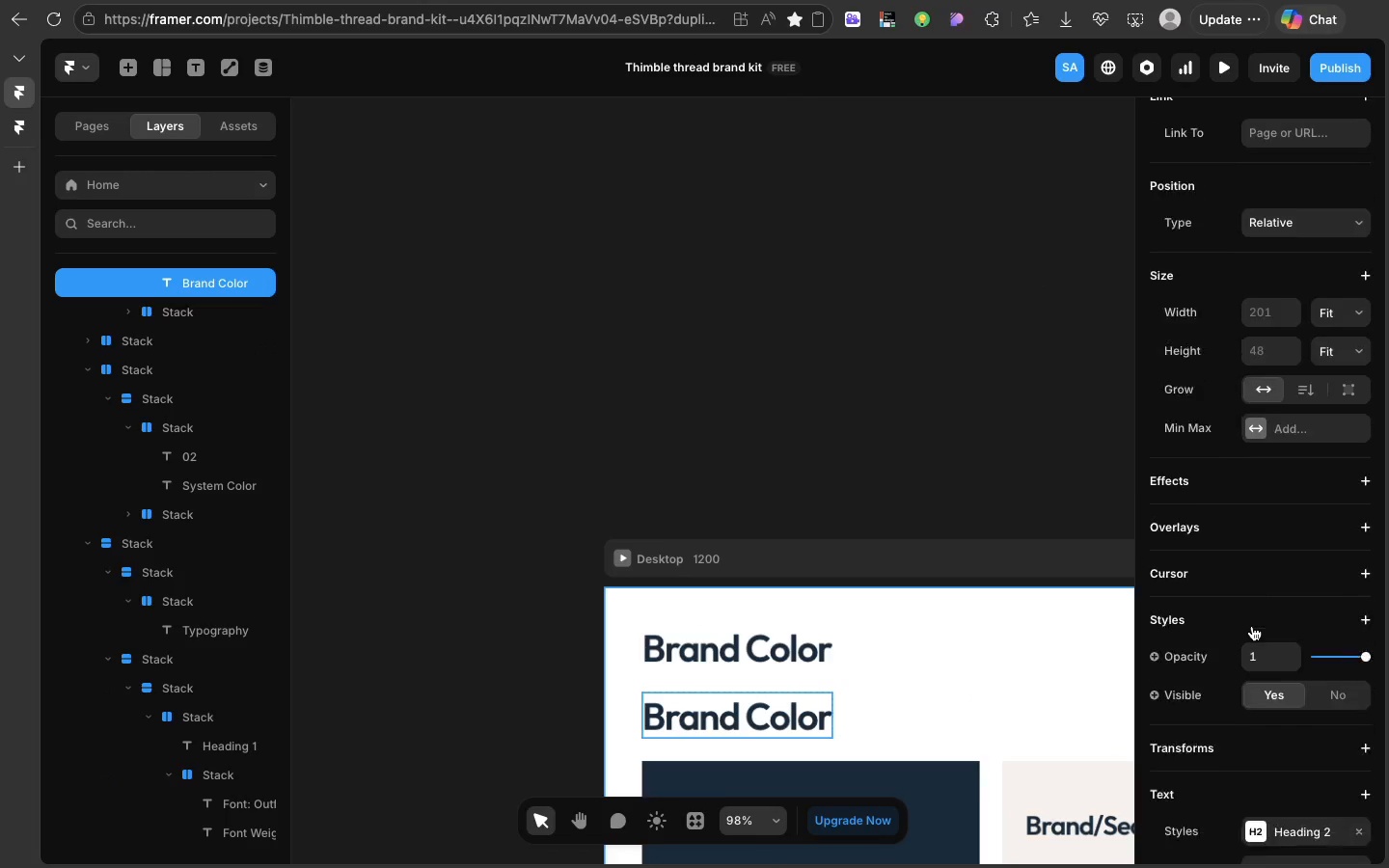 
scroll: coordinate [1252, 626], scroll_direction: down, amount: 31.0
 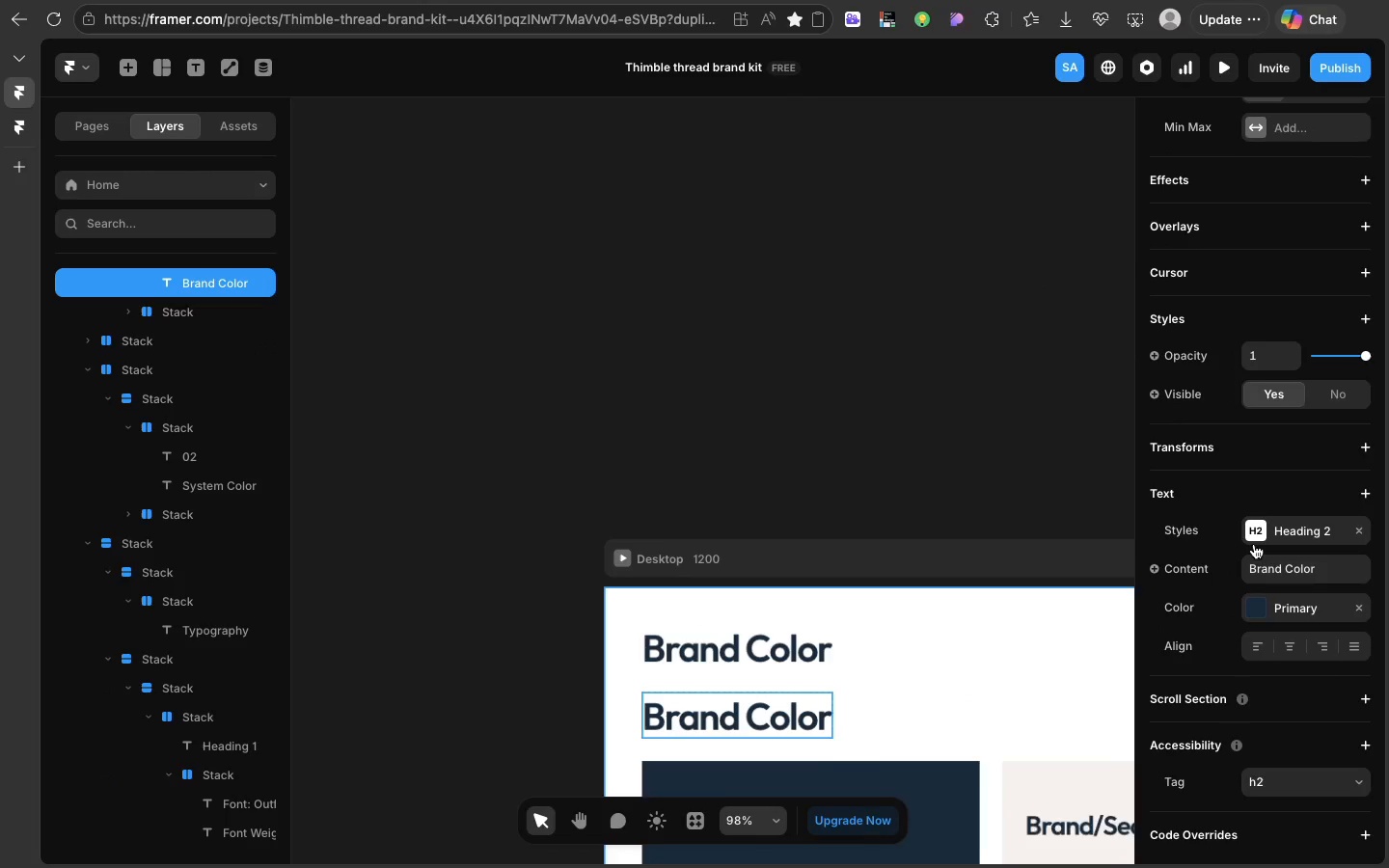 
left_click([1255, 543])
 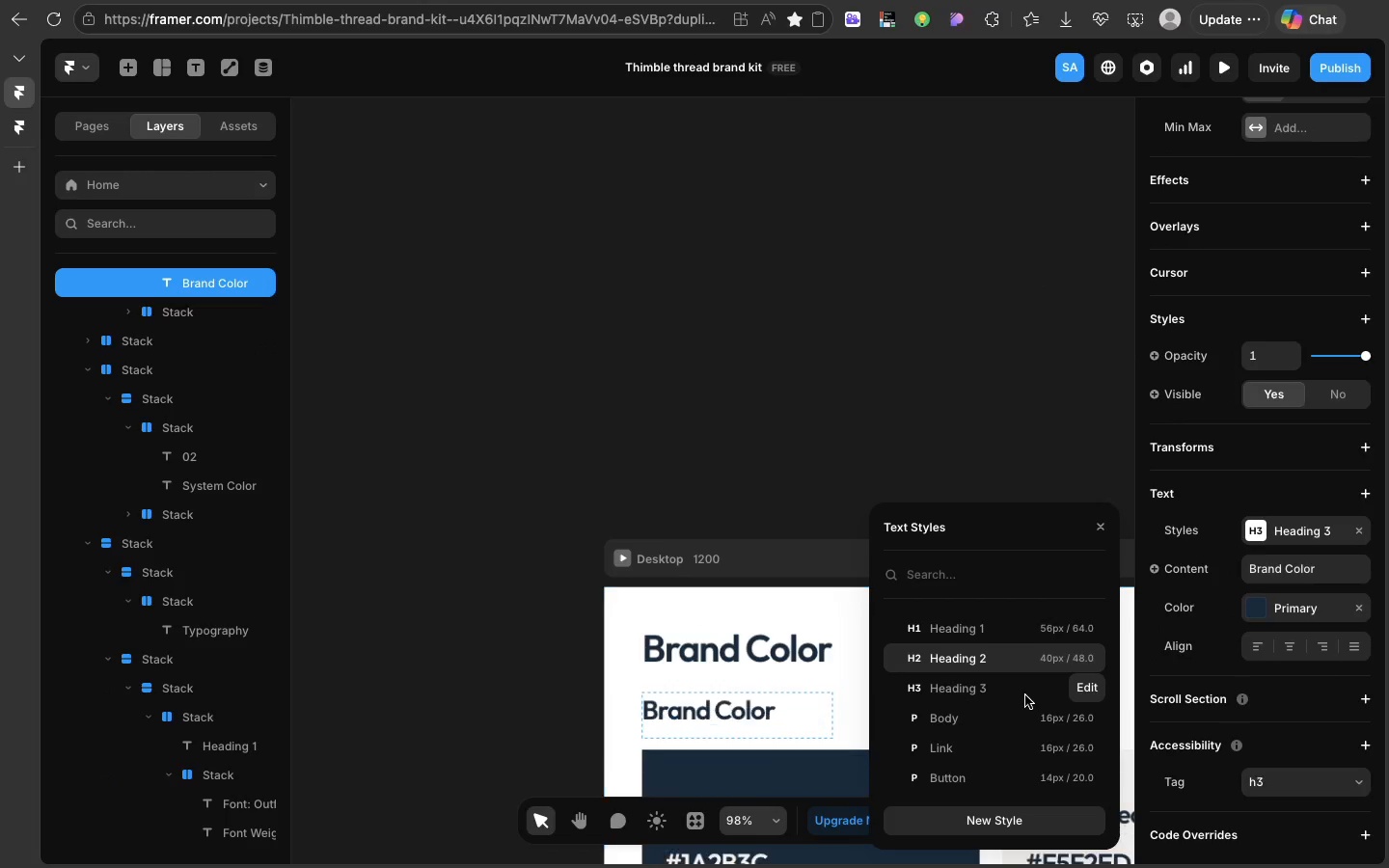 
left_click([1025, 695])
 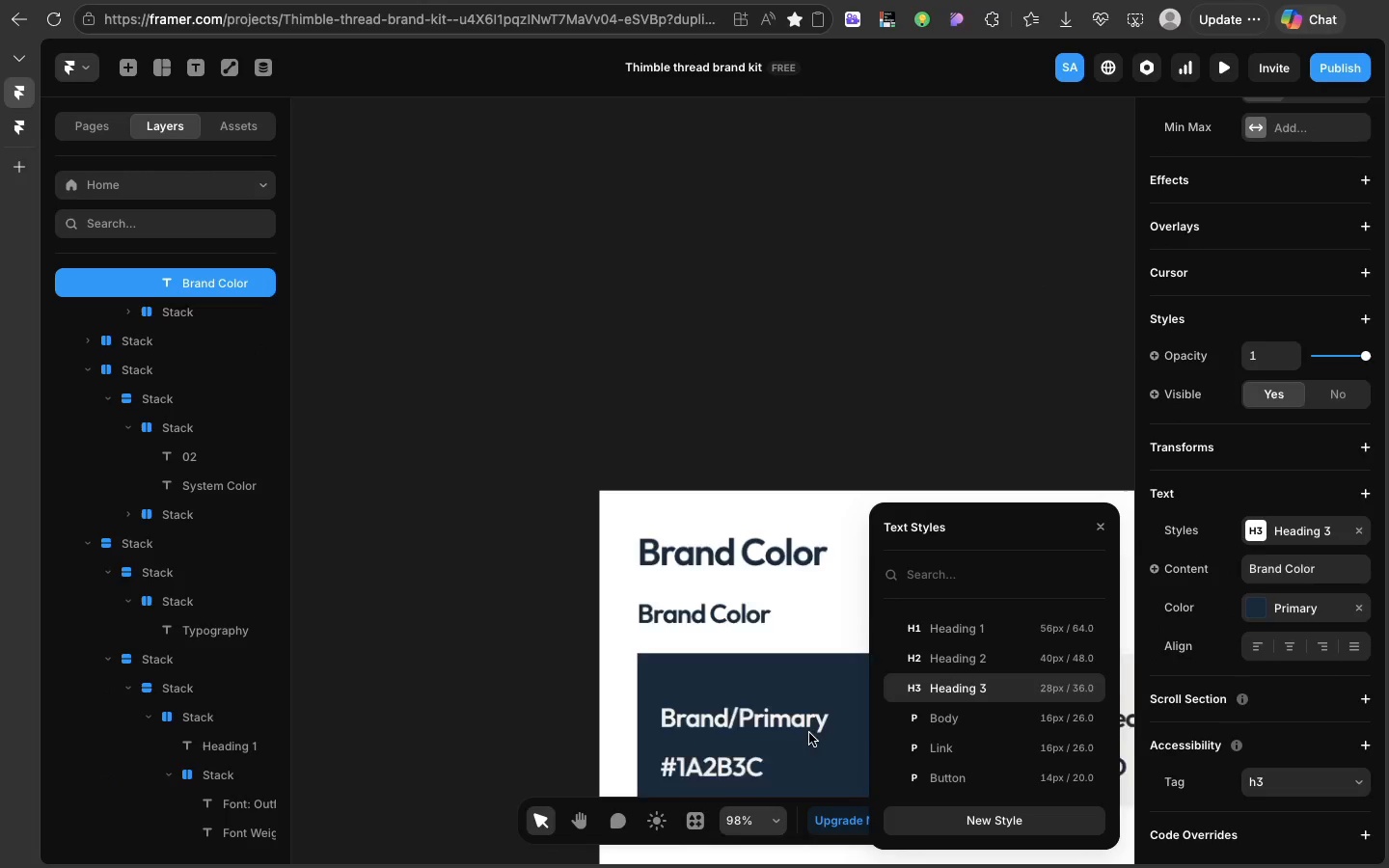 
scroll: coordinate [809, 733], scroll_direction: down, amount: 28.0
 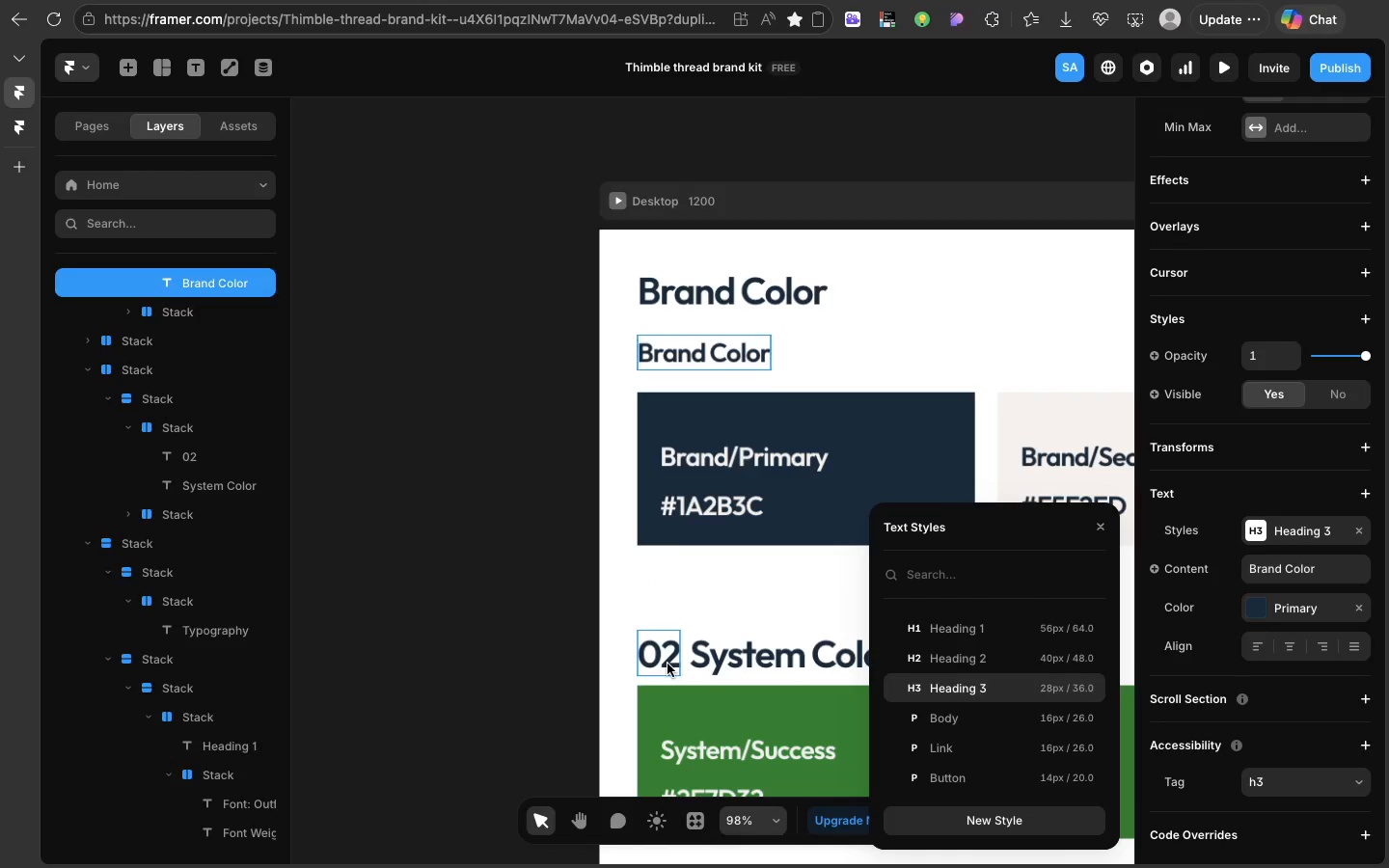 
left_click([667, 664])
 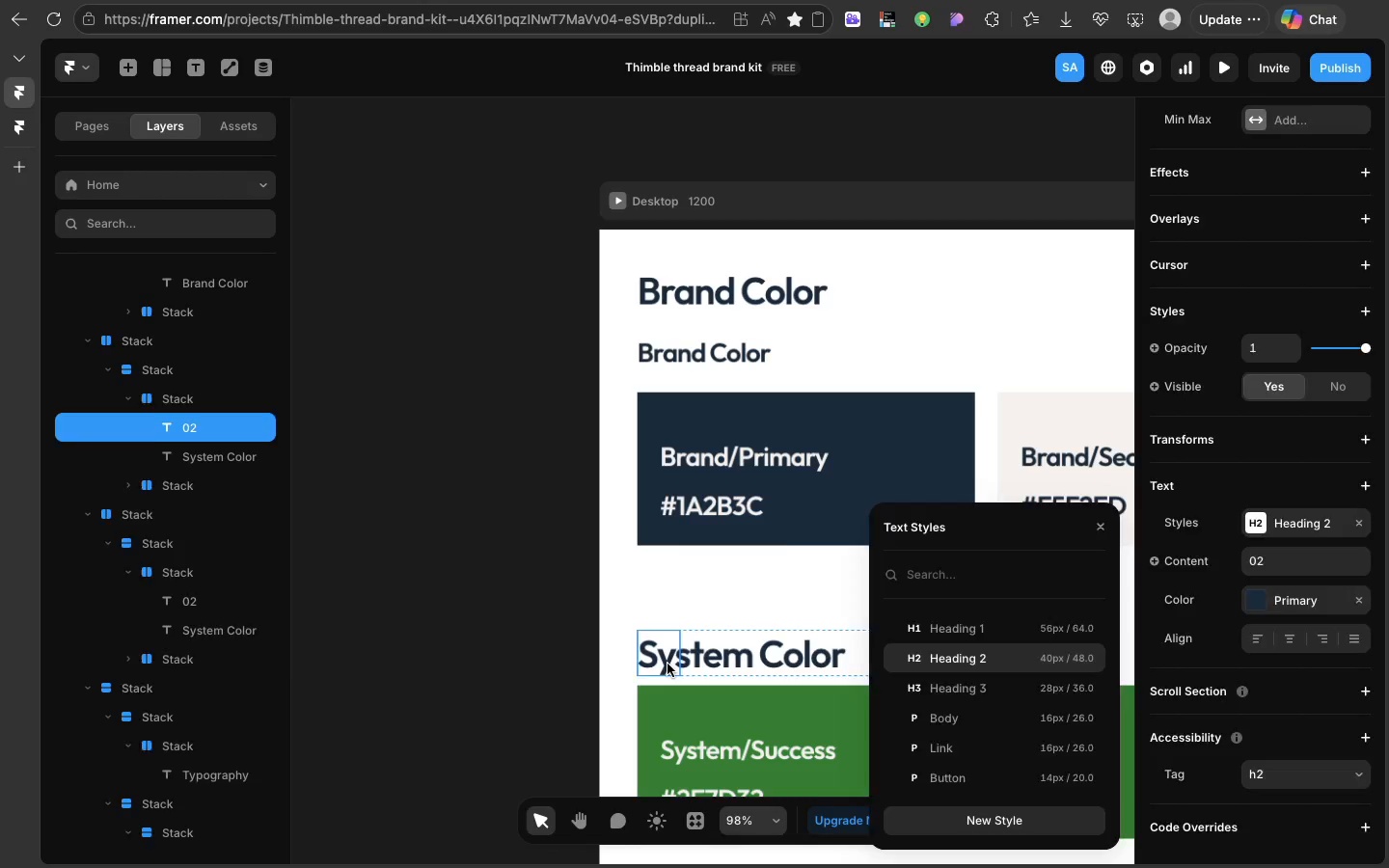 
key(Backspace)
 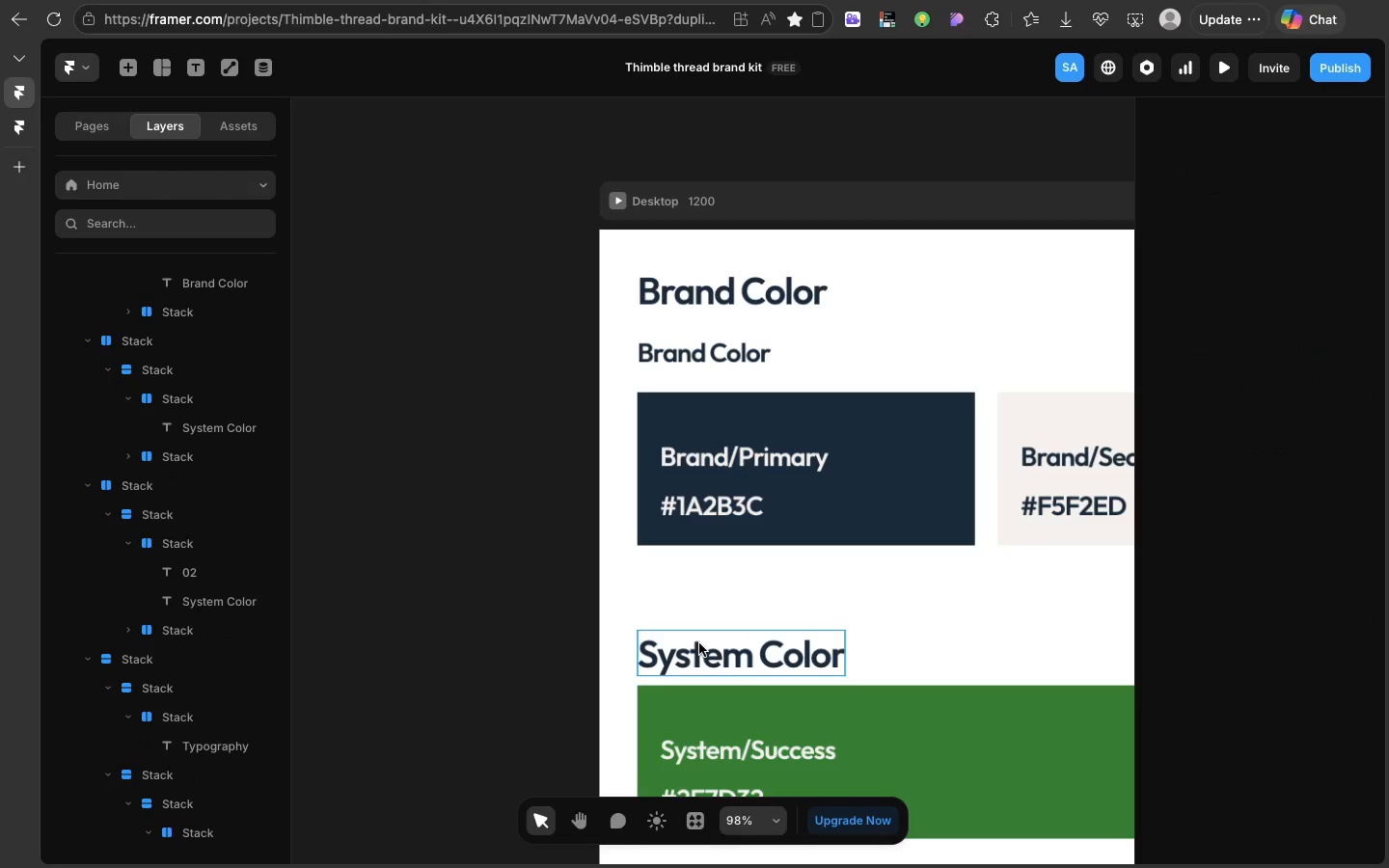 
left_click([699, 643])
 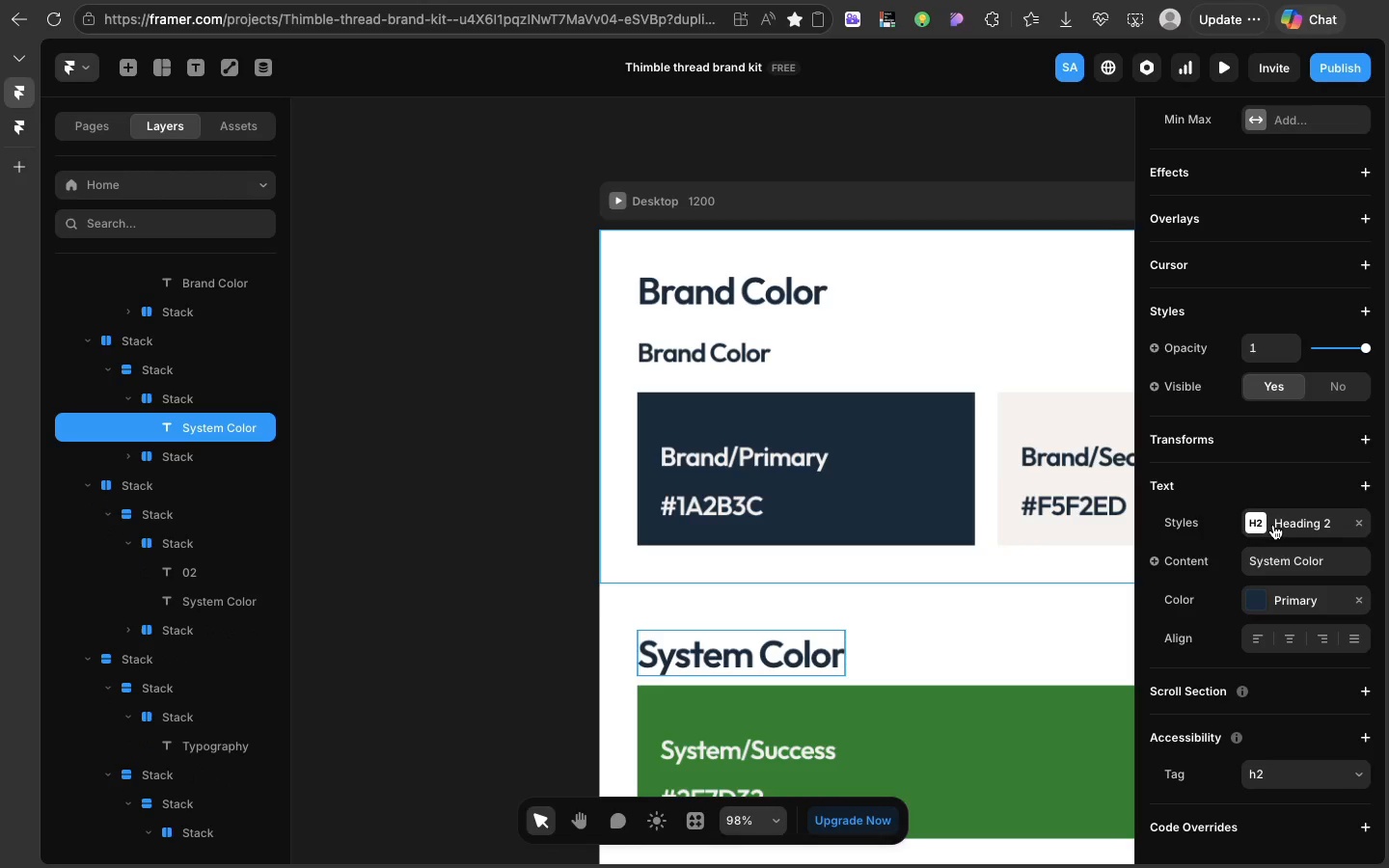 
left_click([1271, 525])
 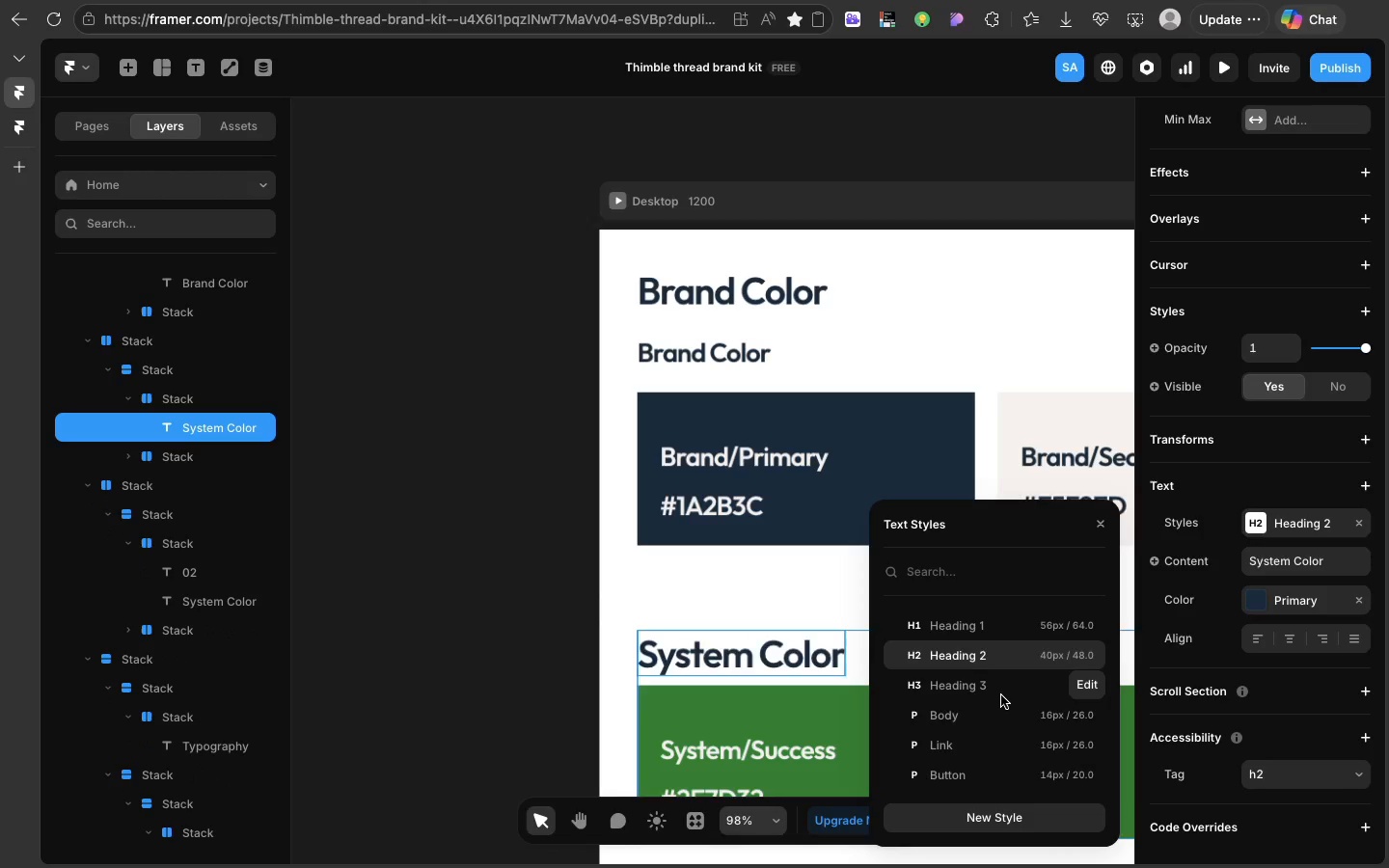 
left_click([1001, 695])
 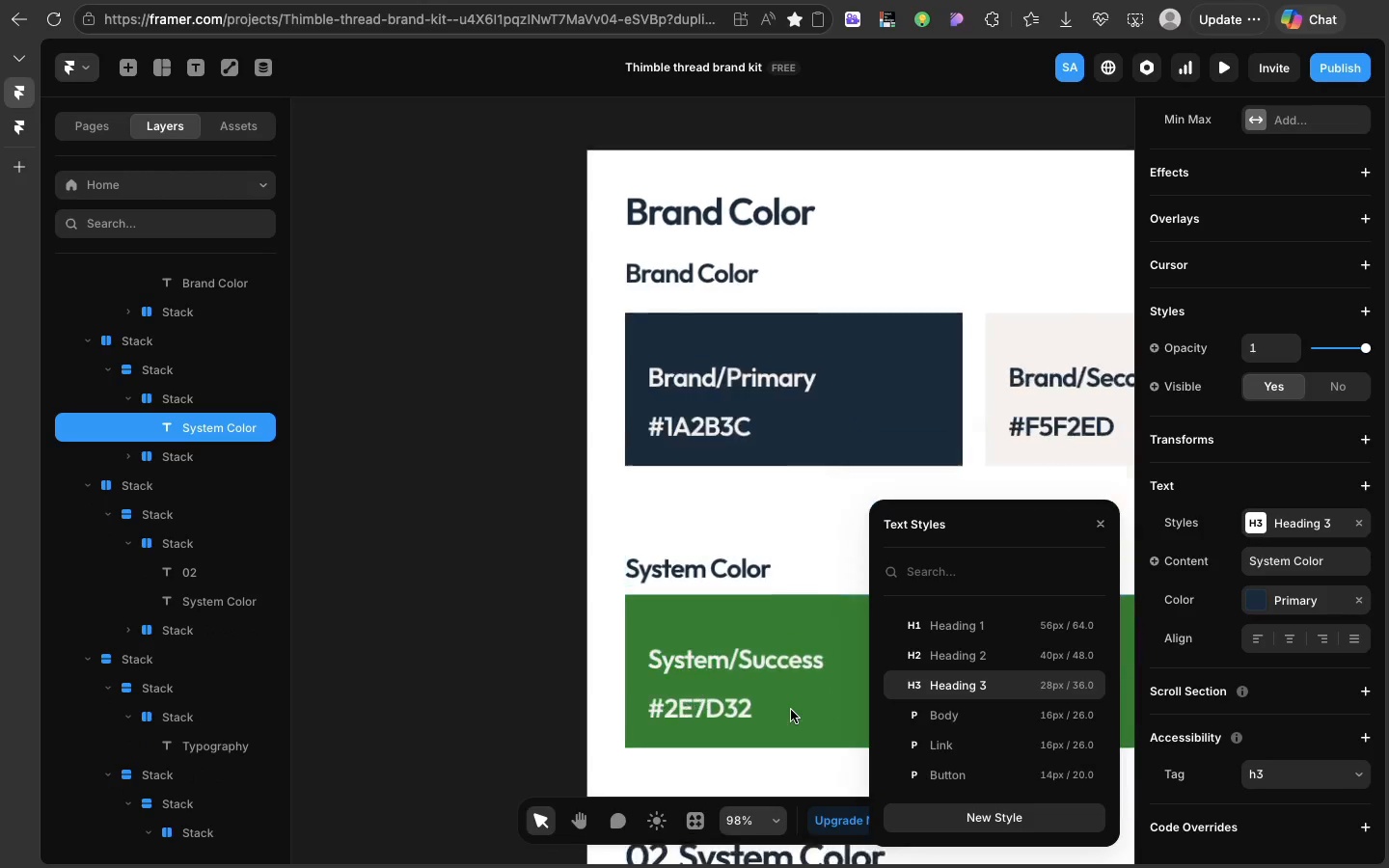 
scroll: coordinate [791, 710], scroll_direction: down, amount: 26.0
 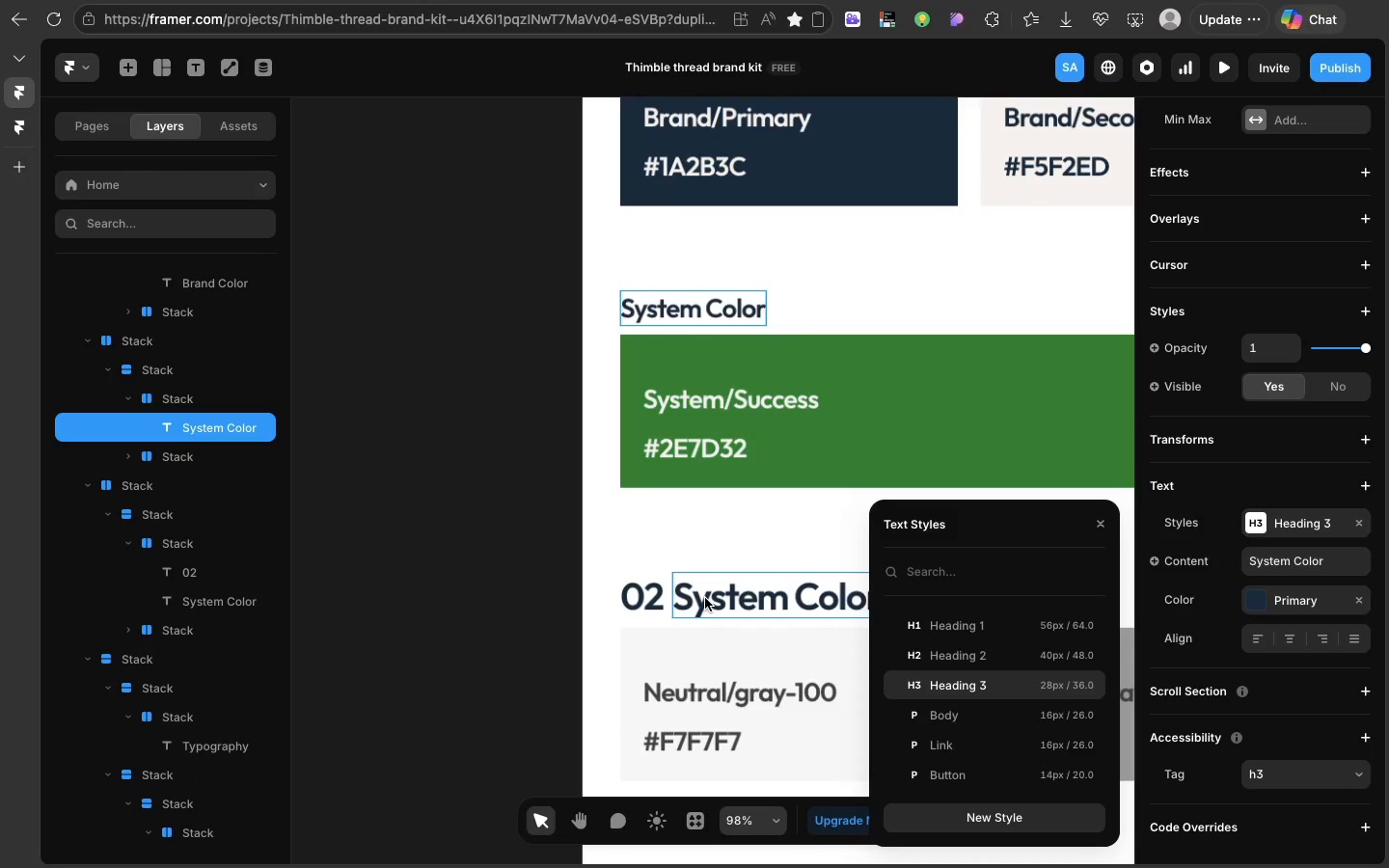 
left_click([705, 598])
 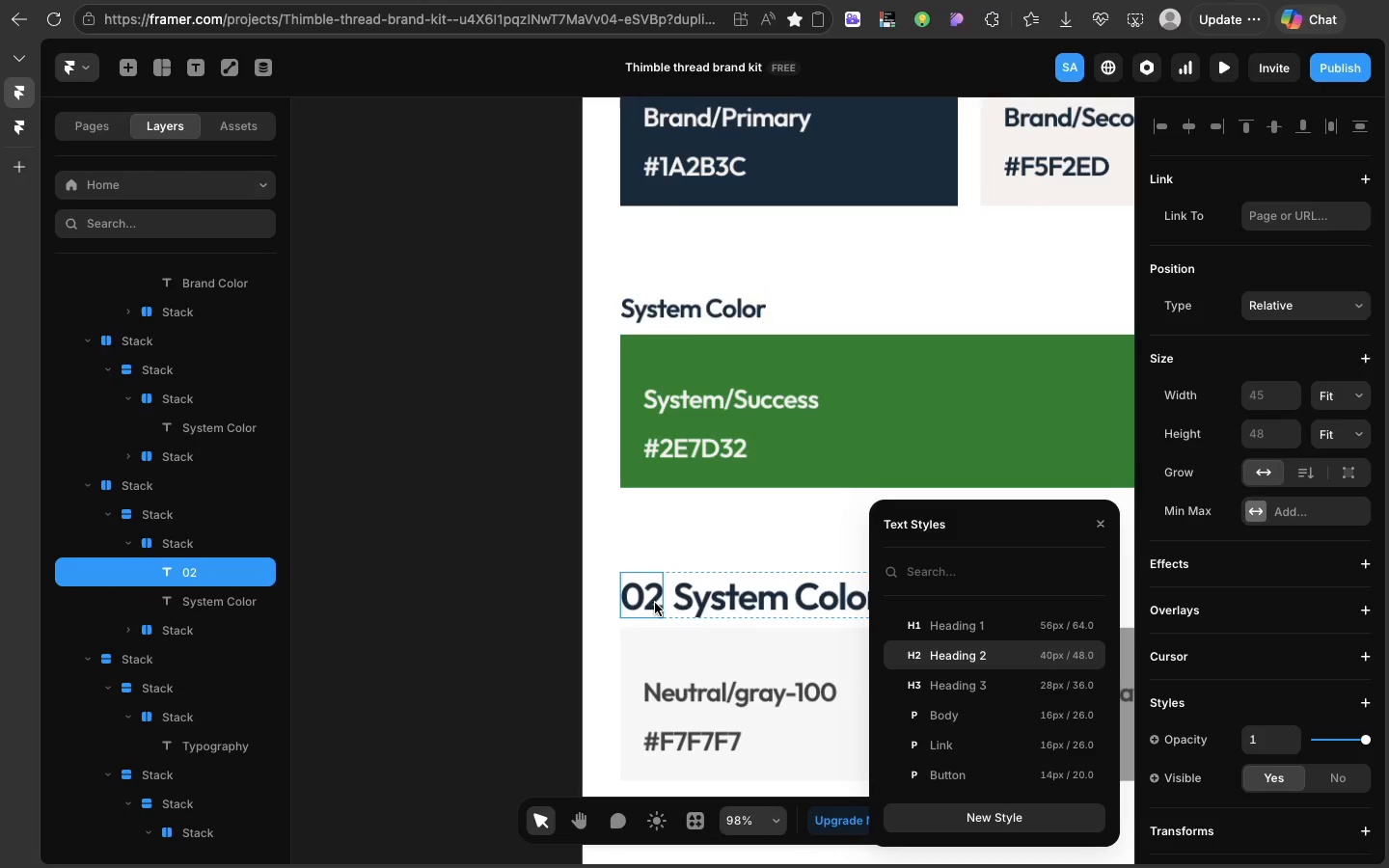 
left_click([655, 603])
 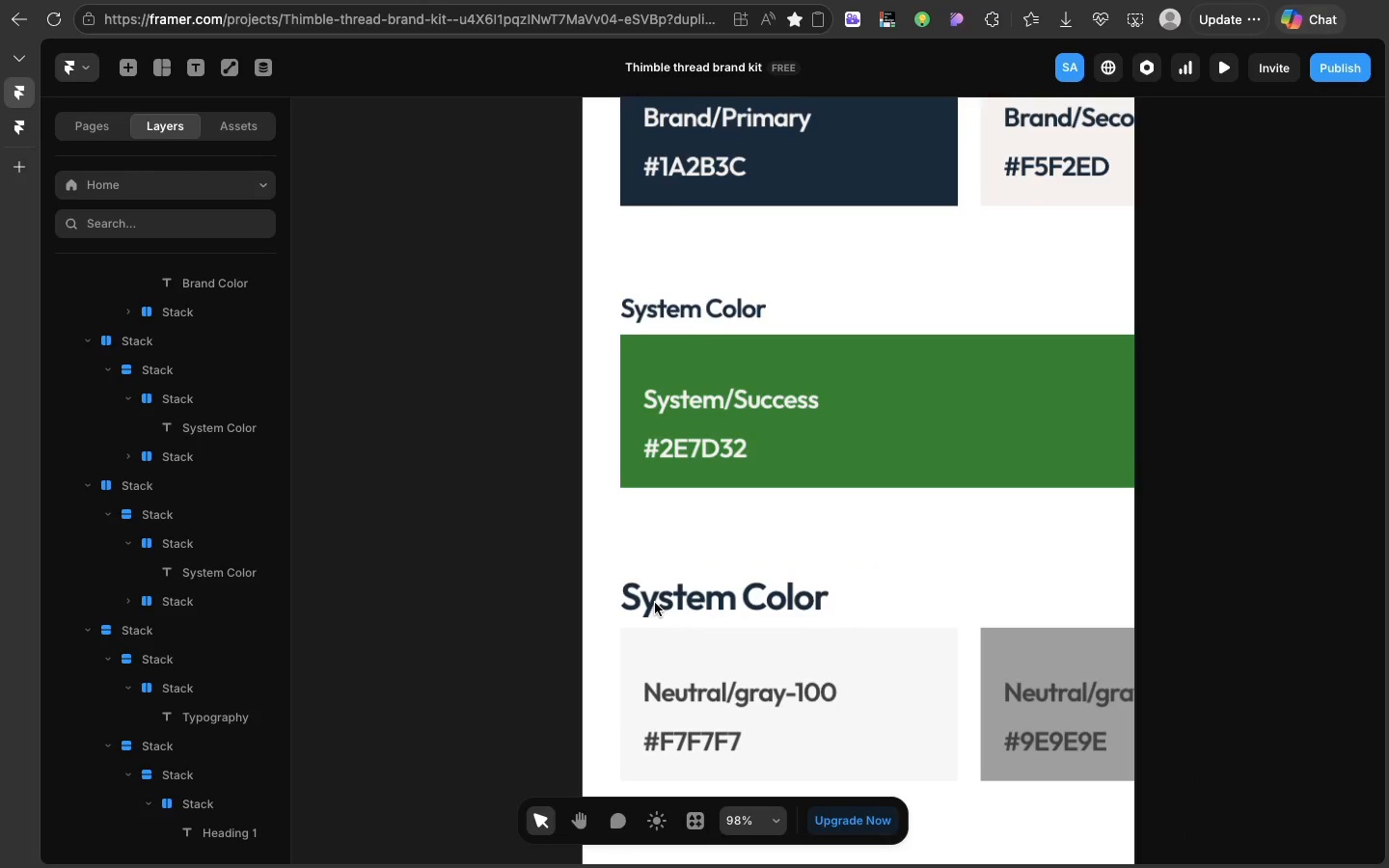 
key(Backspace)
 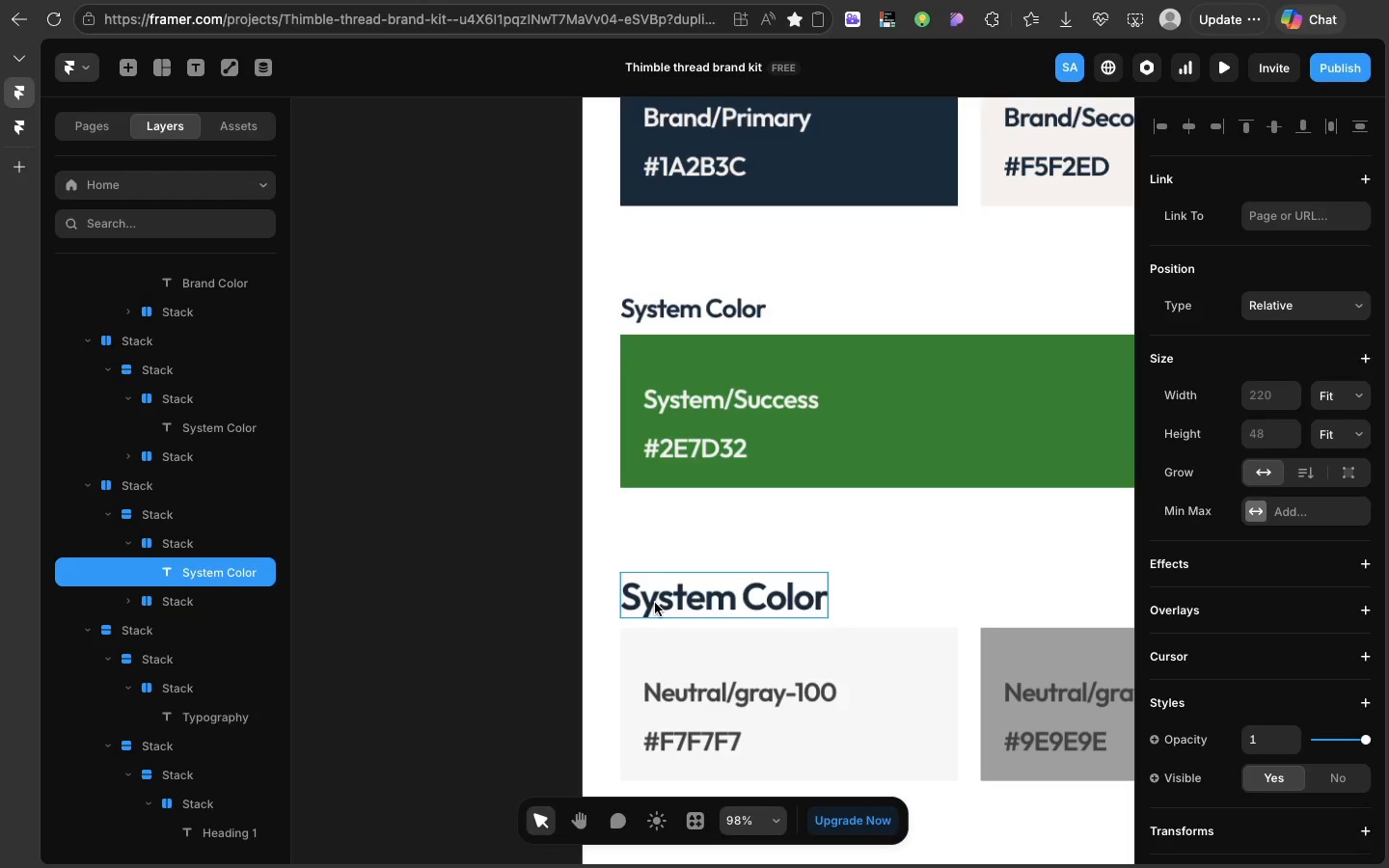 
left_click([655, 603])
 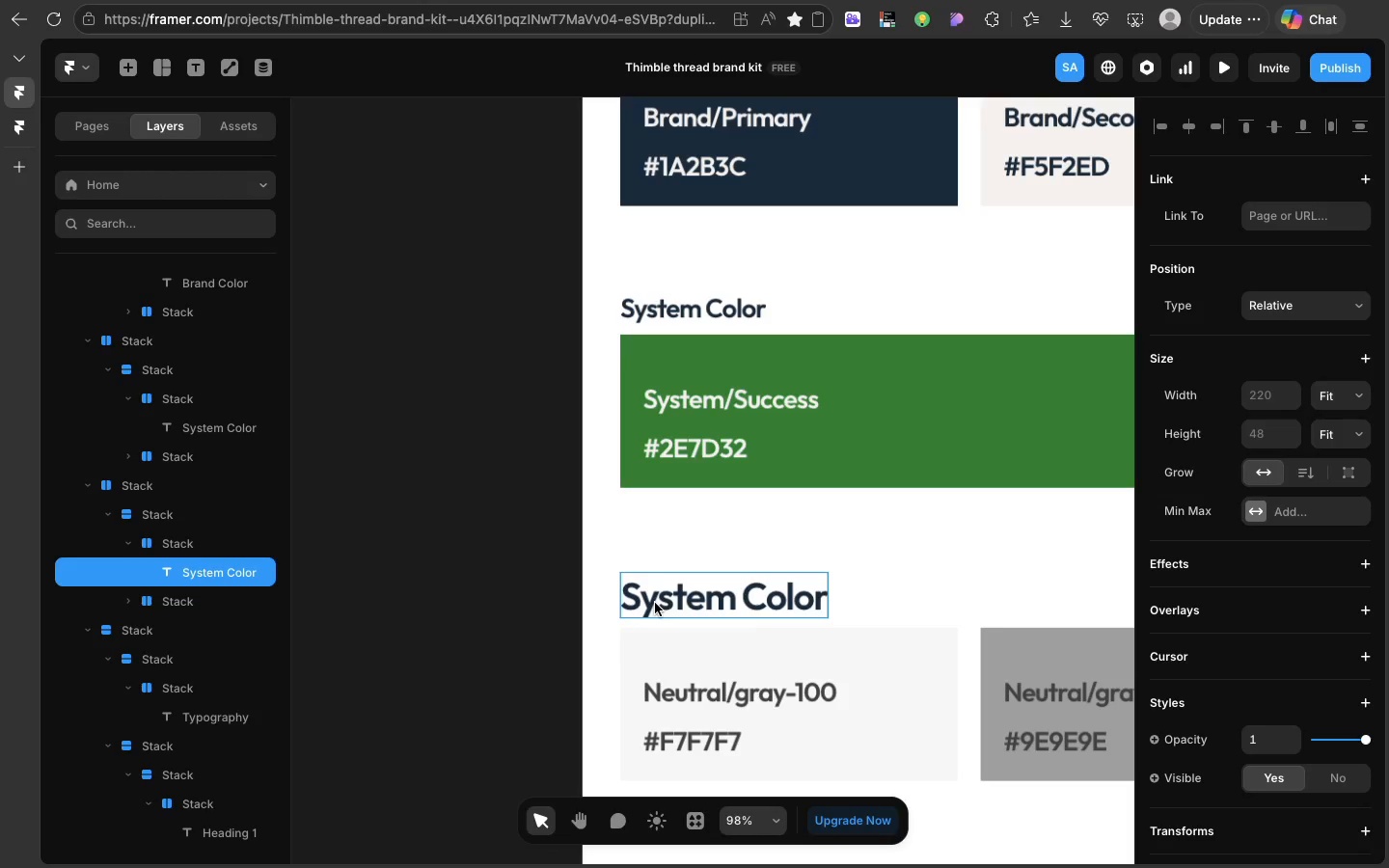 
right_click([655, 603])
 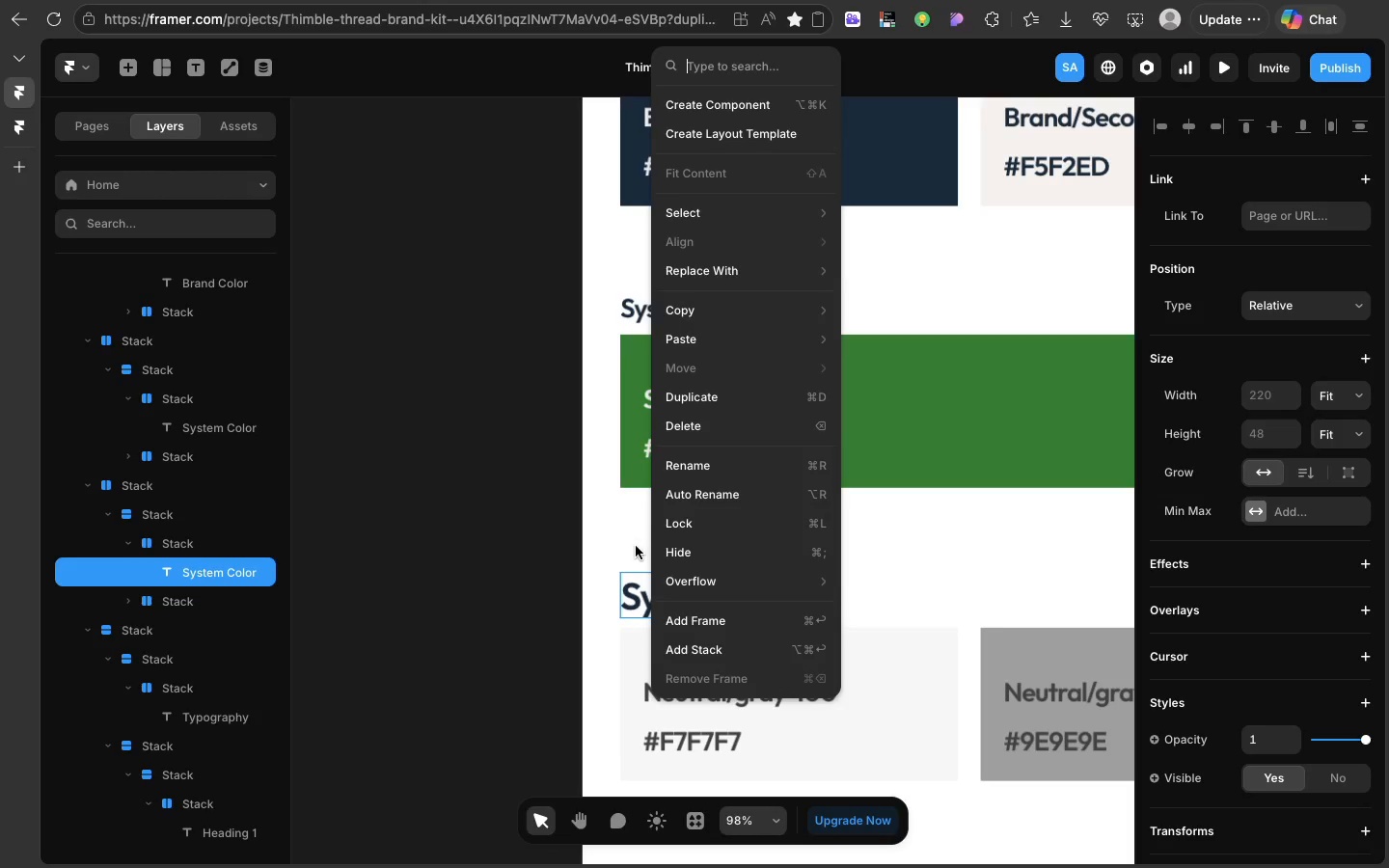 
left_click([635, 546])
 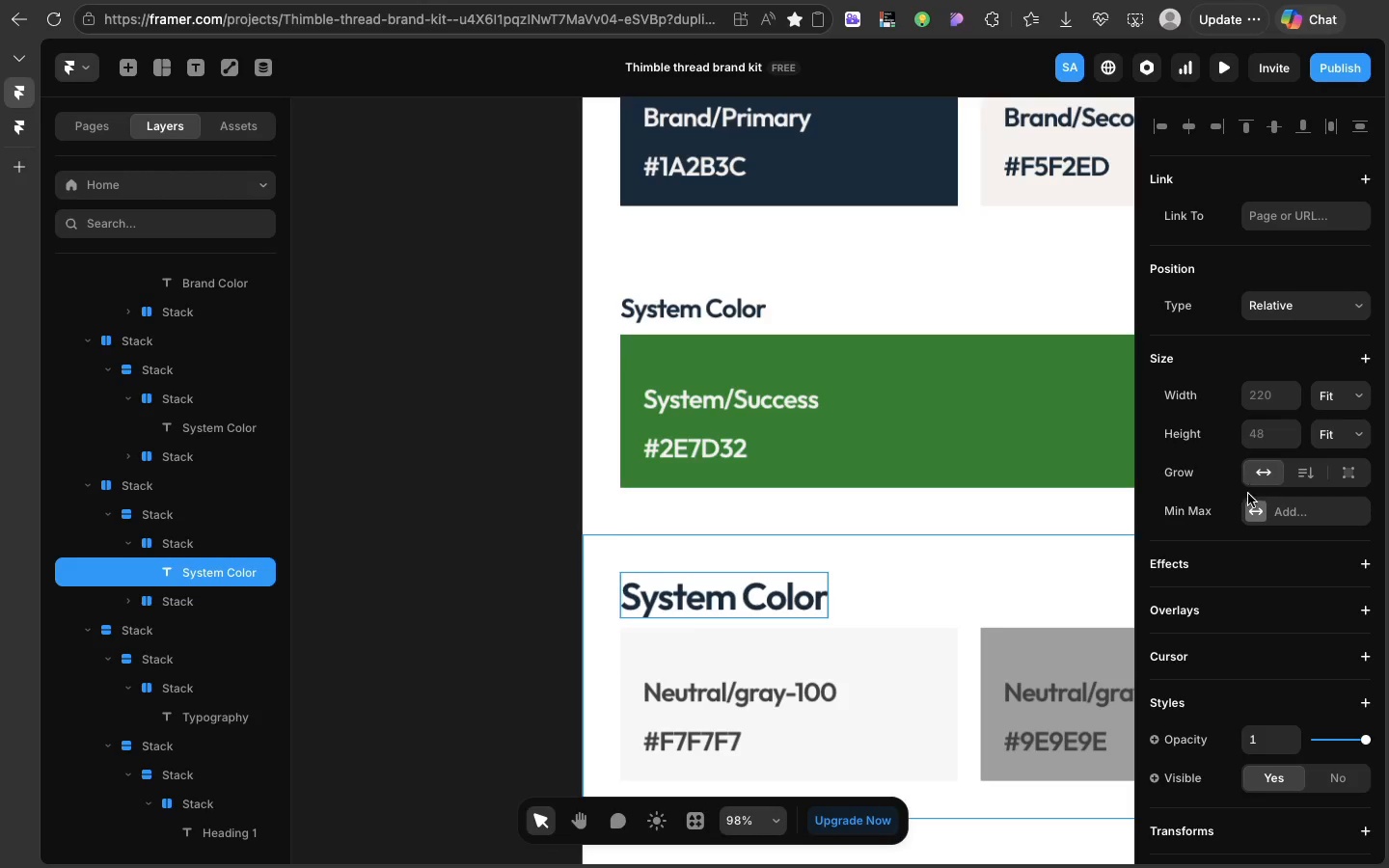 
wait(5.26)
 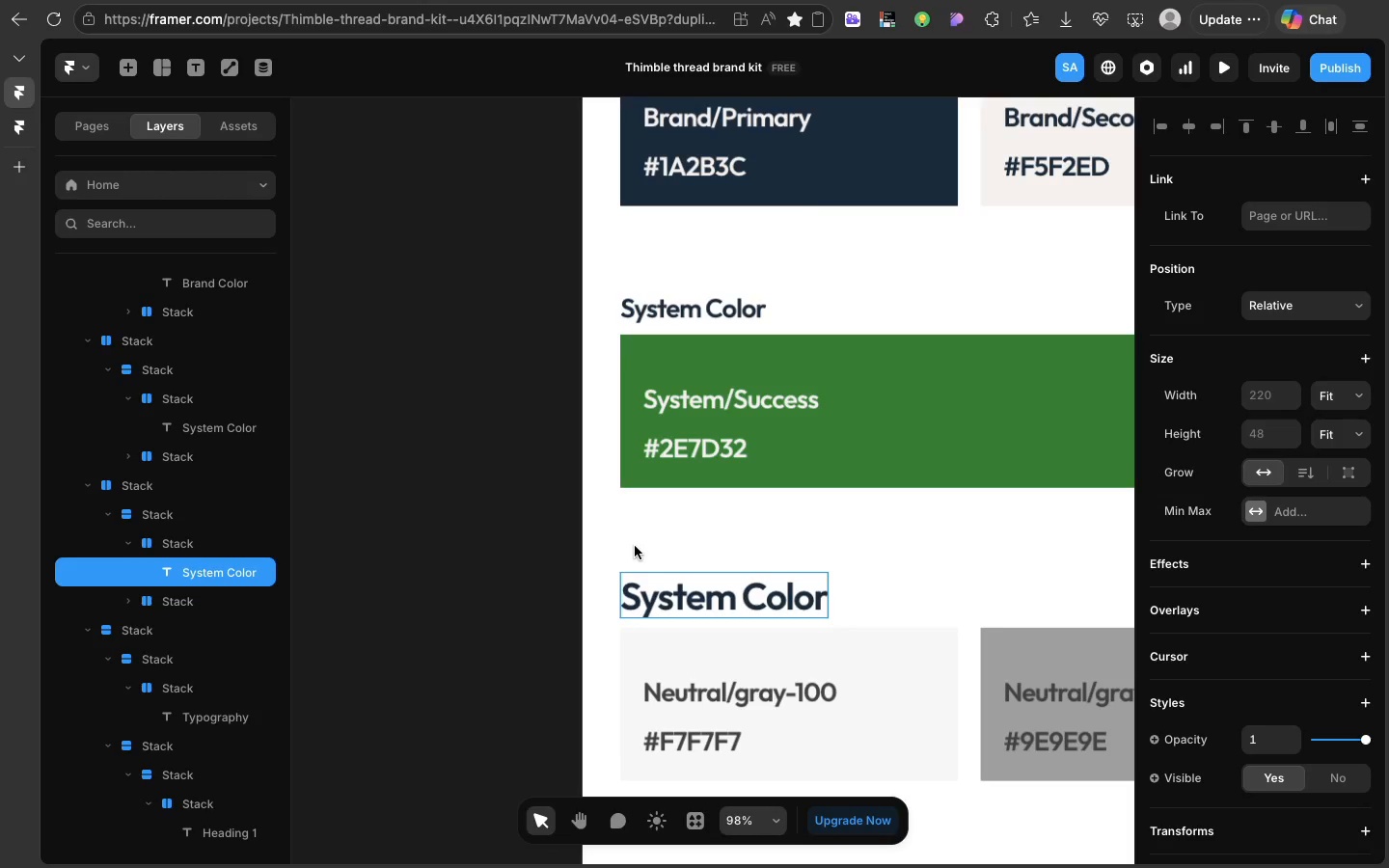 
scroll: coordinate [1250, 533], scroll_direction: down, amount: 9.0
 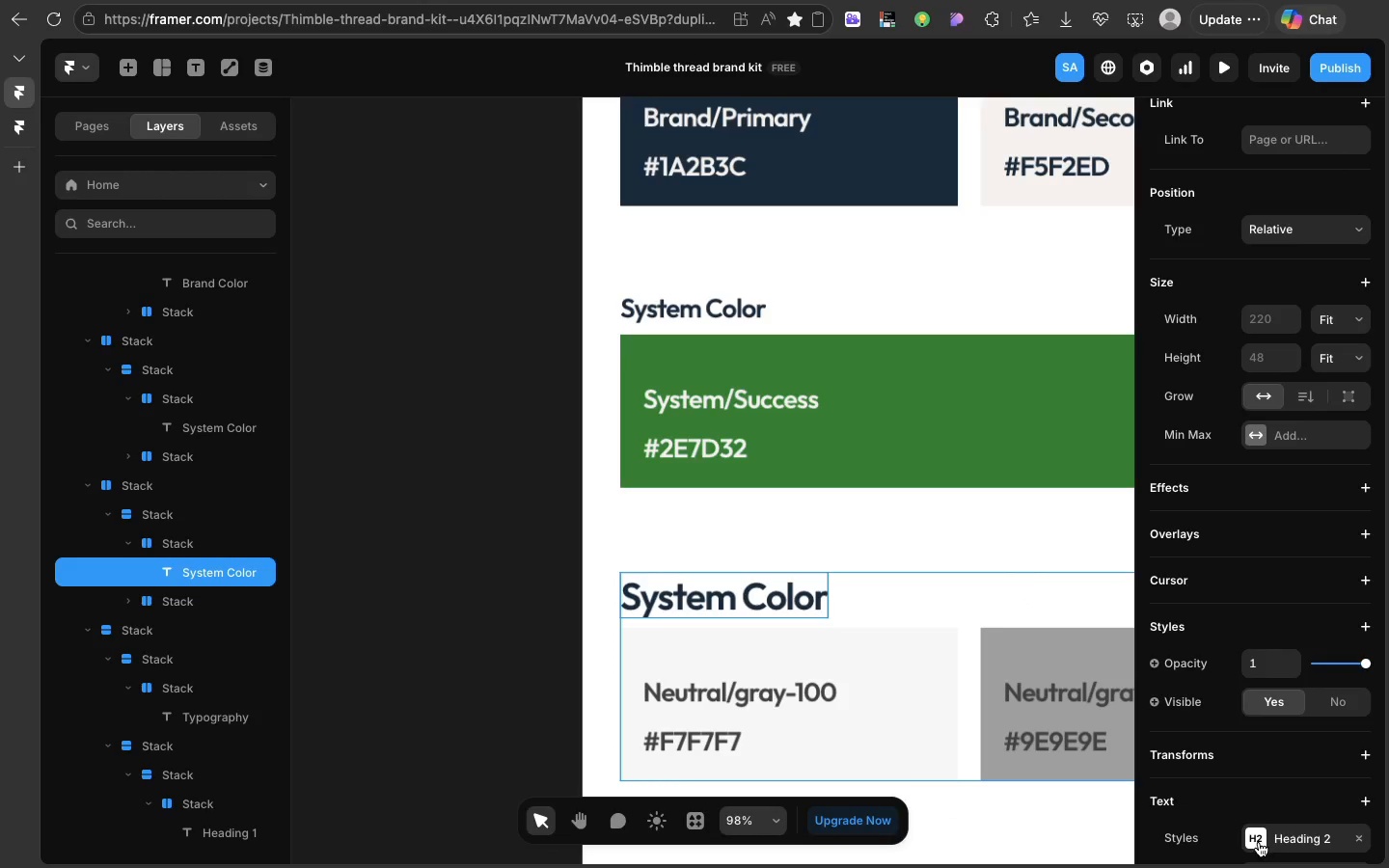 
left_click([1258, 845])
 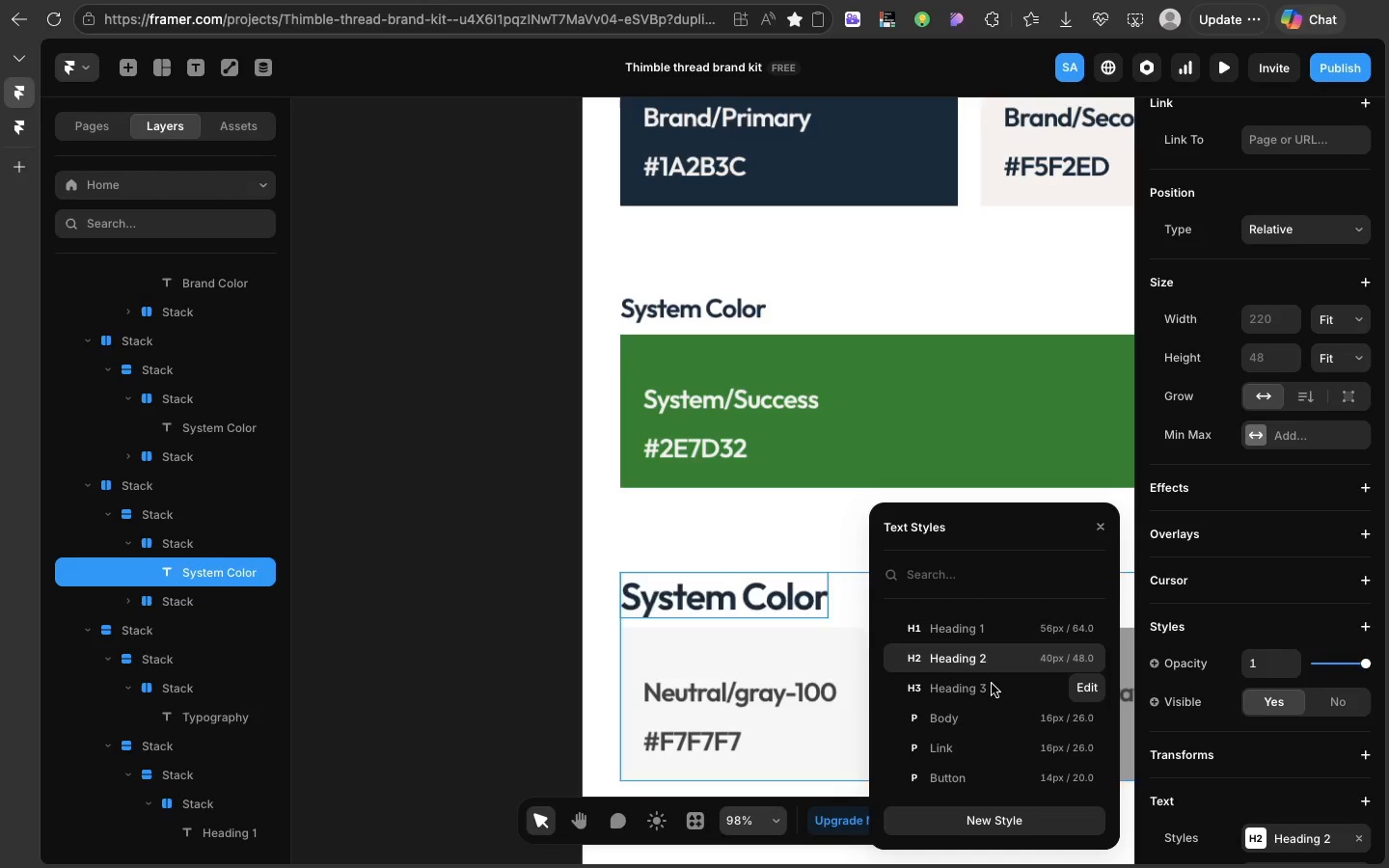 
left_click([992, 684])
 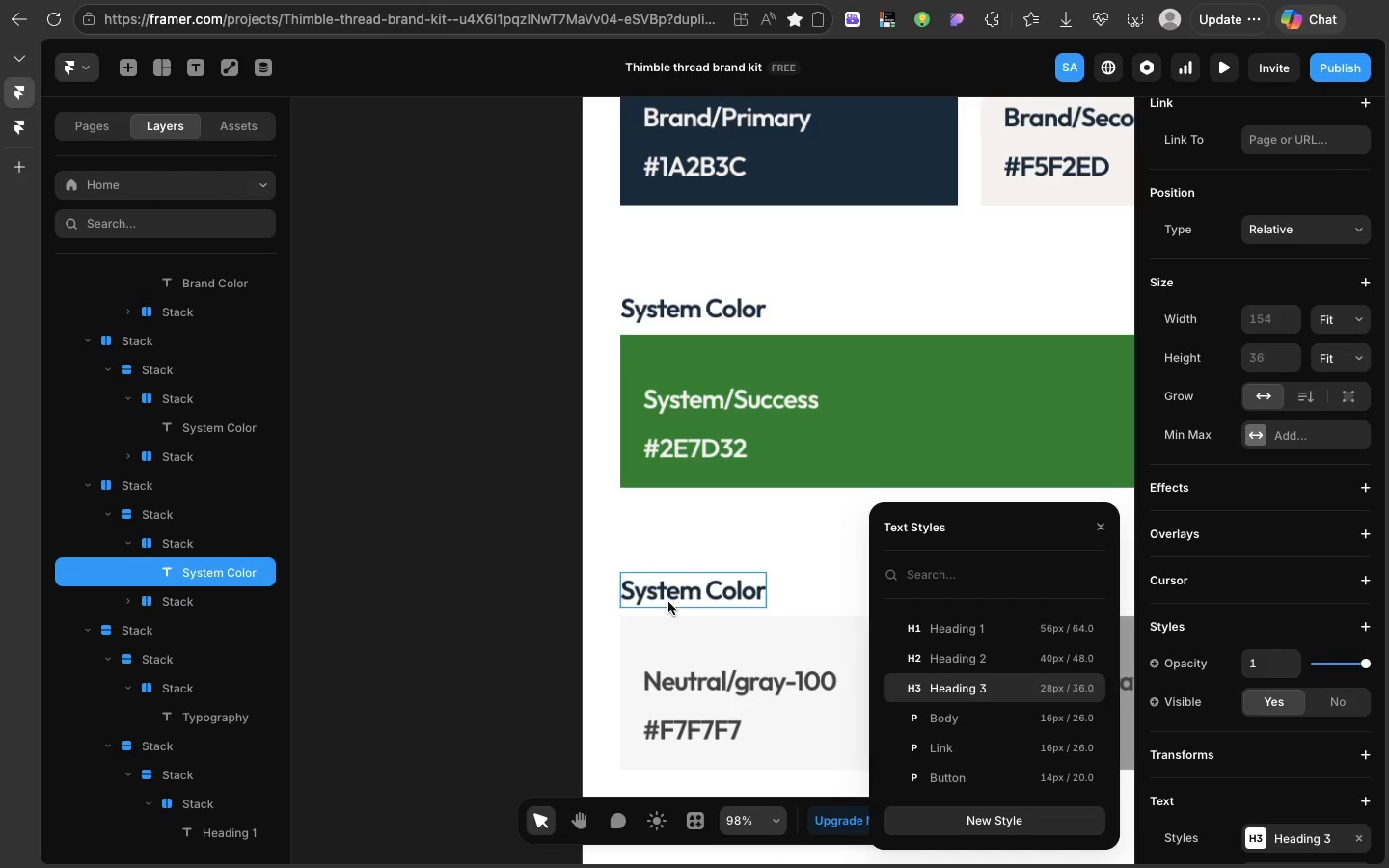 
double_click([668, 602])
 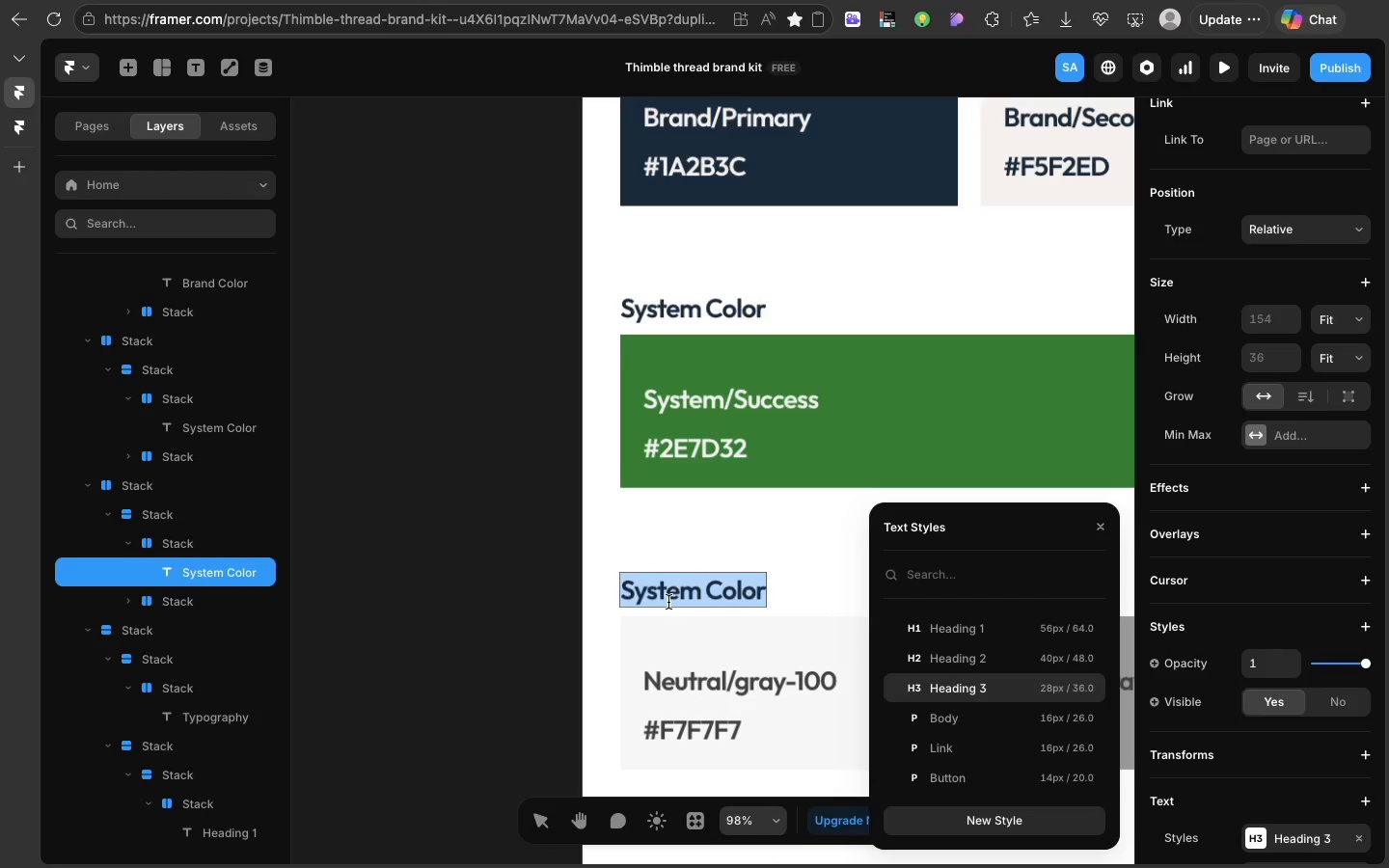 
triple_click([668, 602])
 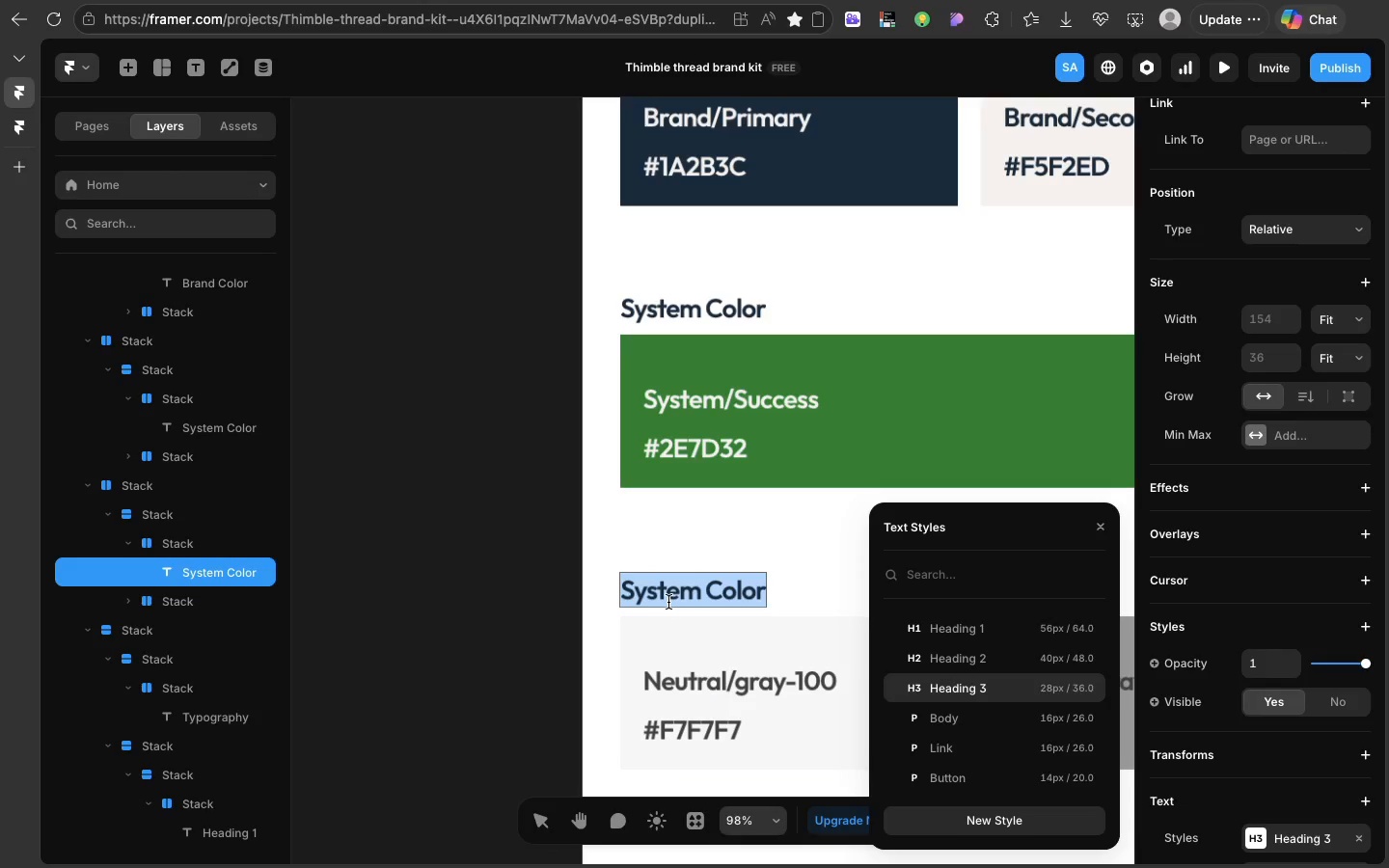 
double_click([668, 602])
 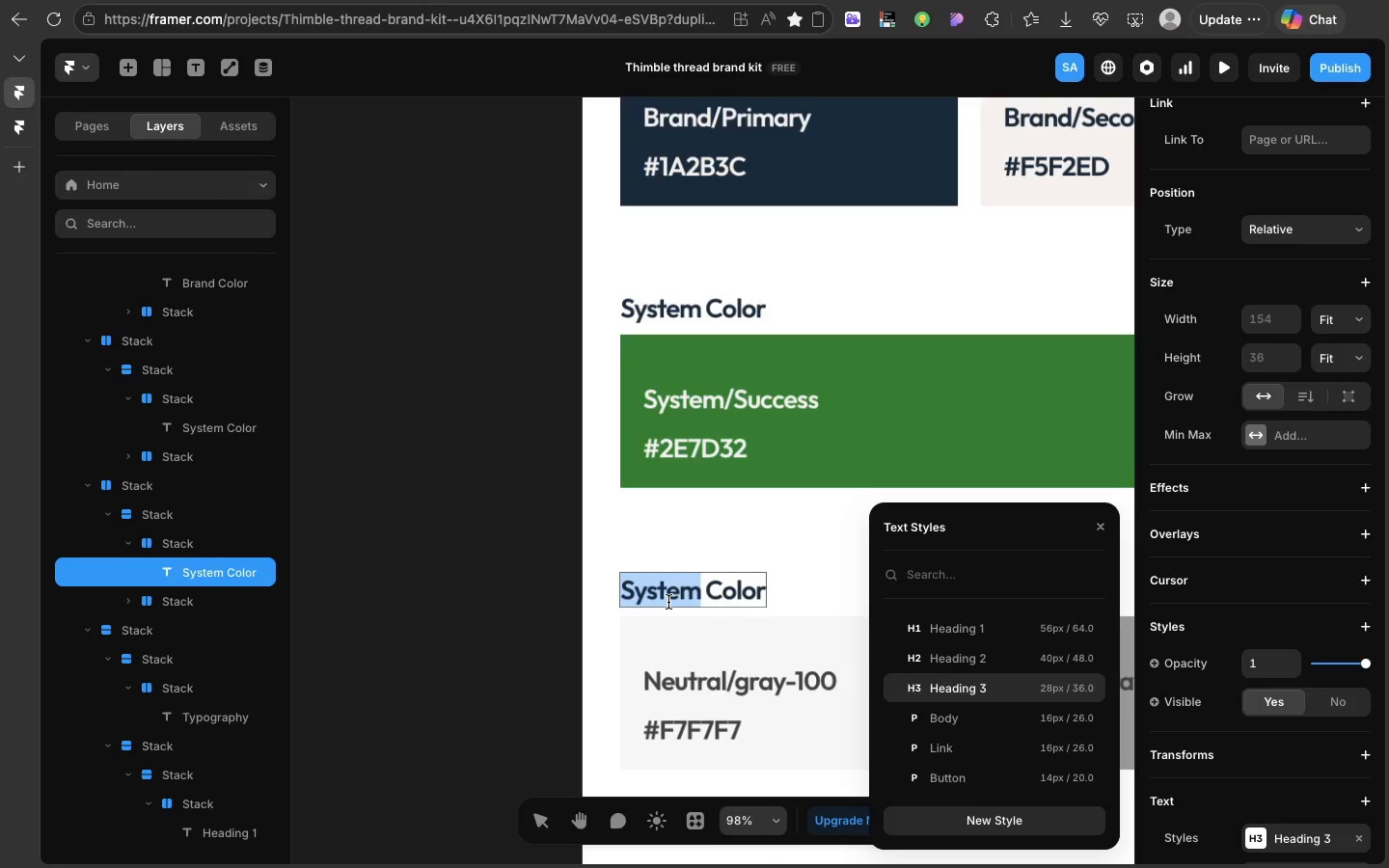 
type(Ney)
key(Backspace)
type(utral)
 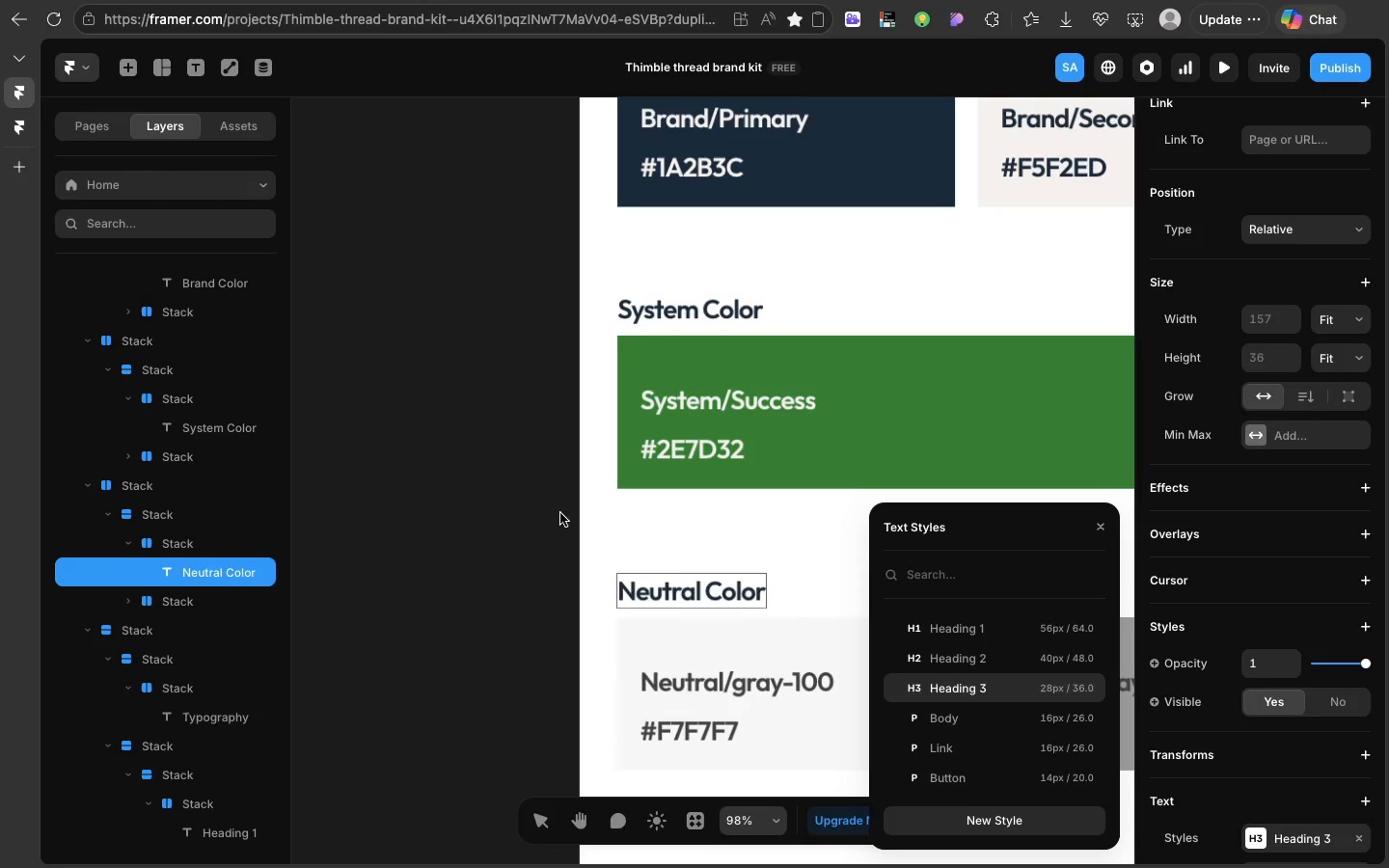 
left_click([560, 513])
 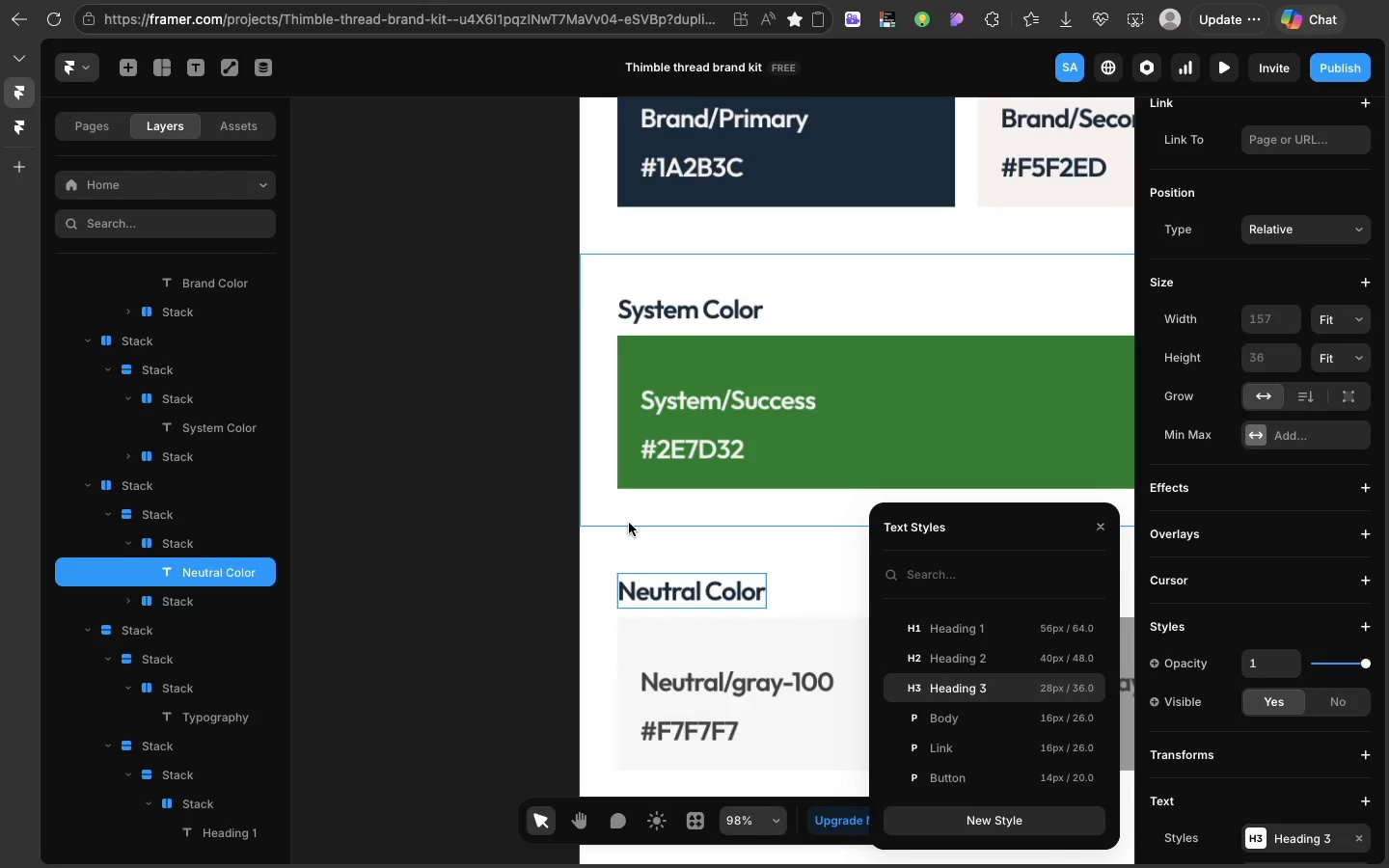 
scroll: coordinate [629, 523], scroll_direction: down, amount: 22.0
 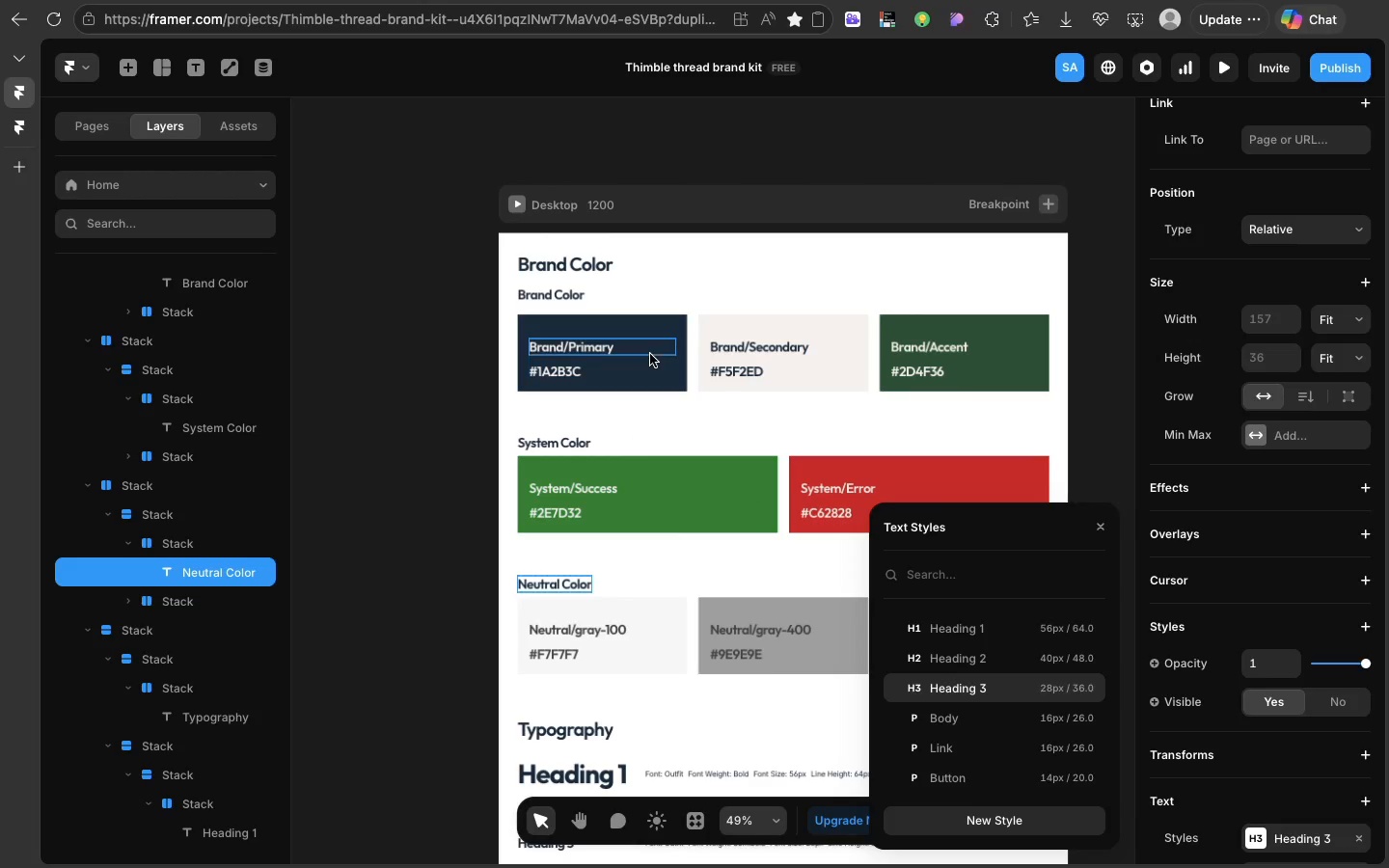 
left_click([650, 354])
 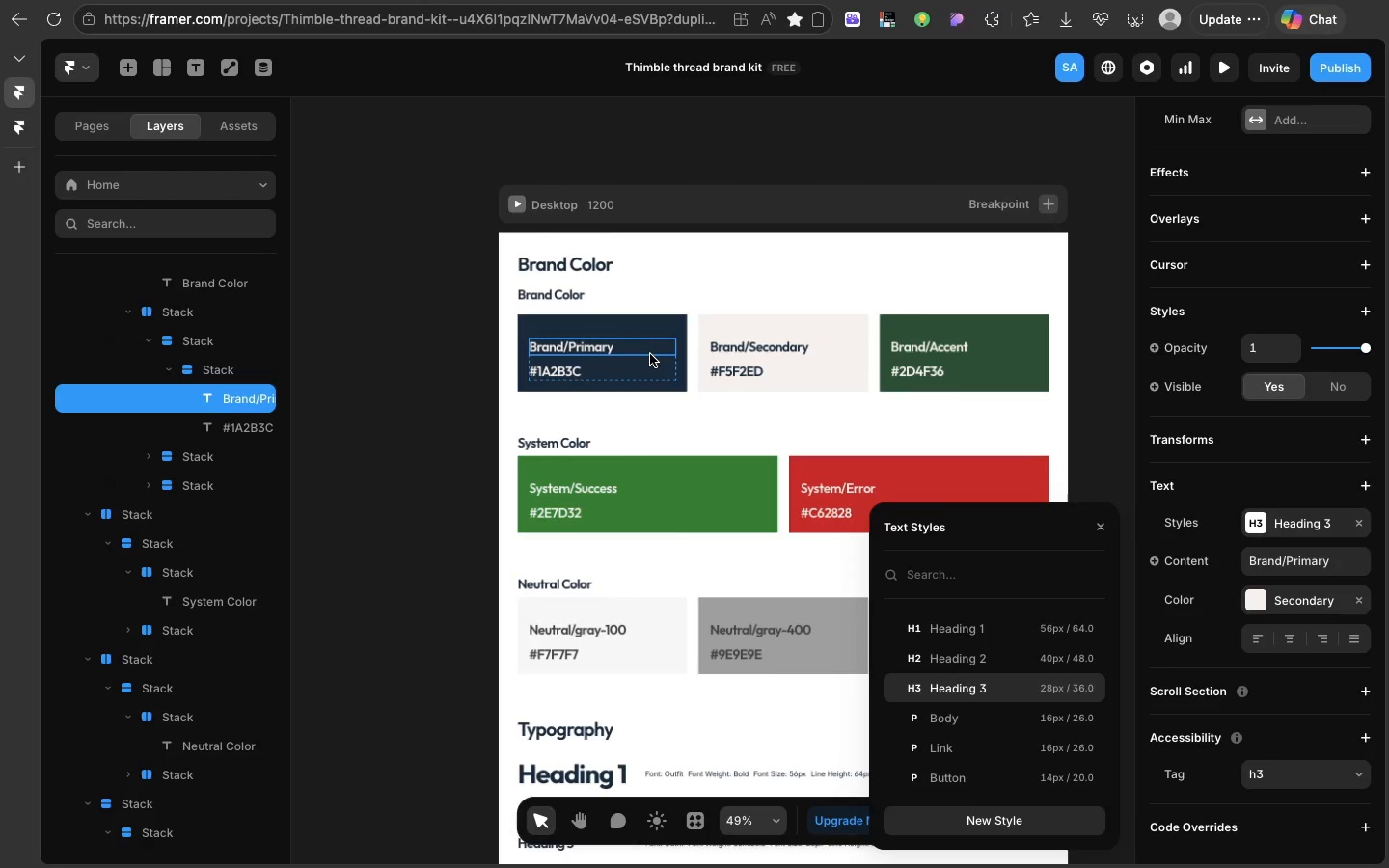 
left_click([582, 258])
 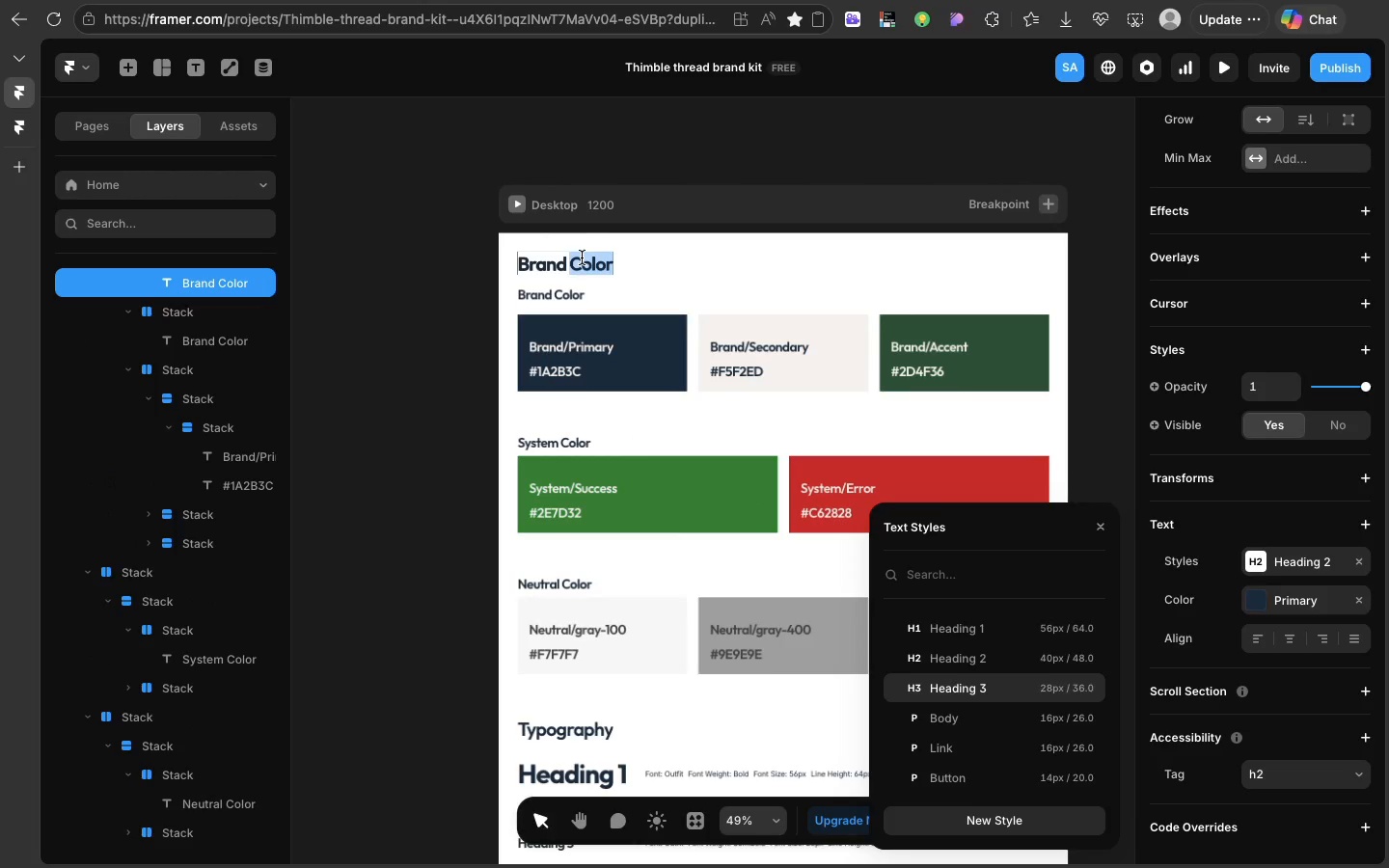 
left_click([582, 258])
 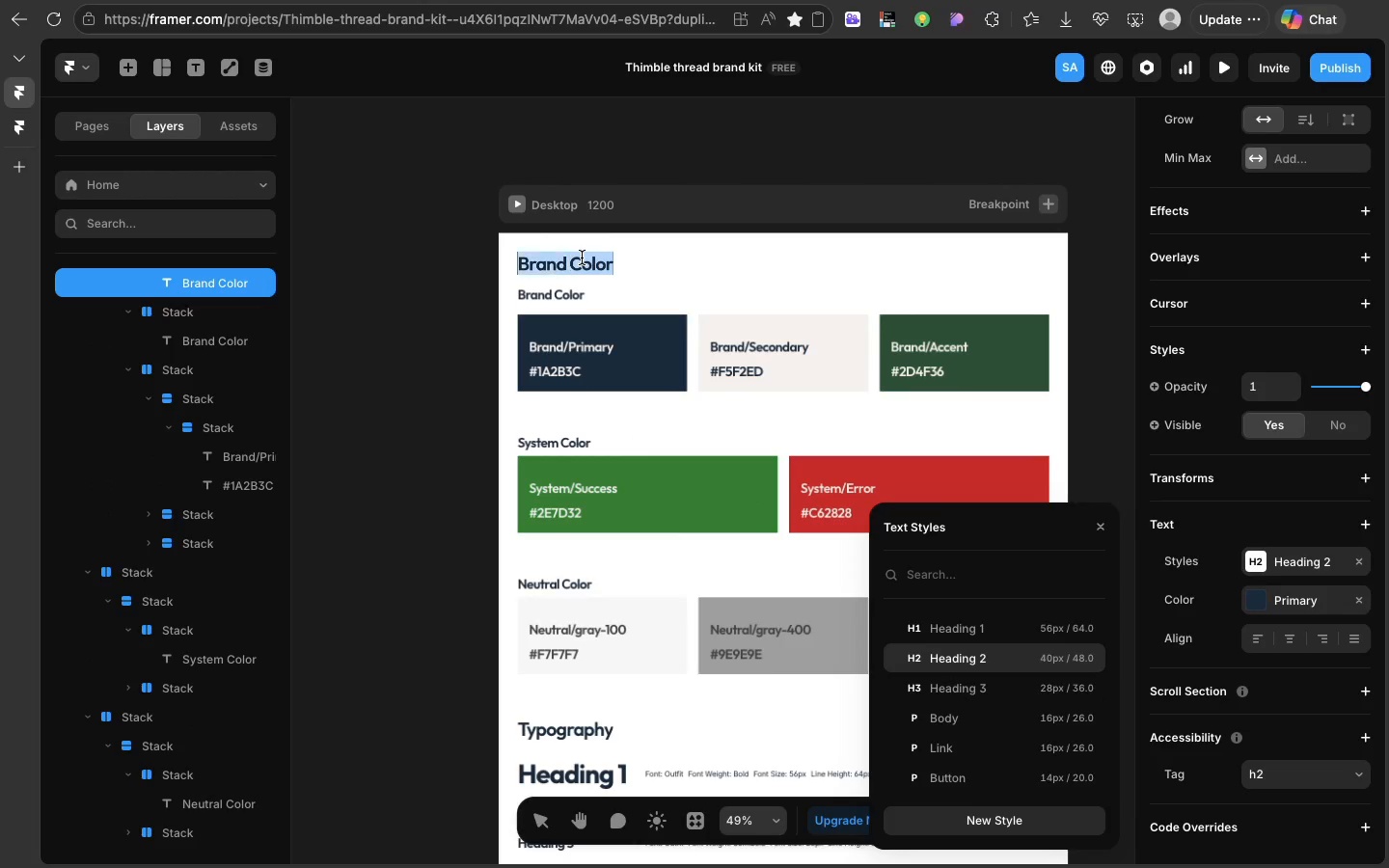 
double_click([582, 258])
 